 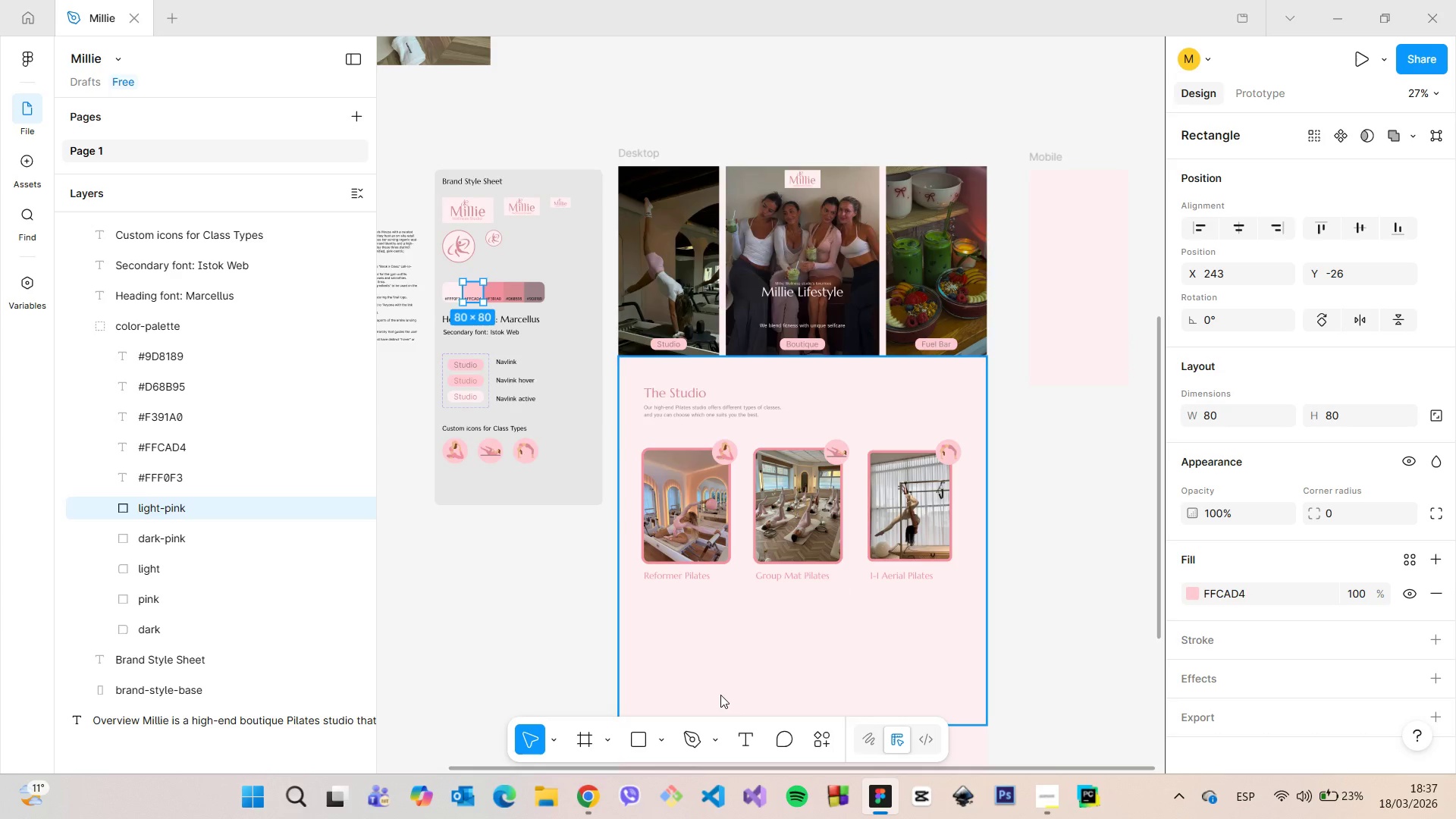 
left_click([194, 167])
 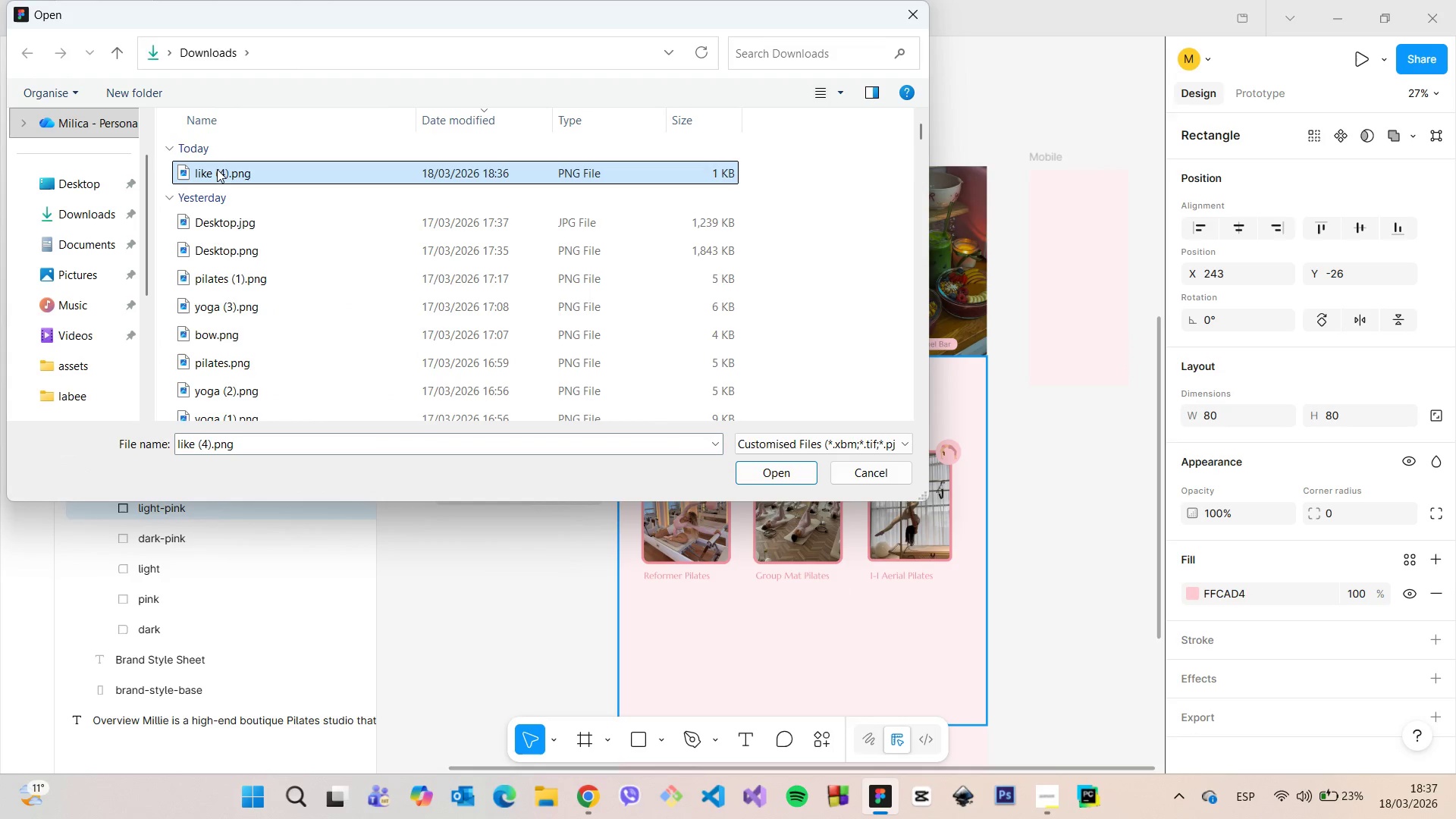 
left_click_drag(start_coordinate=[217, 169], to_coordinate=[689, 630])
 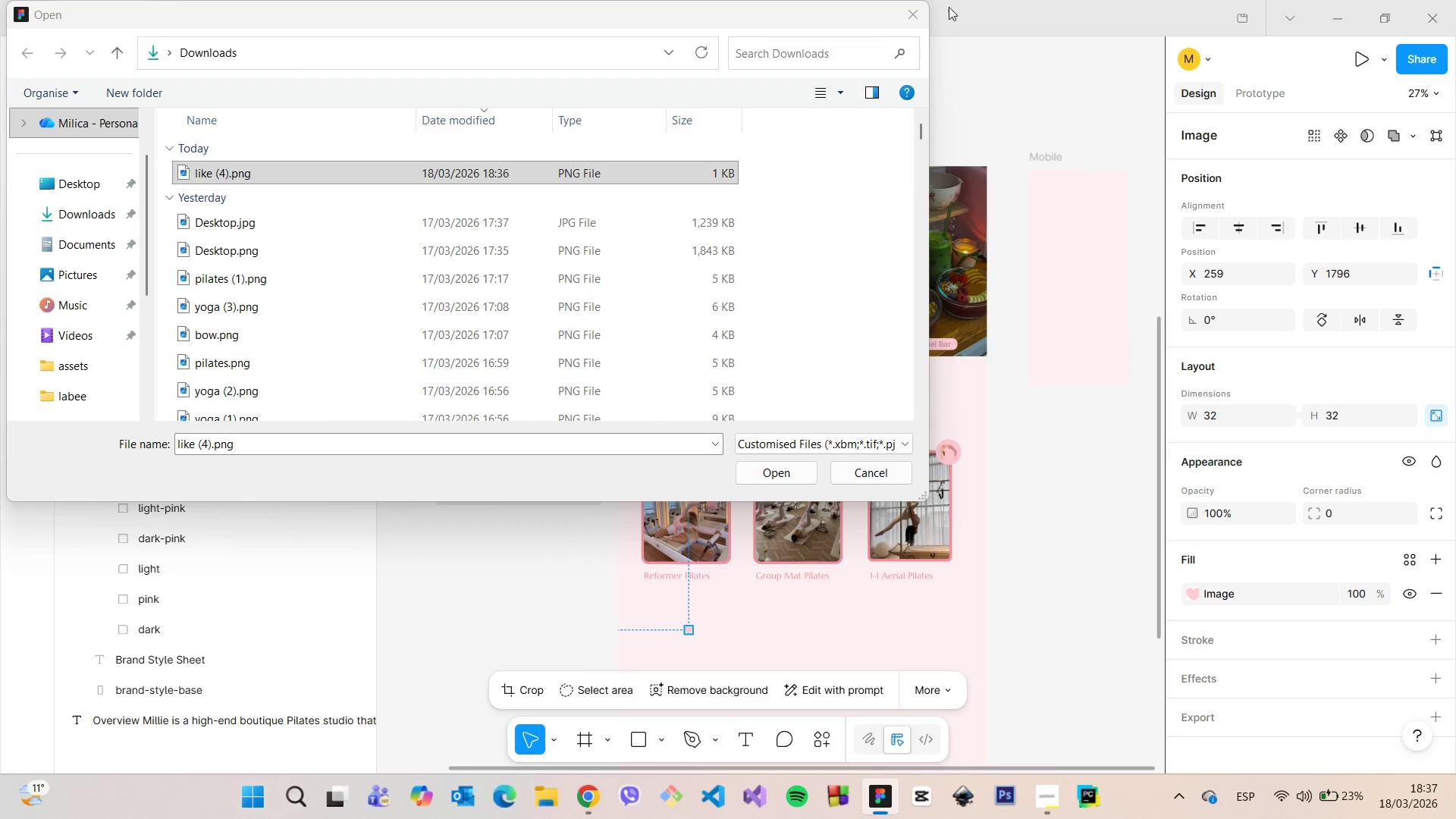 
left_click([922, 8])
 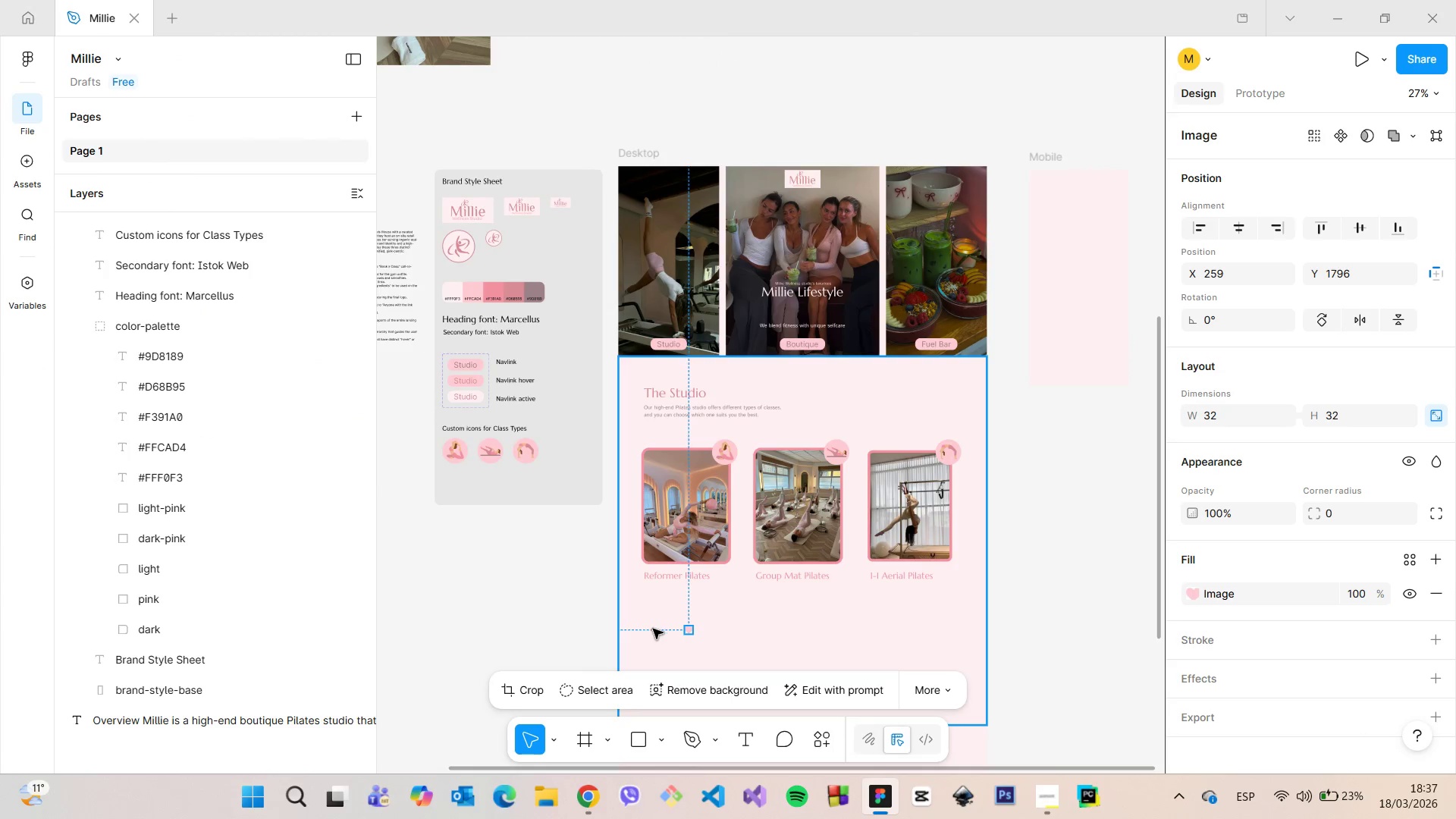 
scroll: coordinate [679, 632], scroll_direction: up, amount: 12.0
 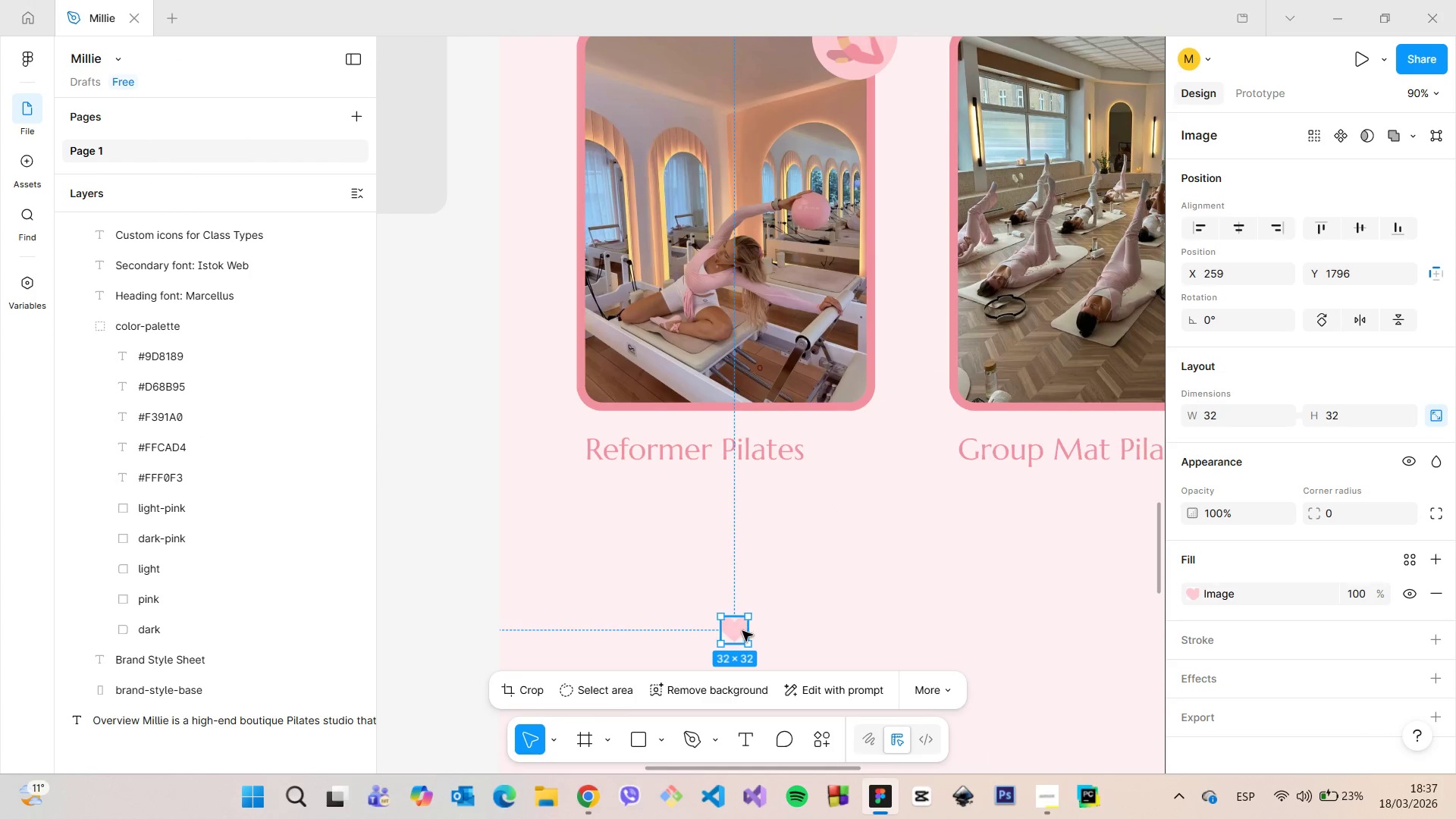 
left_click_drag(start_coordinate=[739, 632], to_coordinate=[605, 493])
 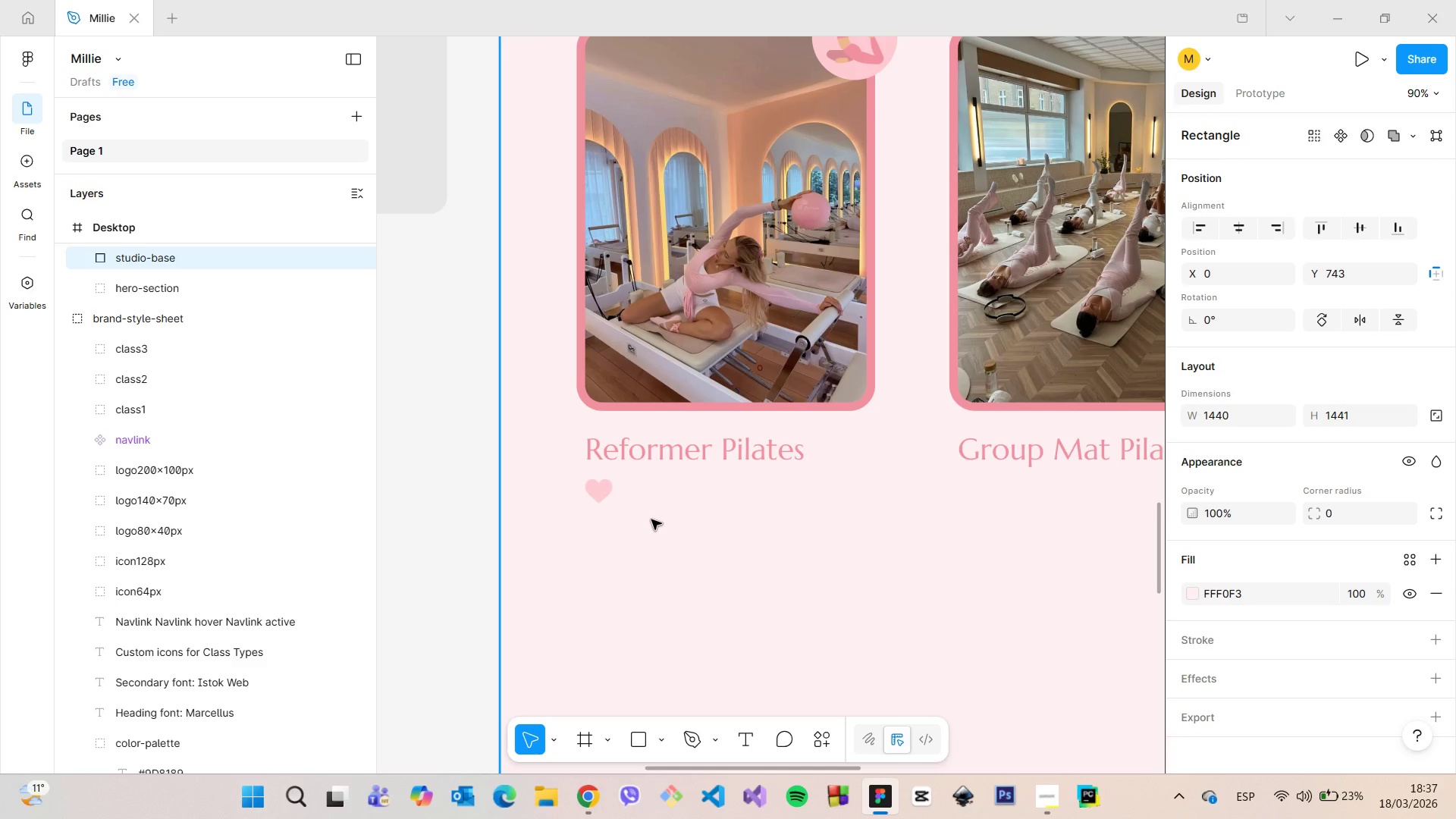 
scroll: coordinate [643, 514], scroll_direction: up, amount: 8.0
 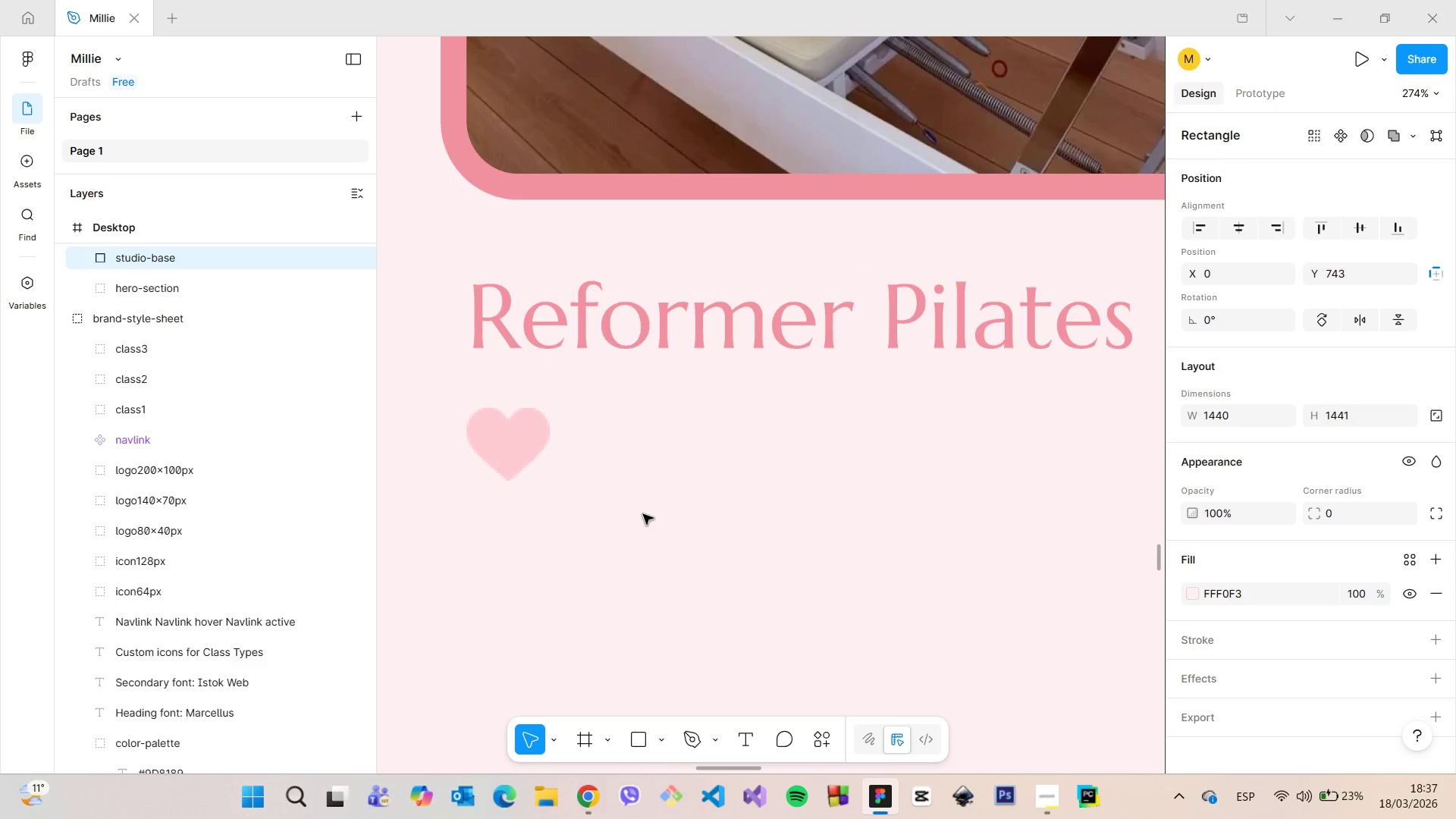 
scroll: coordinate [643, 514], scroll_direction: down, amount: 15.0
 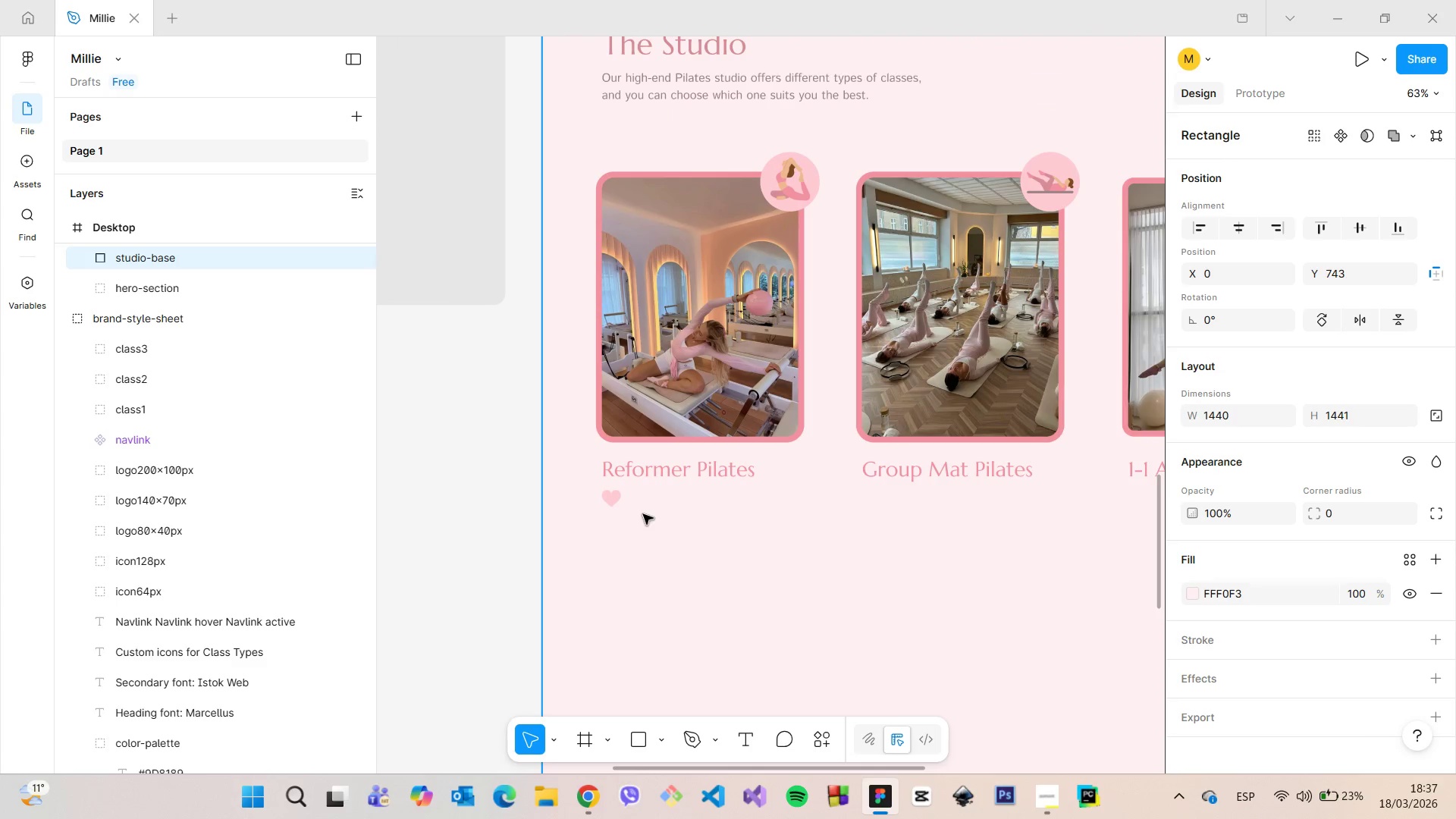 
scroll: coordinate [643, 514], scroll_direction: up, amount: 3.0
 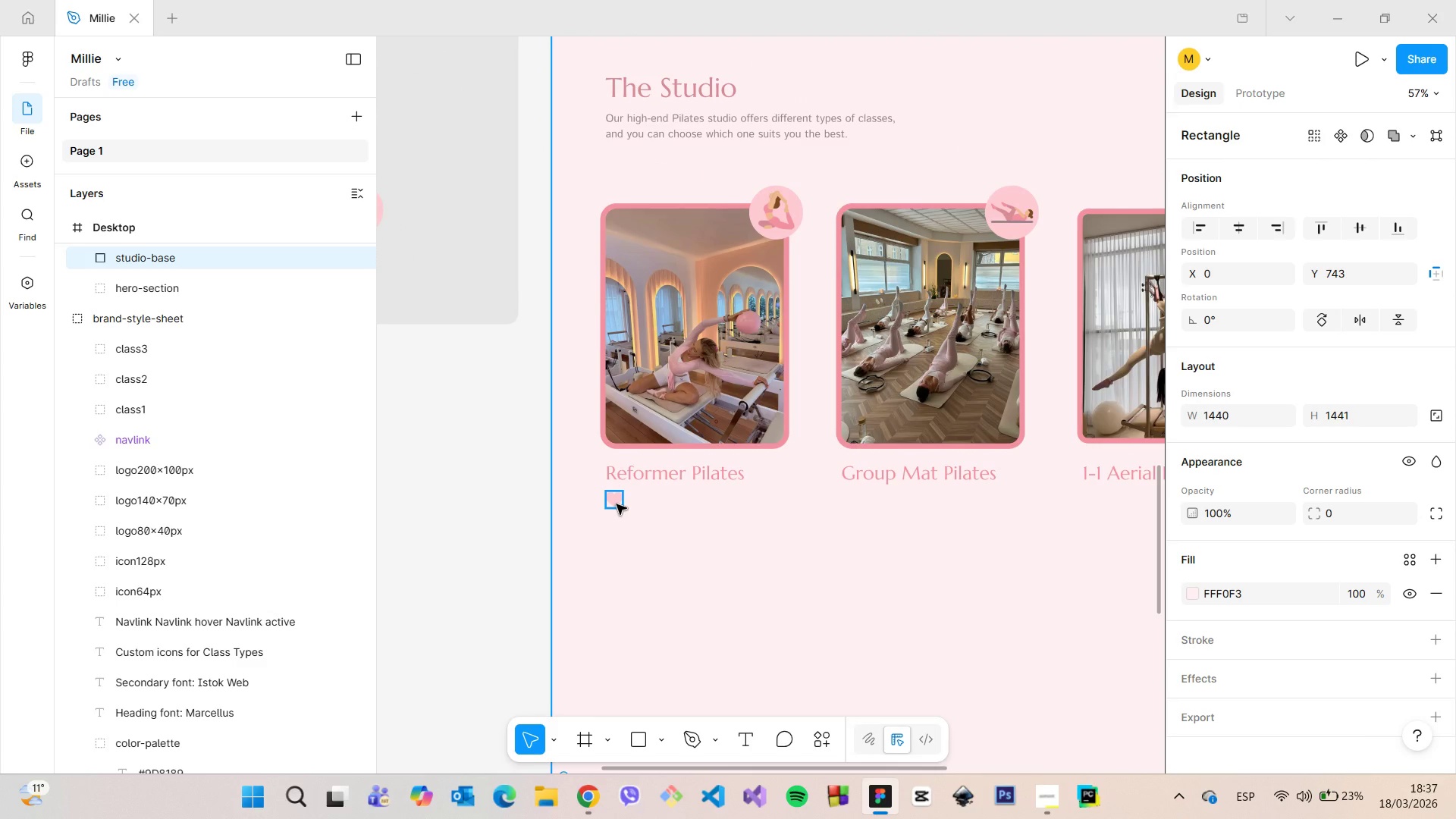 
left_click([617, 504])
 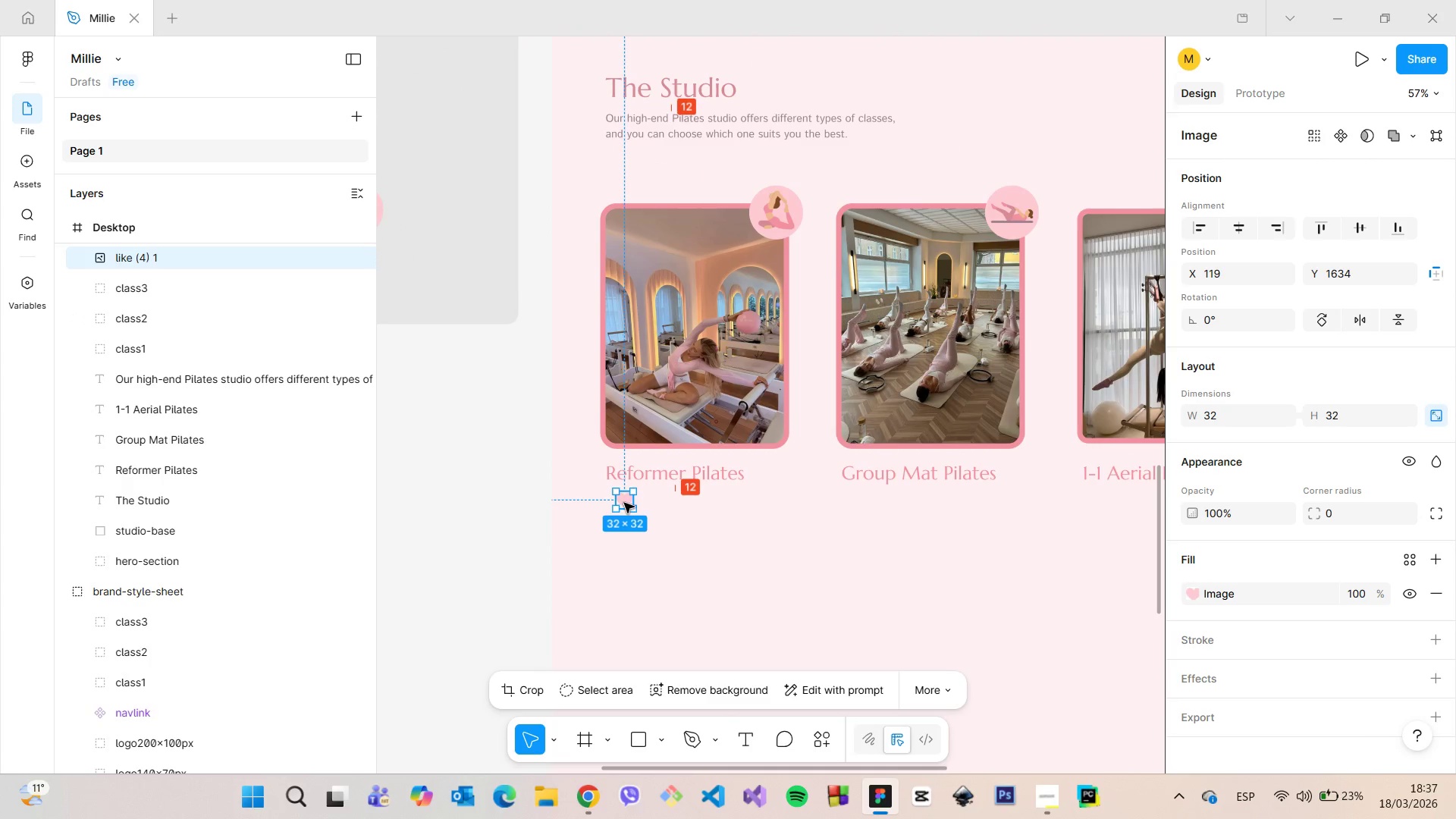 
left_click([613, 503])
 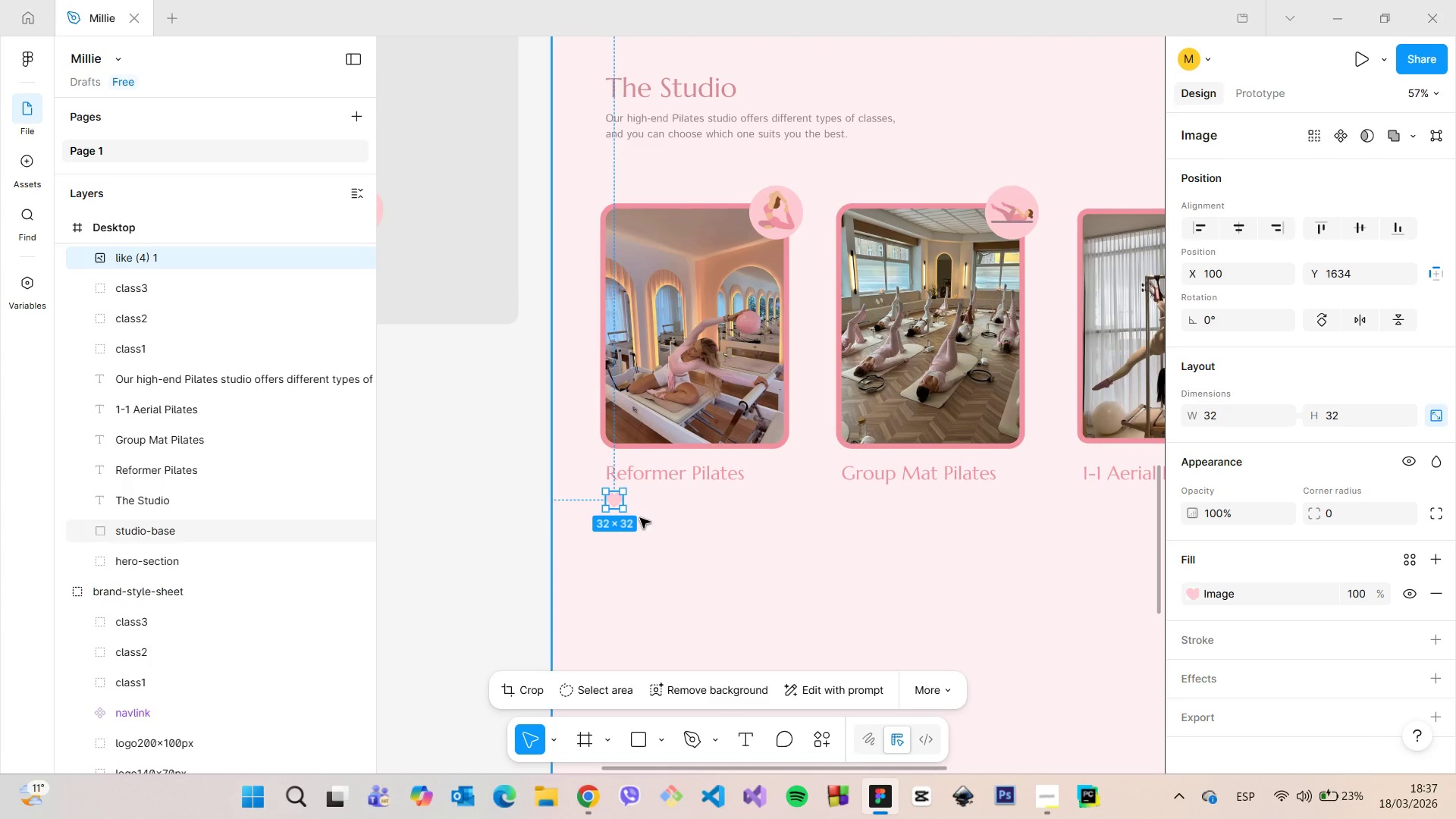 
left_click([640, 518])
 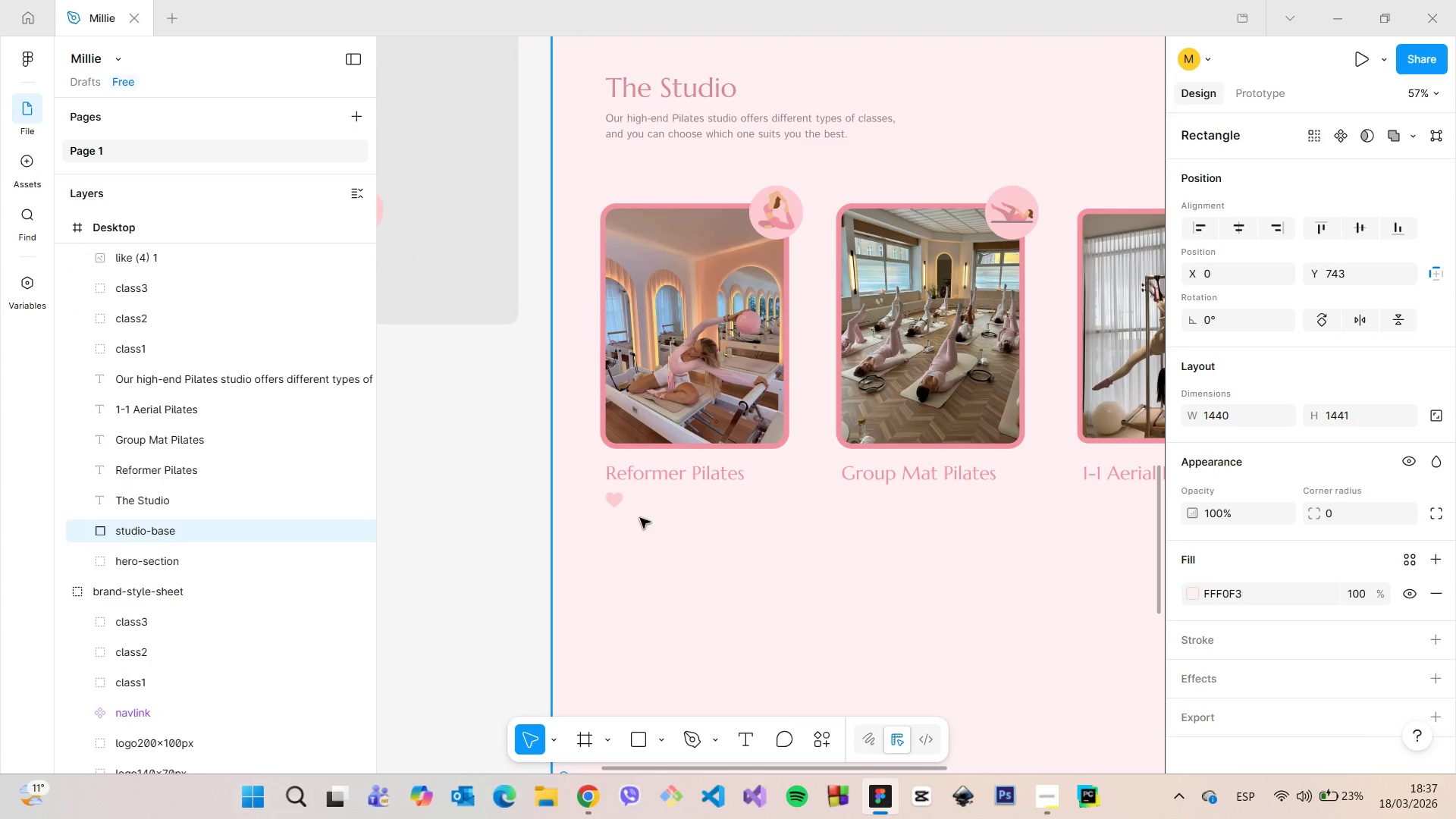 
scroll: coordinate [640, 518], scroll_direction: up, amount: 4.0
 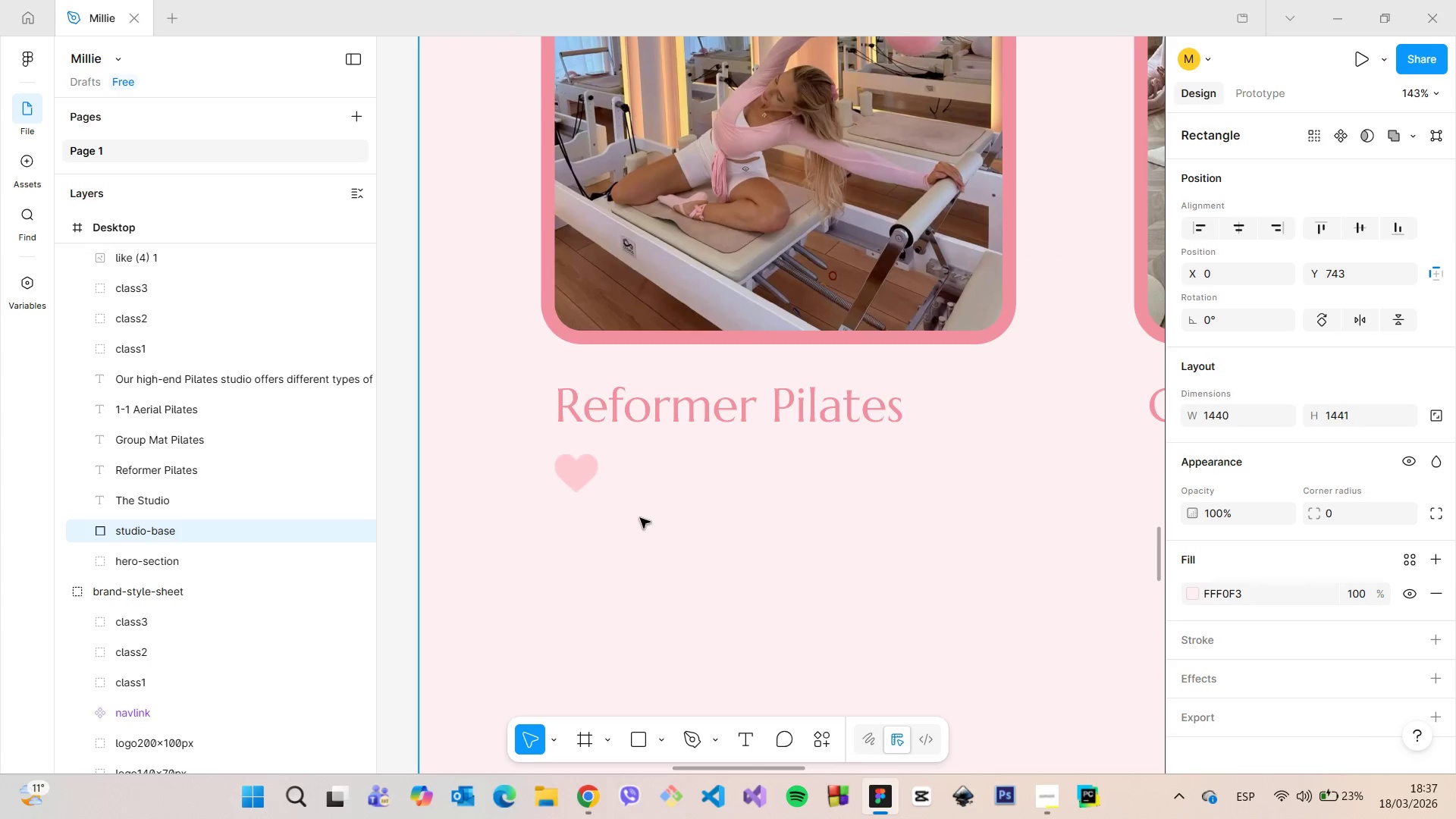 
left_click([574, 475])
 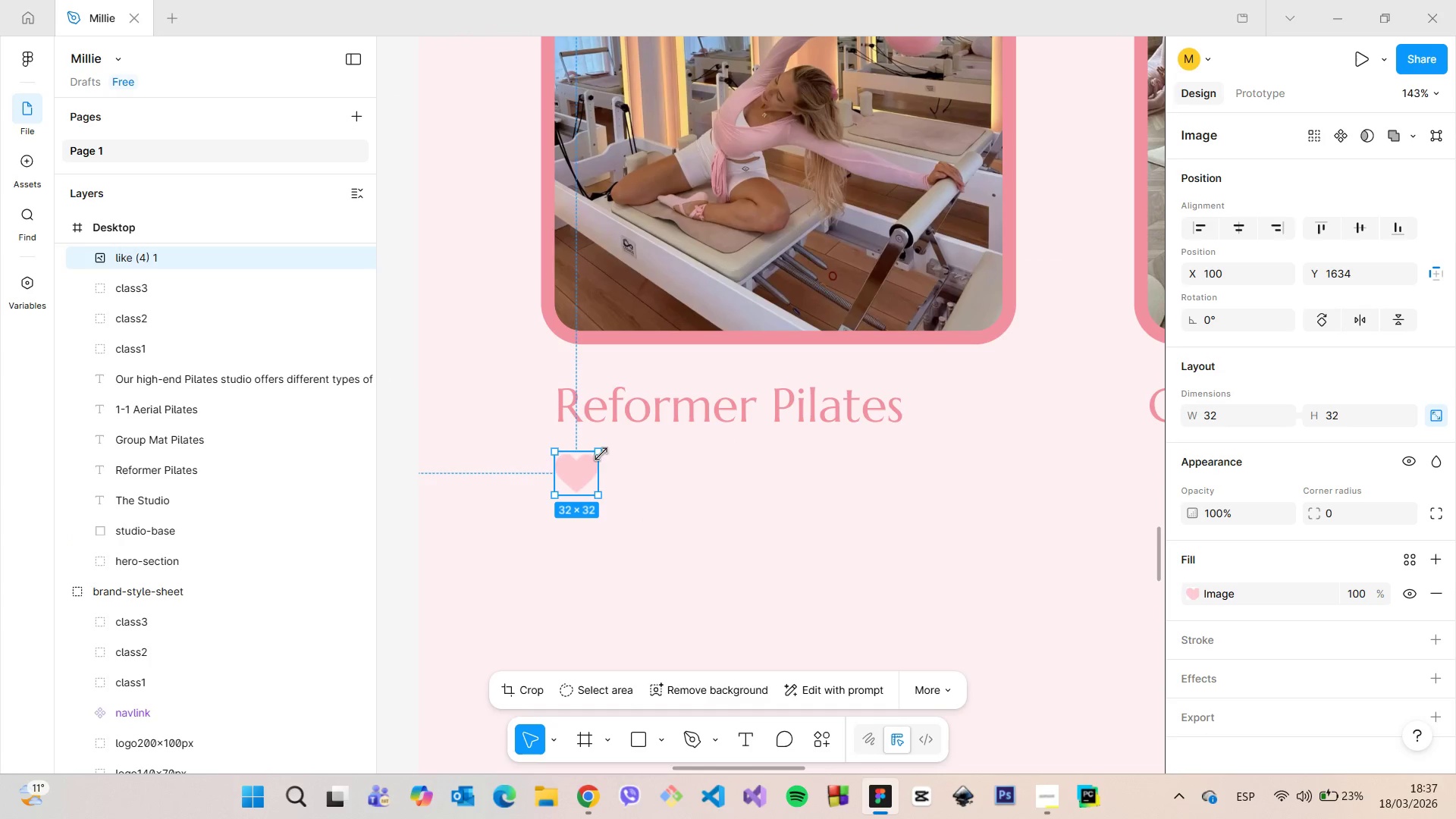 
left_click_drag(start_coordinate=[601, 452], to_coordinate=[588, 479])
 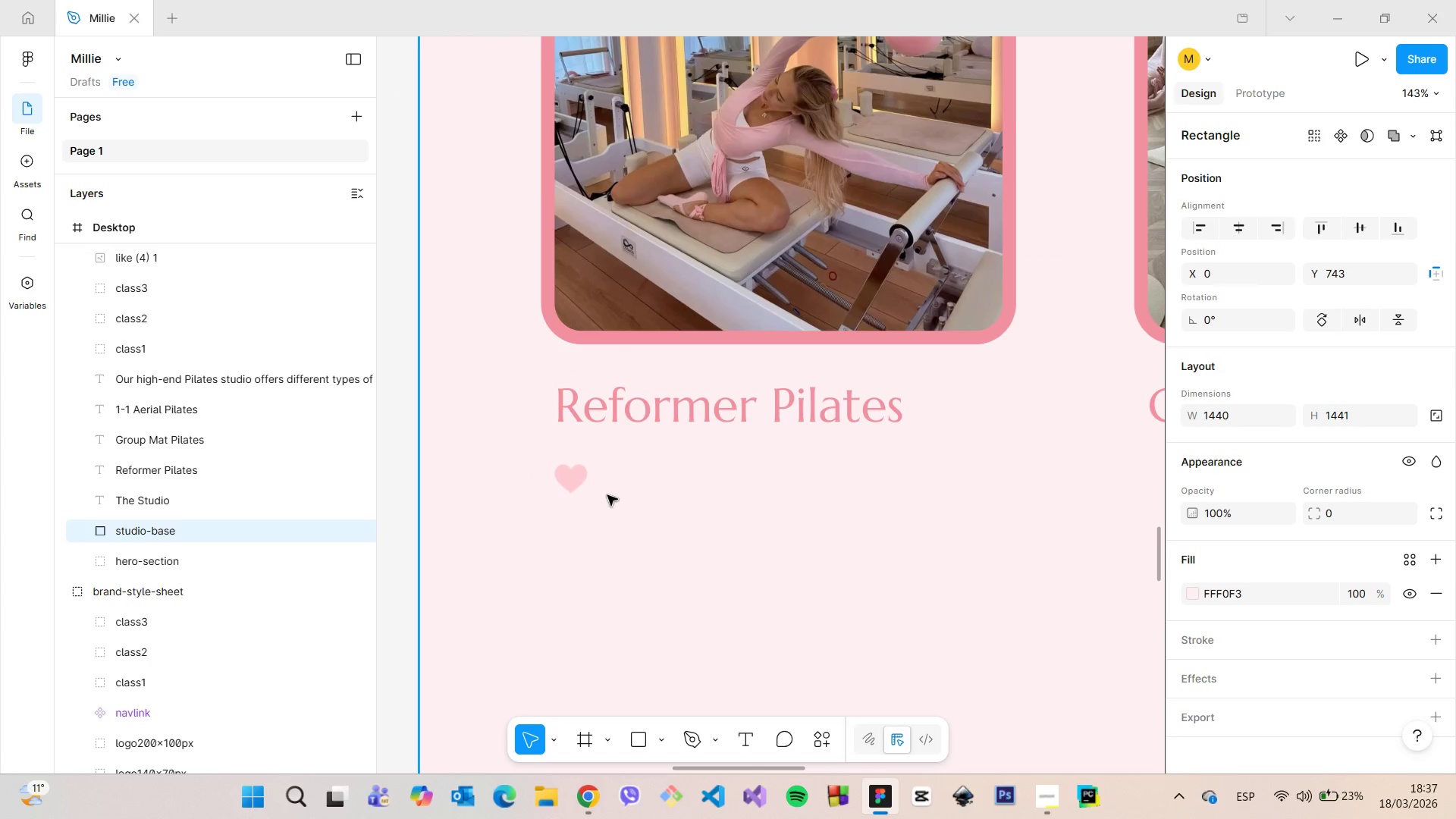 
scroll: coordinate [607, 495], scroll_direction: down, amount: 8.0
 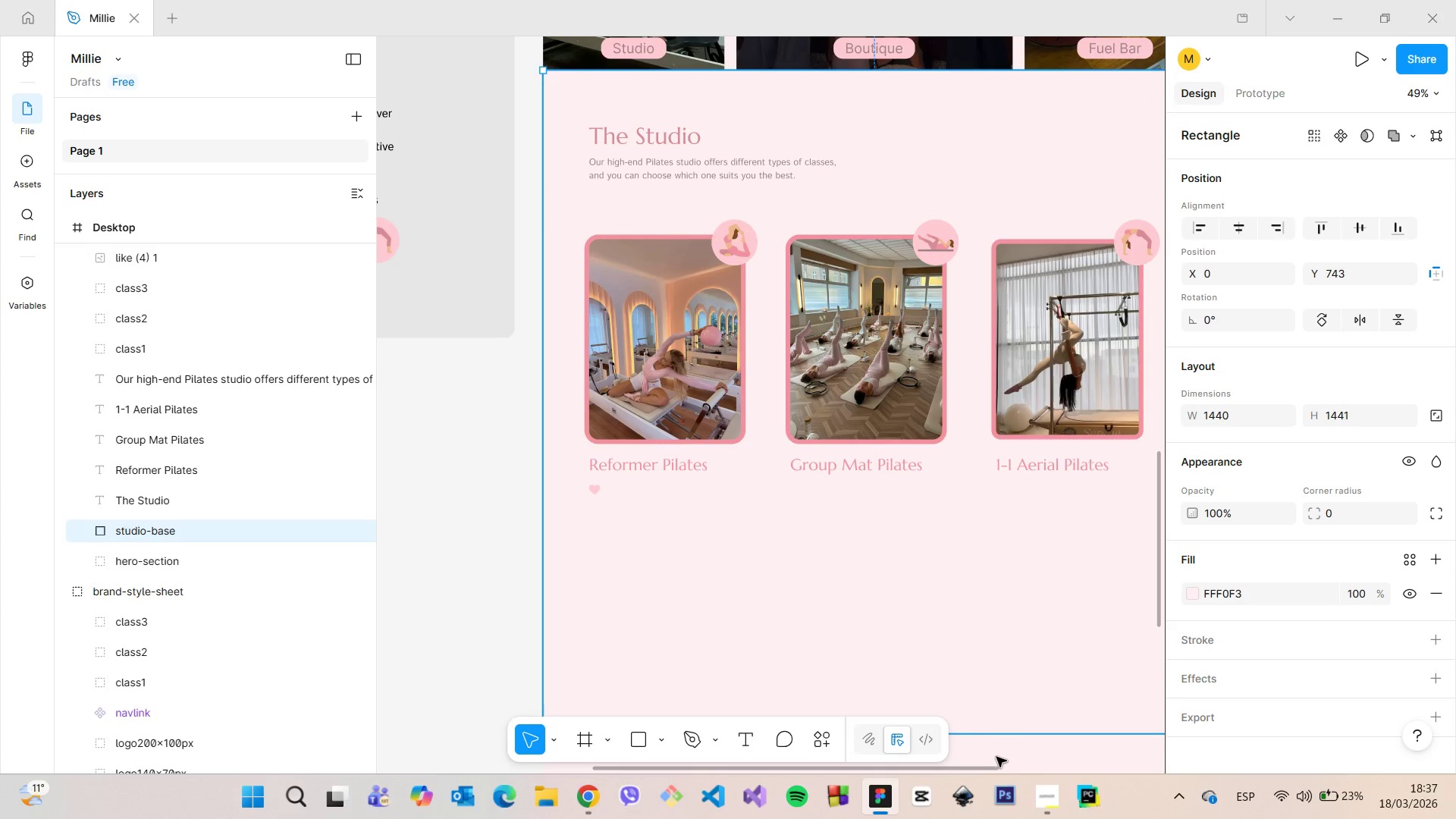 
left_click_drag(start_coordinate=[984, 768], to_coordinate=[1010, 767])
 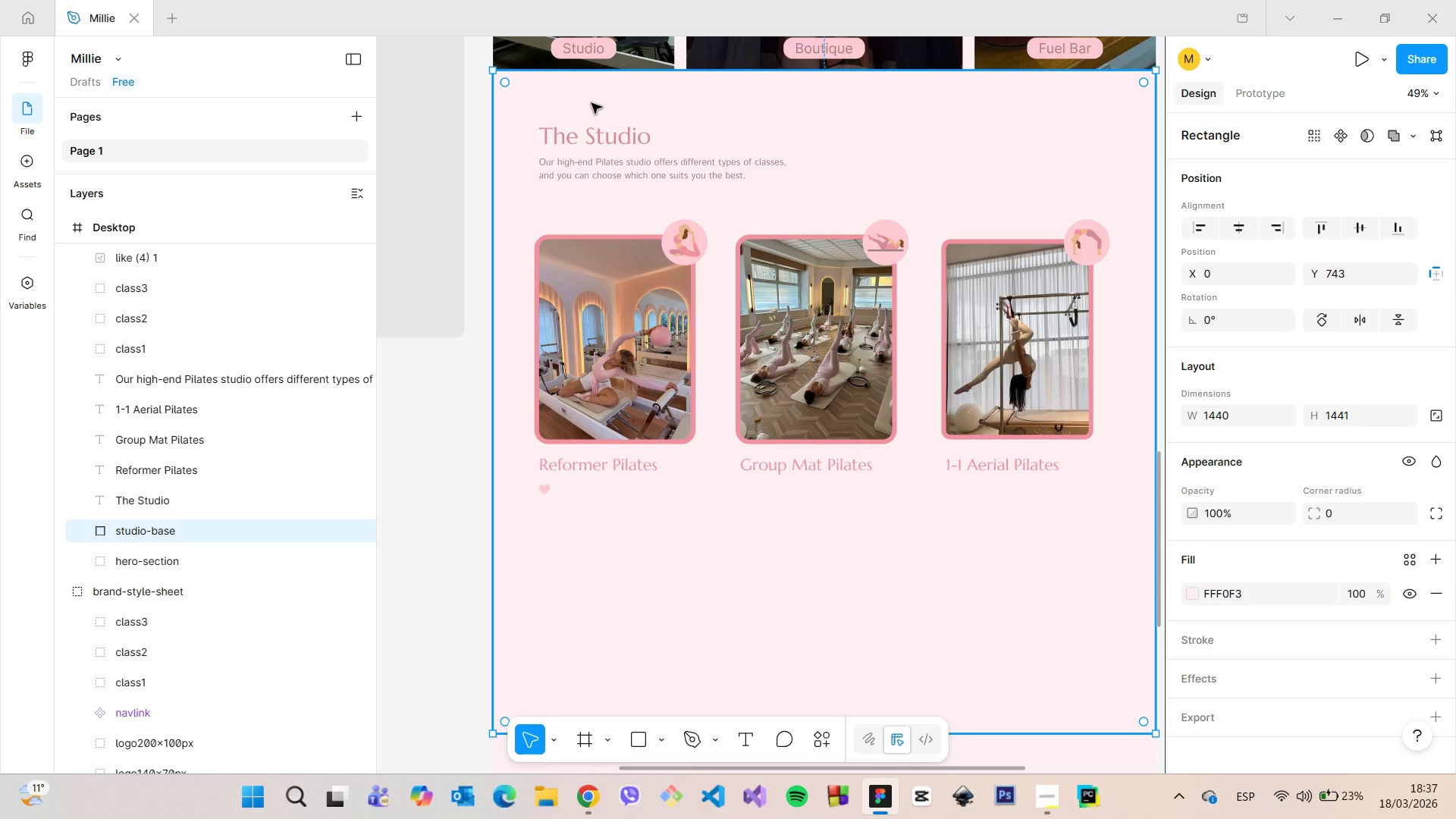 
scroll: coordinate [538, 591], scroll_direction: up, amount: 10.0
 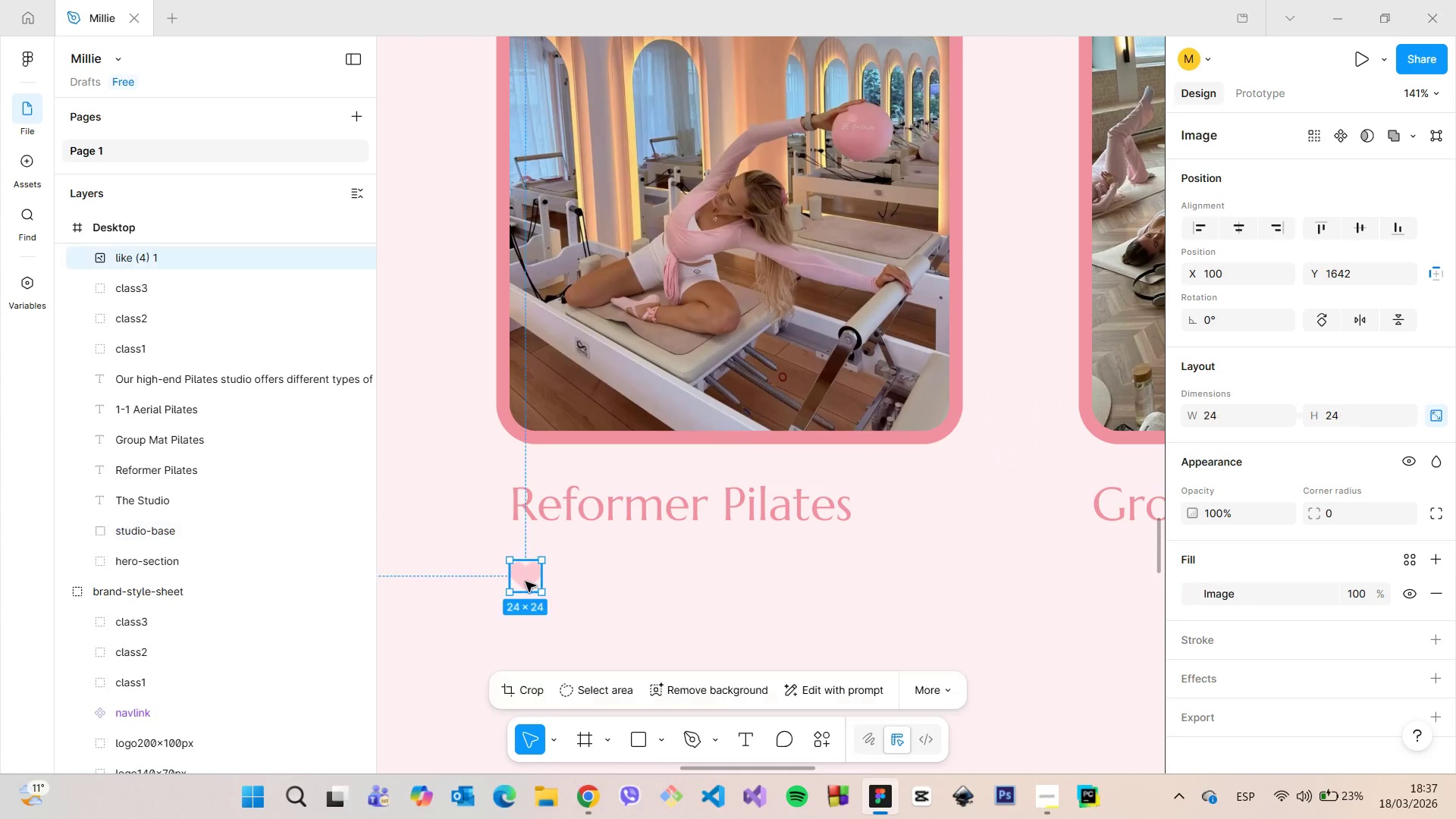 
left_click_drag(start_coordinate=[522, 582], to_coordinate=[521, 576])
 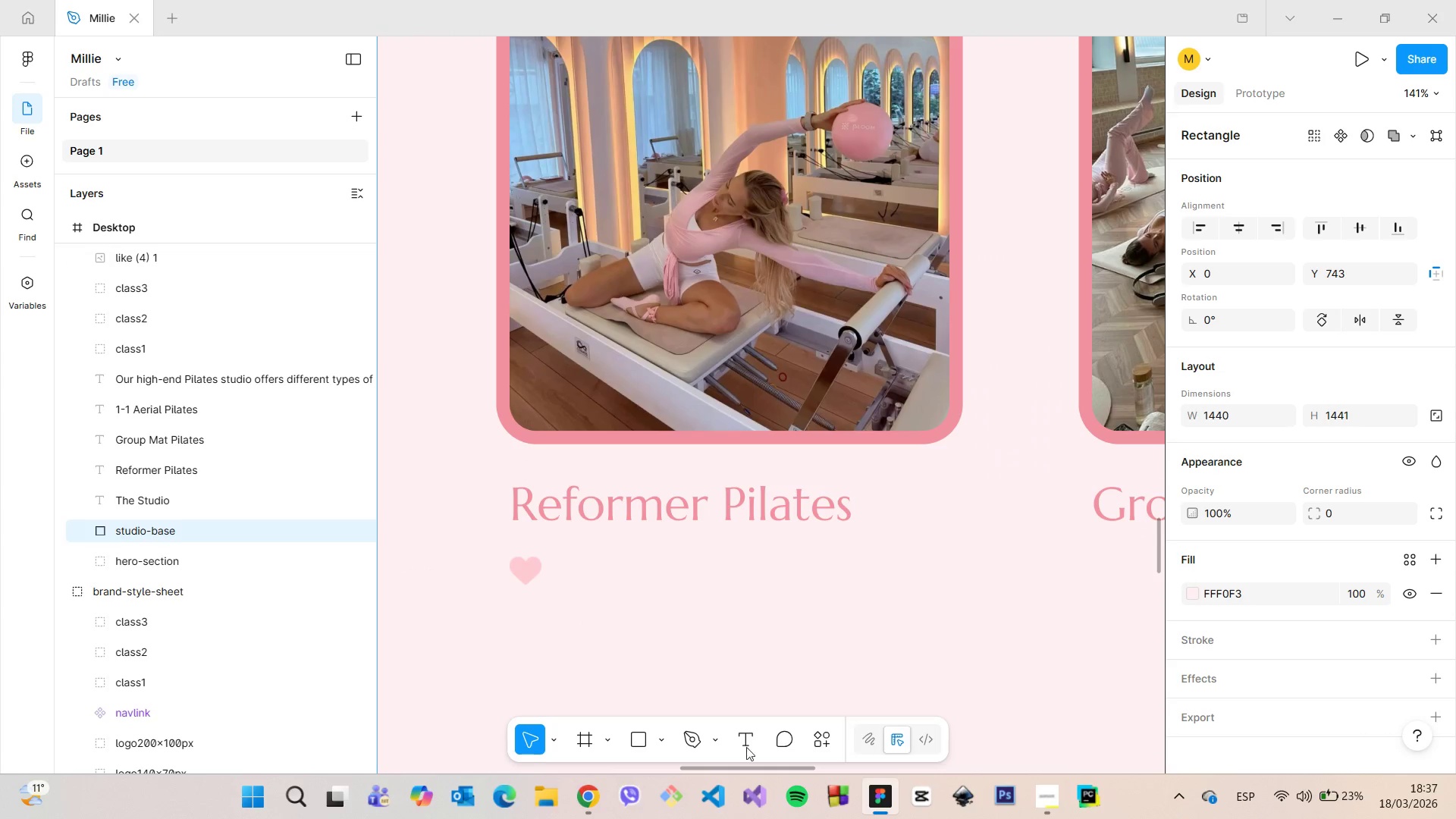 
left_click([739, 742])
 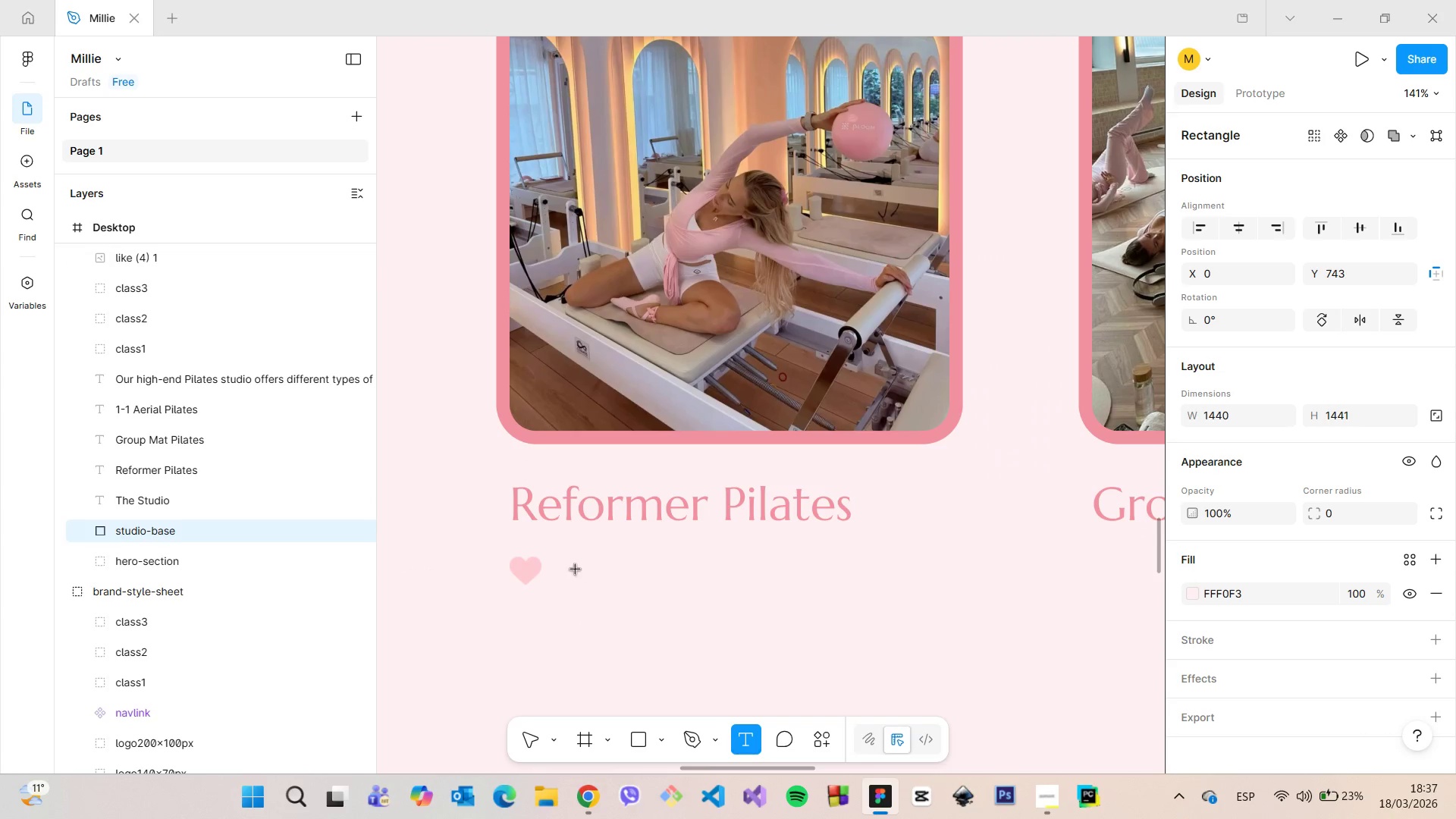 
left_click([575, 570])
 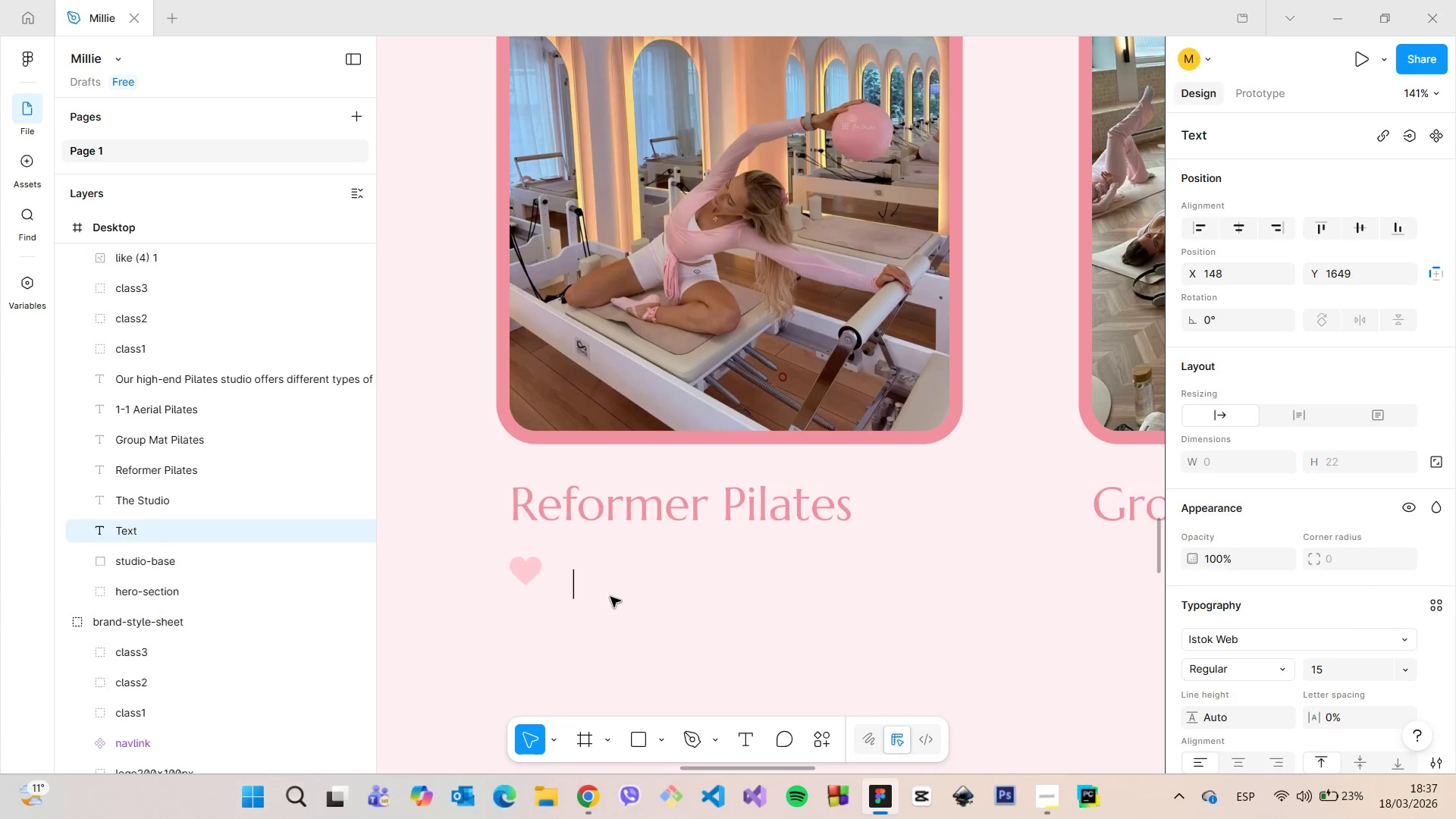 
scroll: coordinate [610, 597], scroll_direction: down, amount: 4.0
 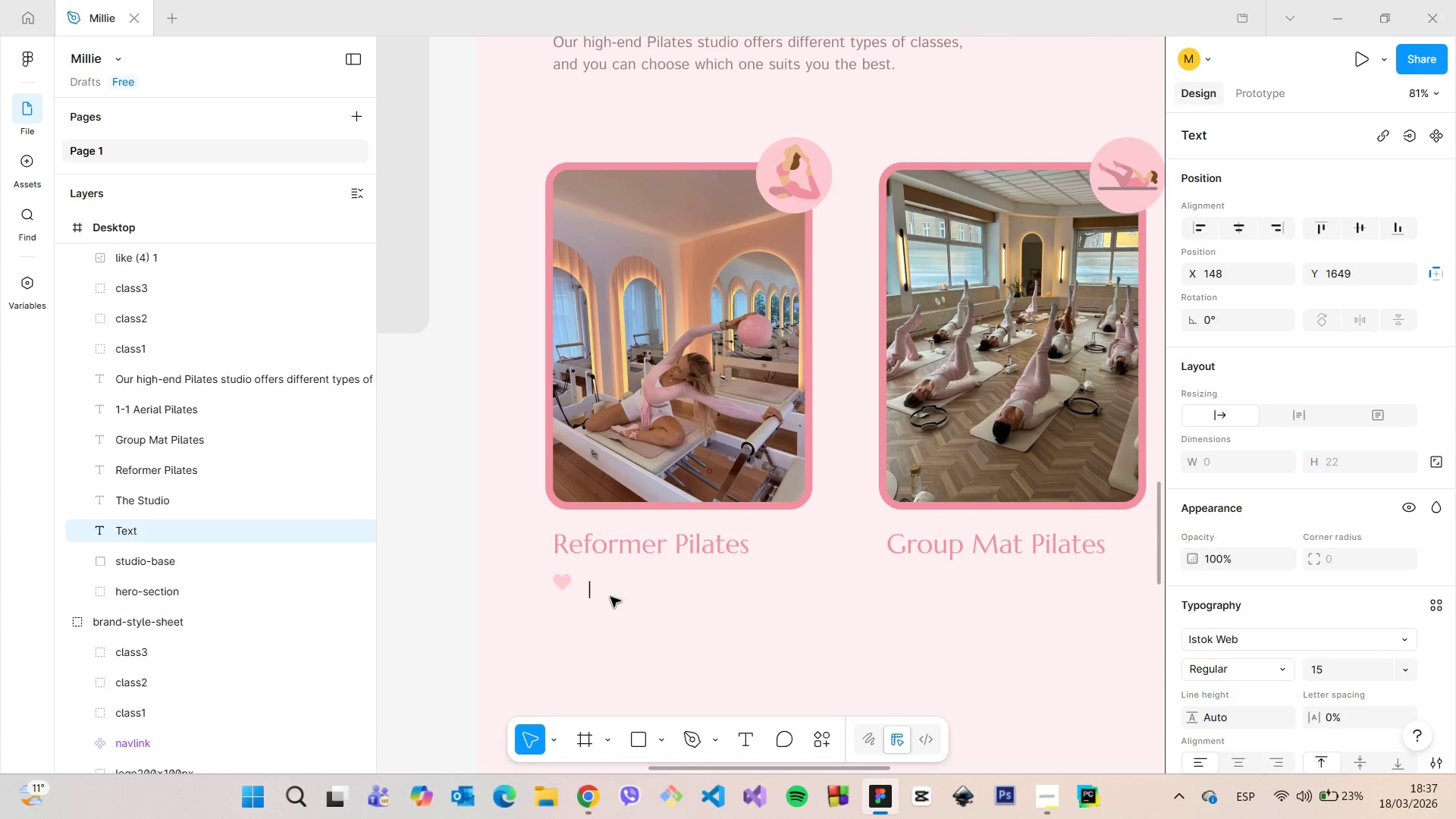 
type(strength)
 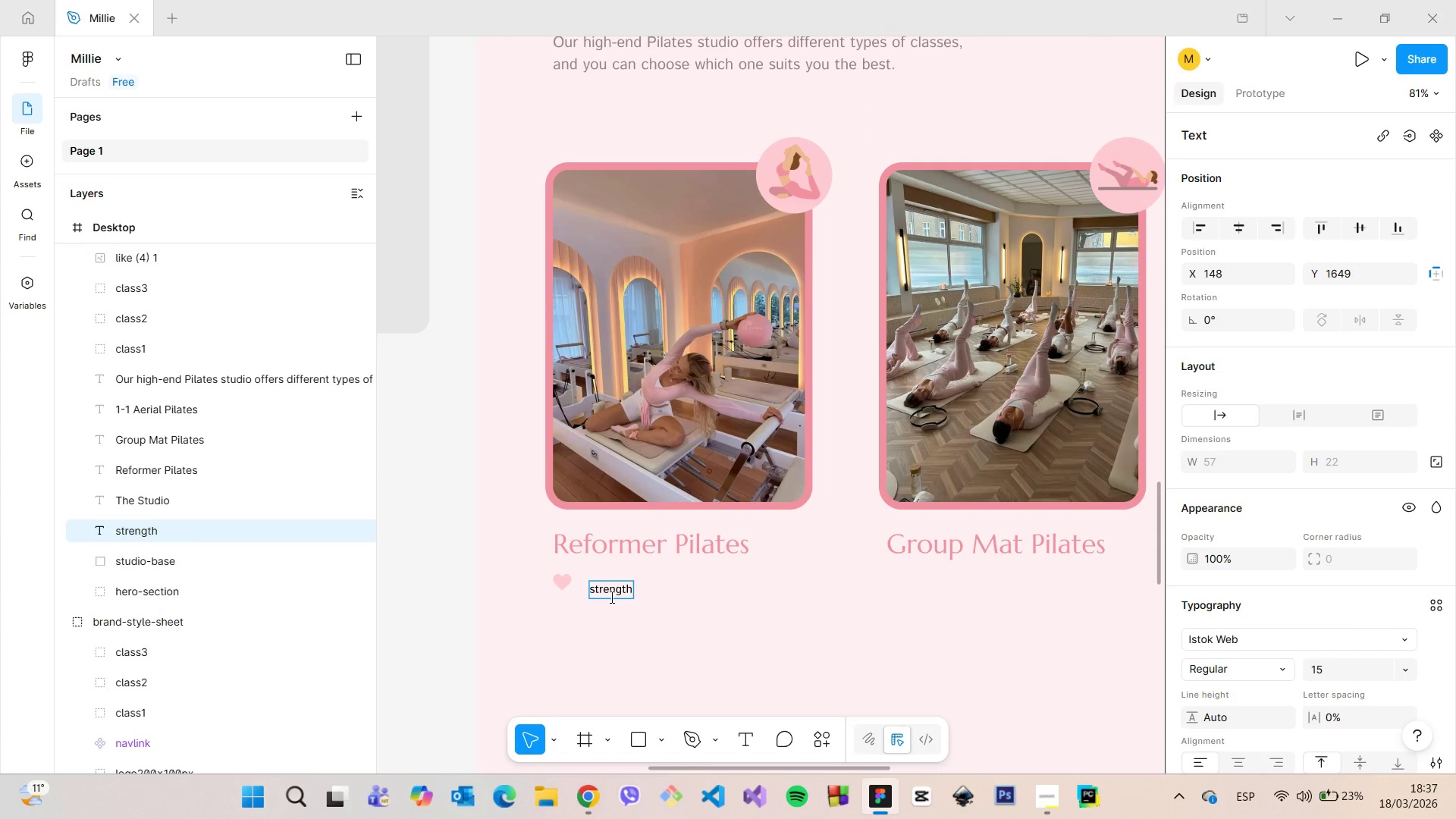 
double_click([610, 597])
 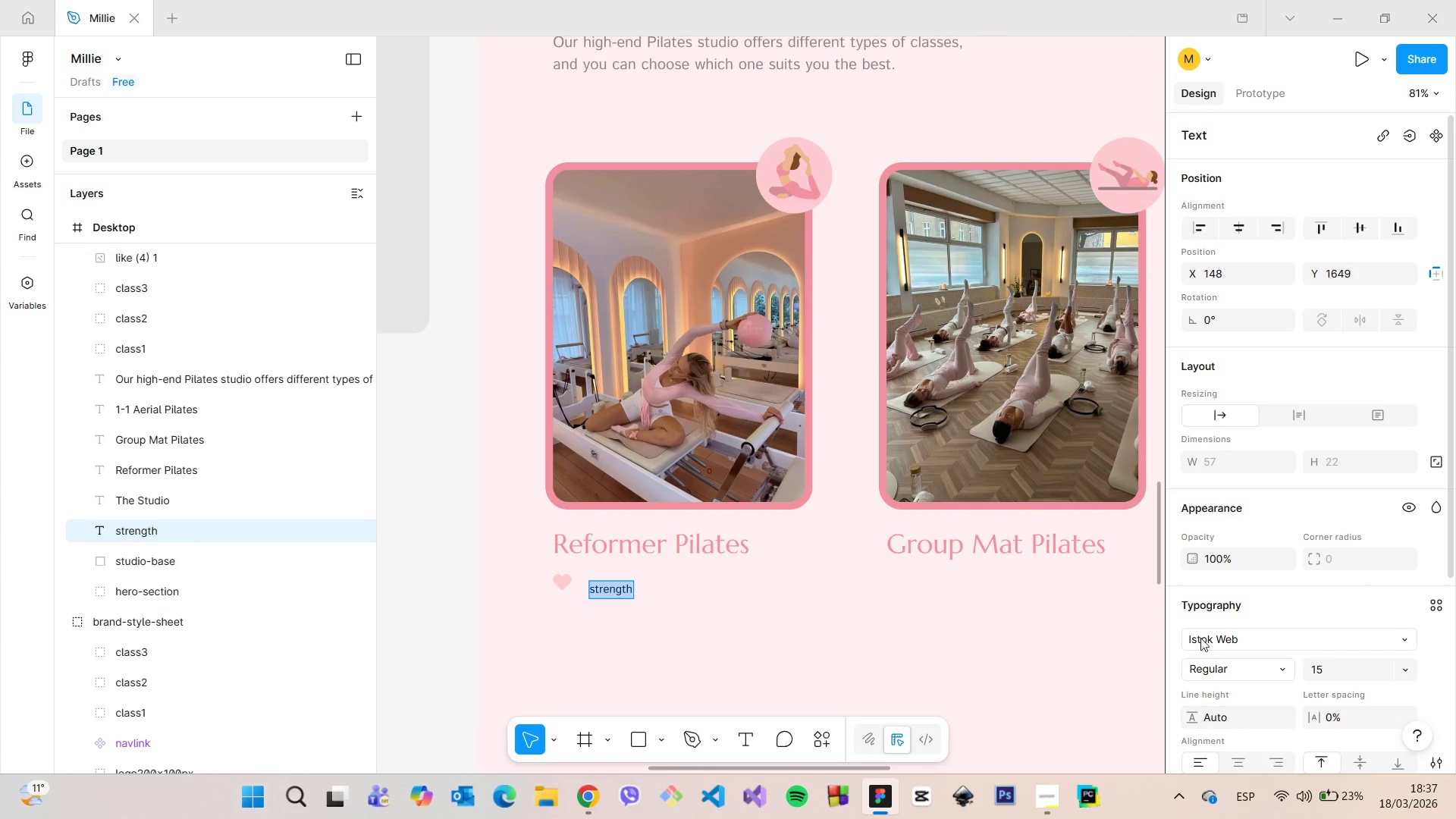 
scroll: coordinate [1250, 602], scroll_direction: down, amount: 3.0
 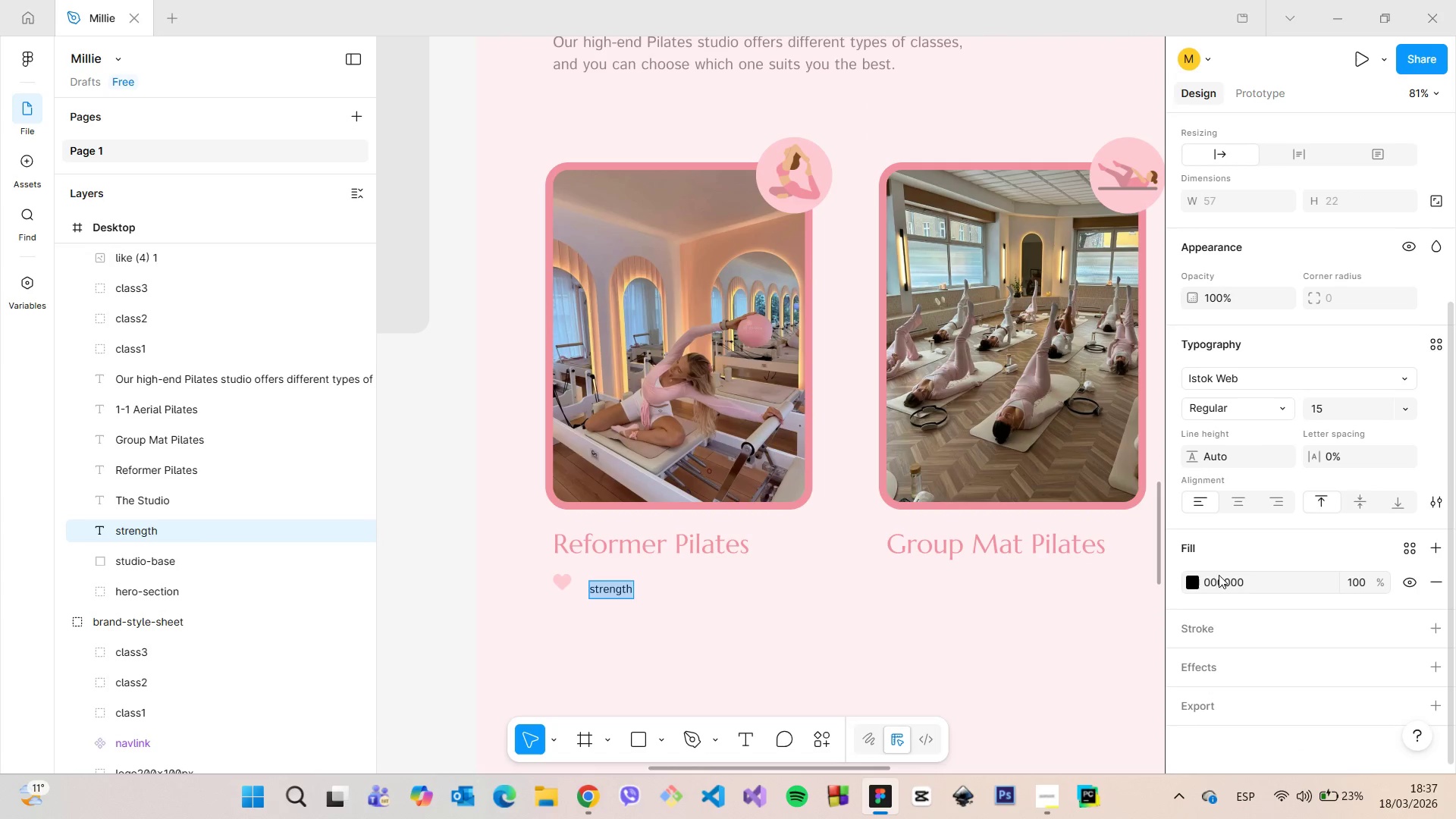 
left_click([1196, 579])
 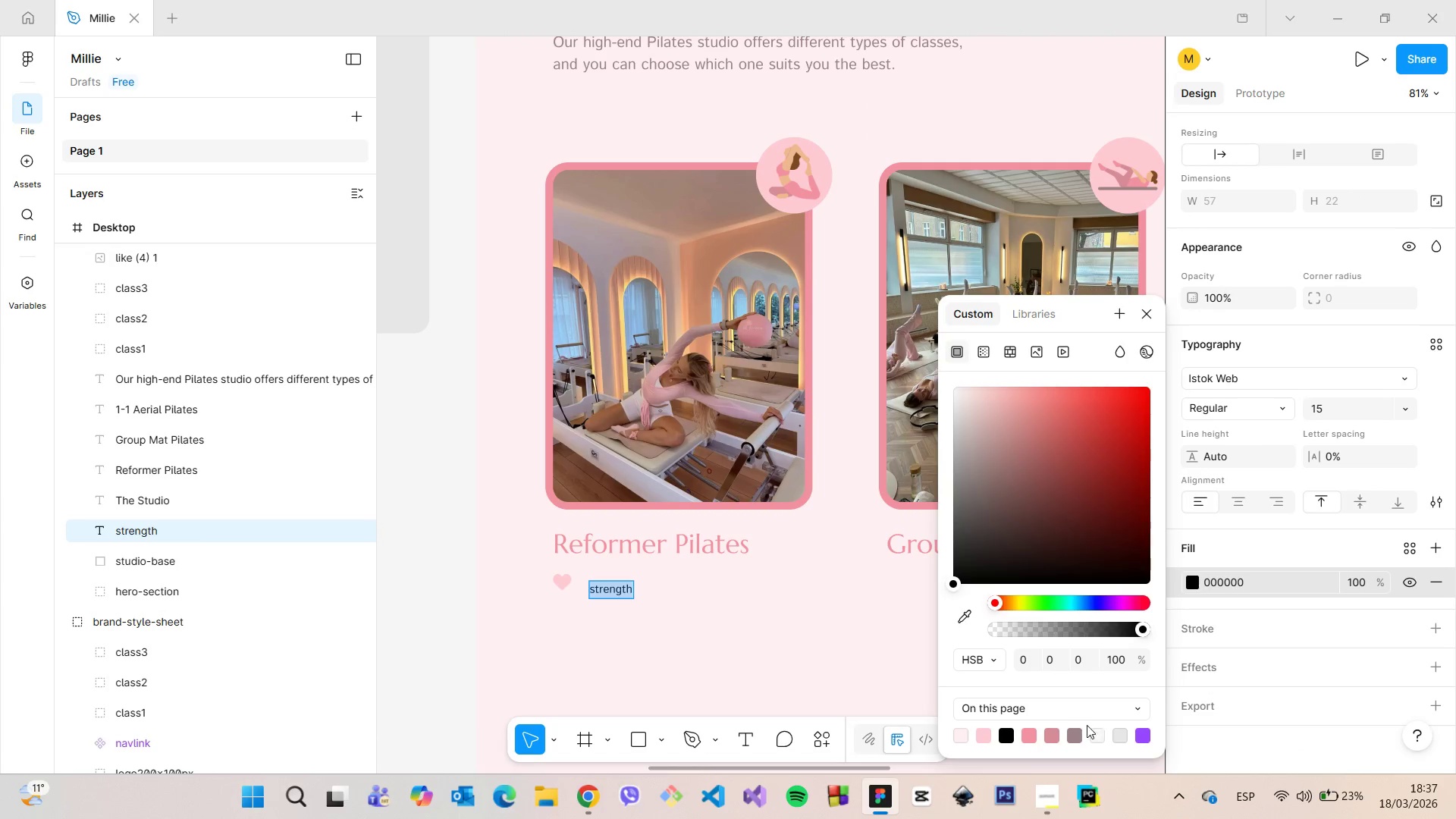 
left_click([1078, 731])
 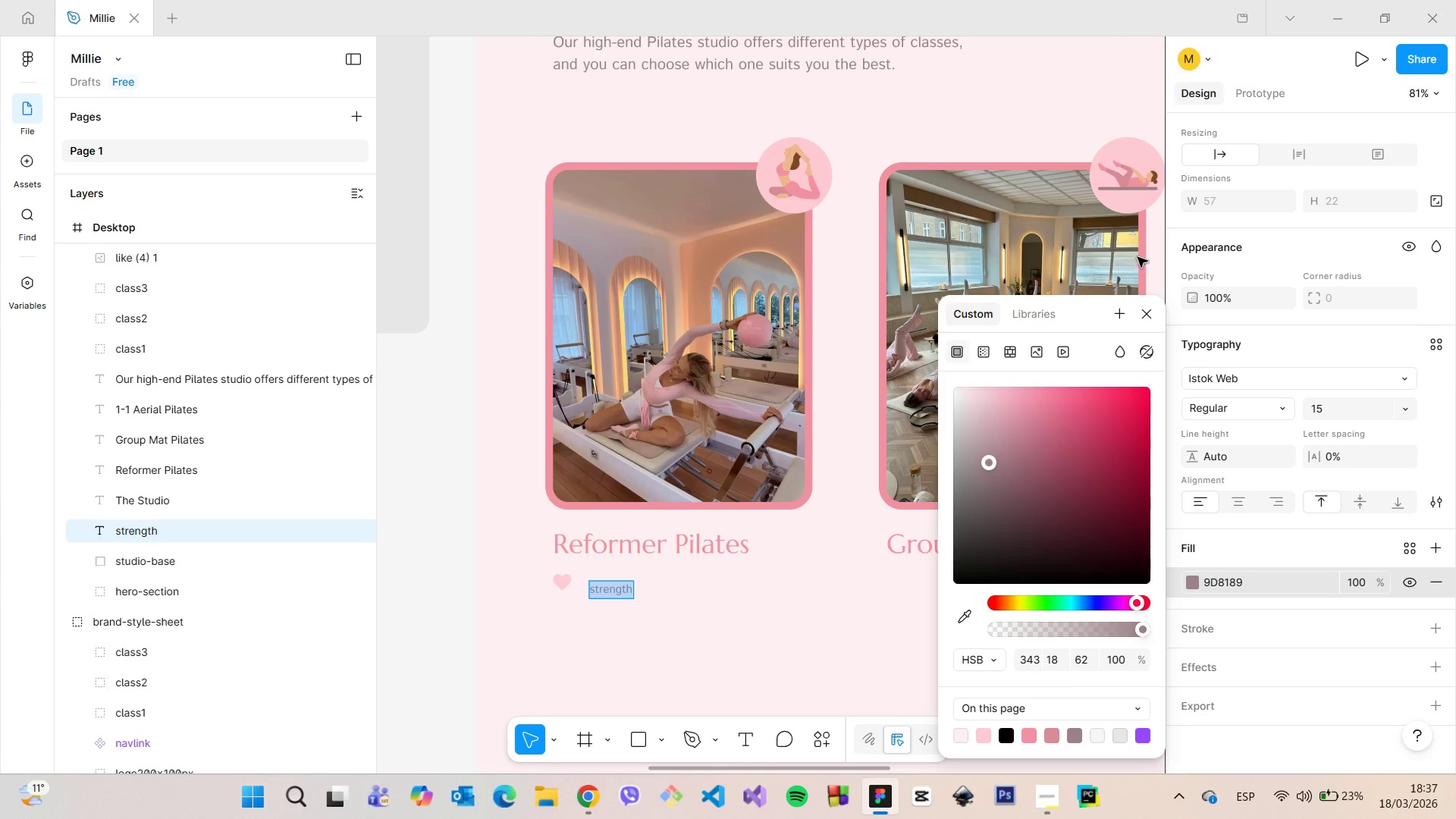 
left_click([1137, 312])
 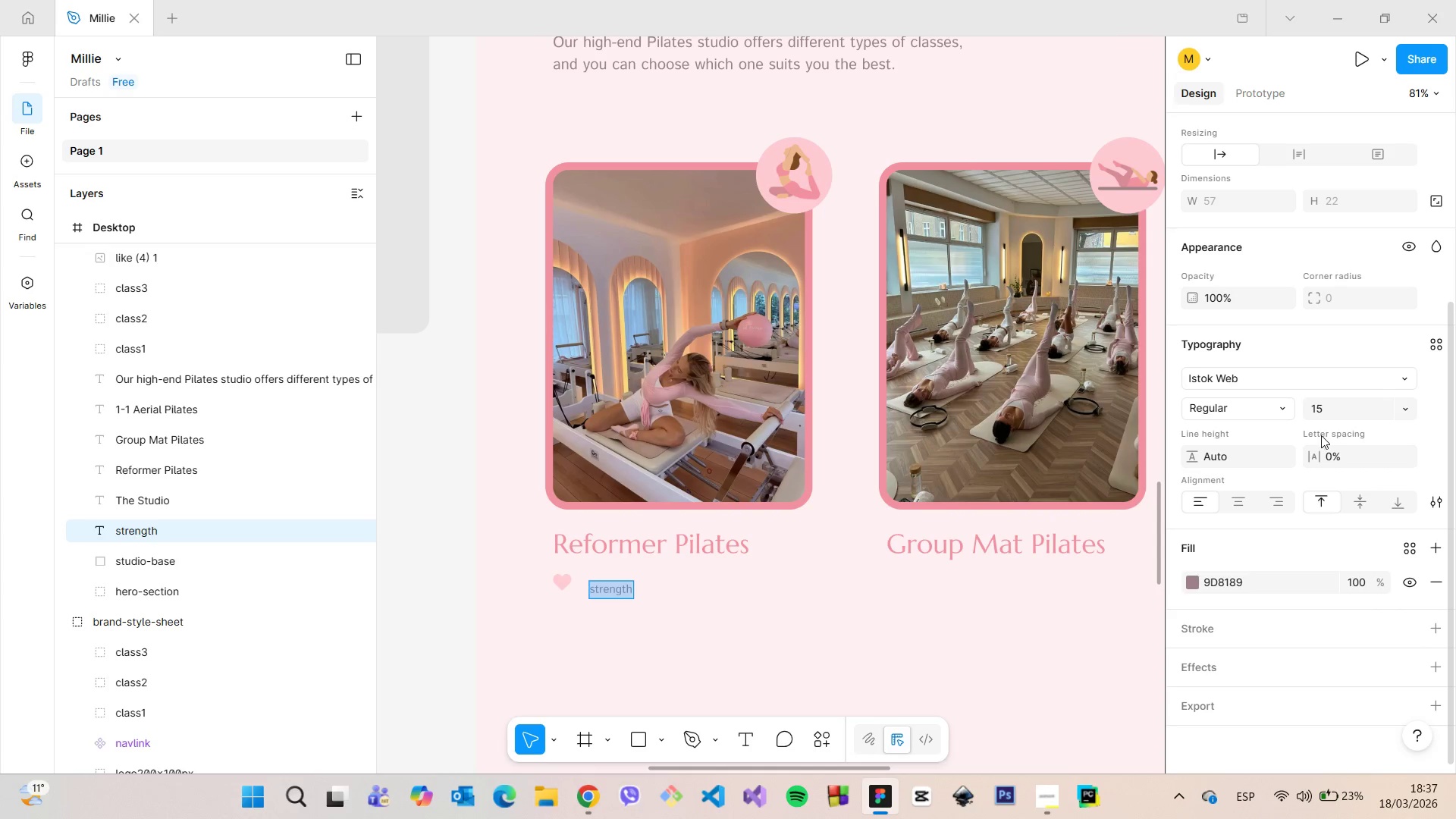 
left_click([1335, 413])
 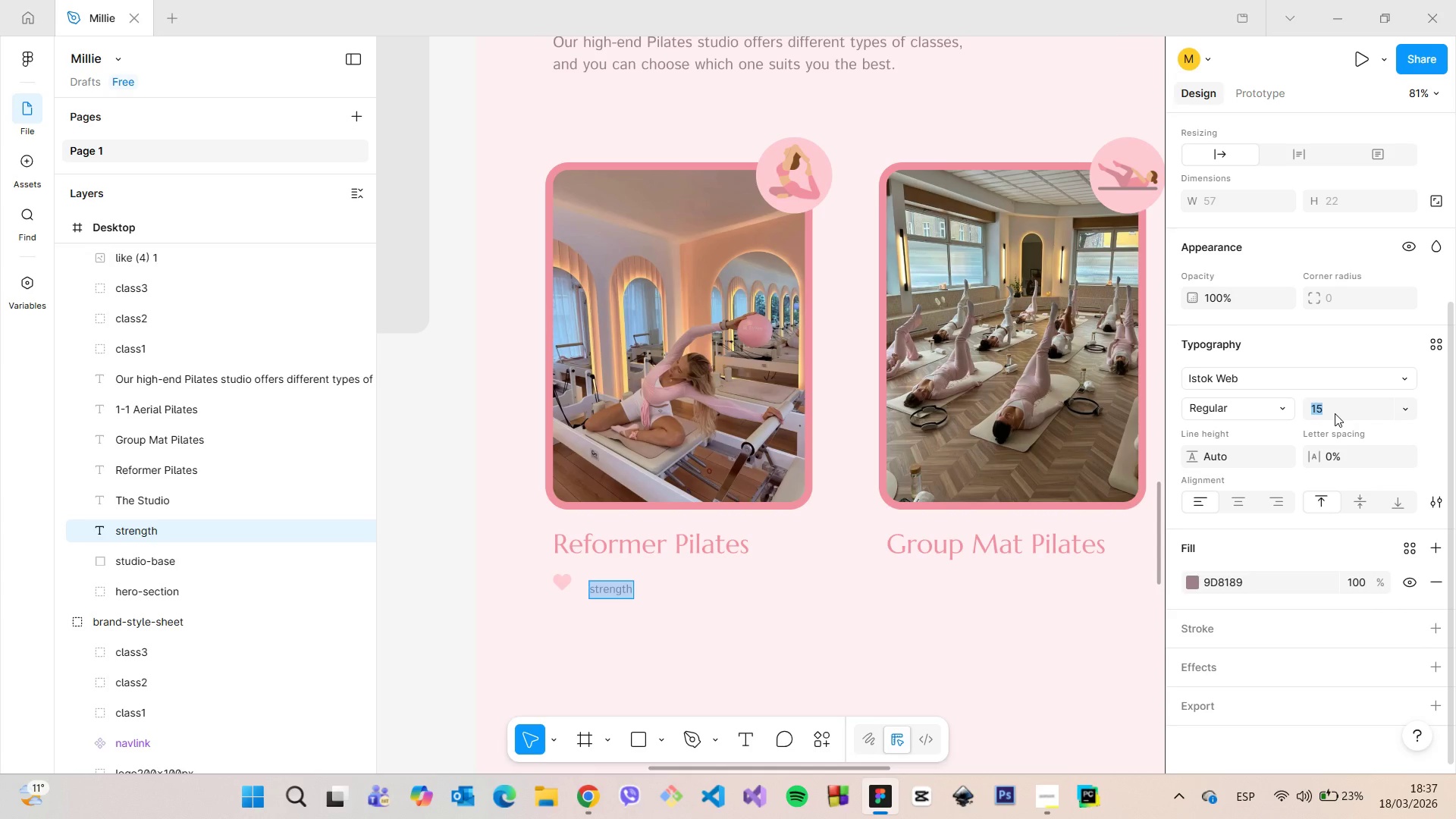 
type(20)
 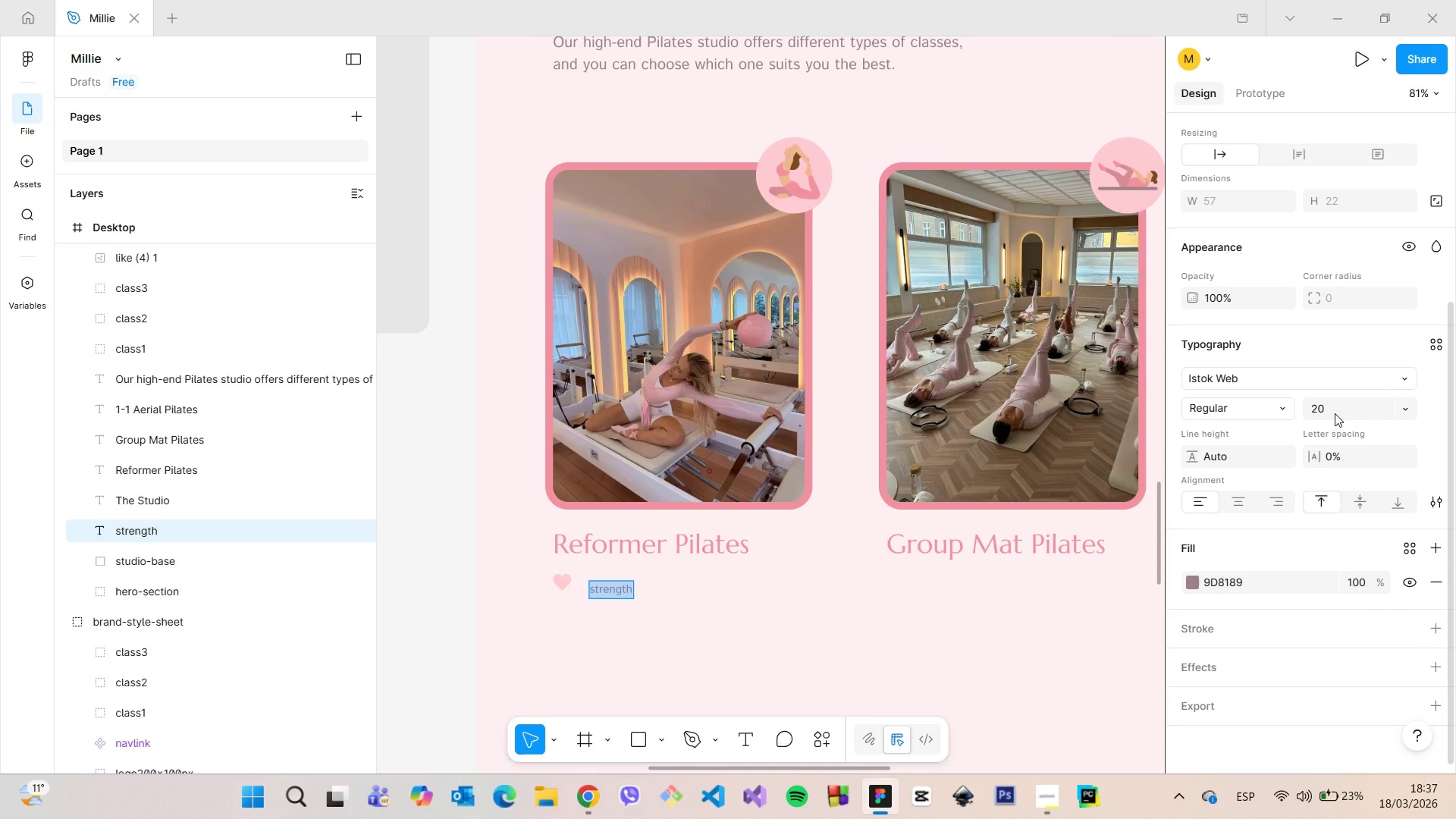 
key(Enter)
 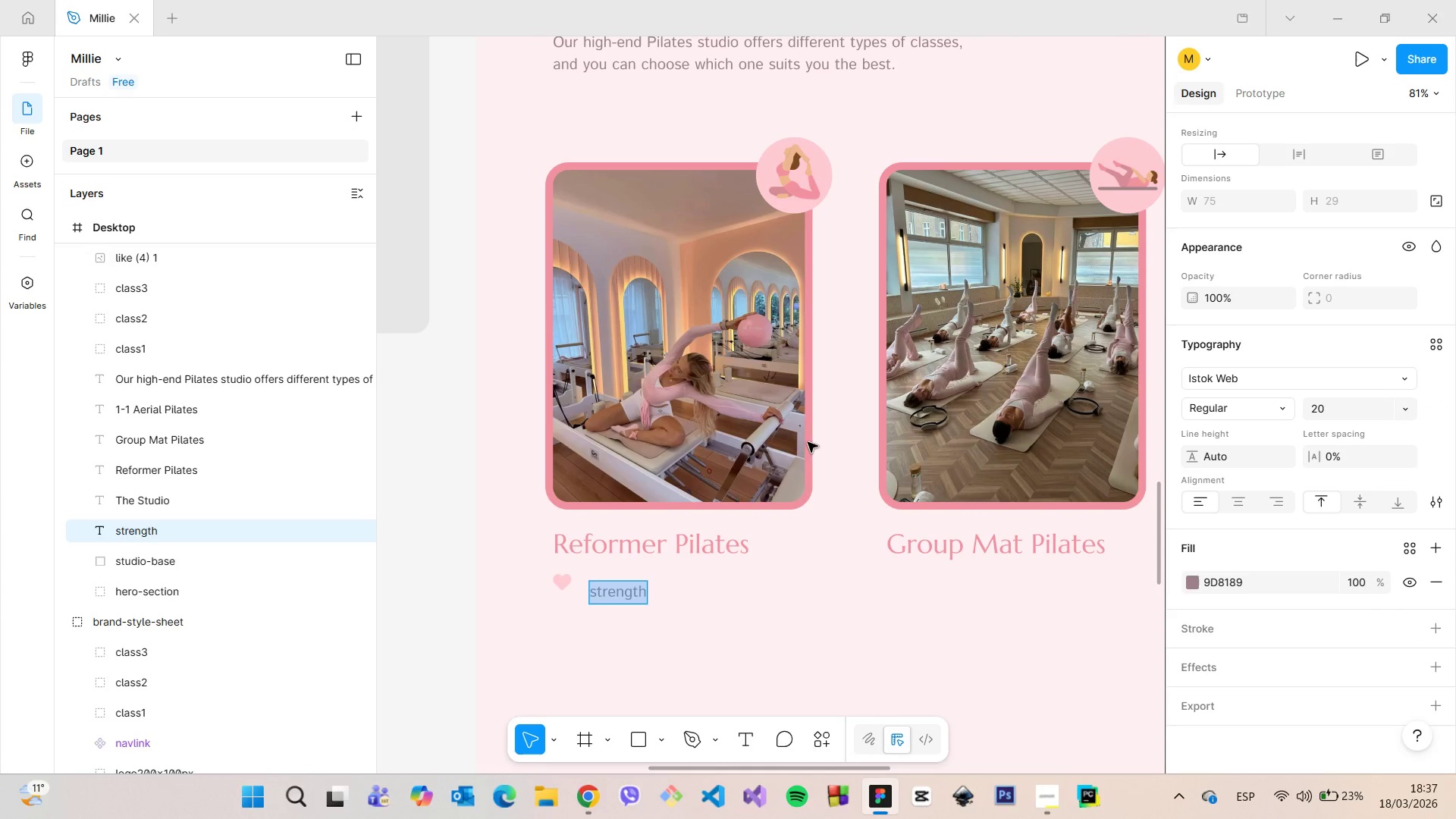 
left_click([686, 605])
 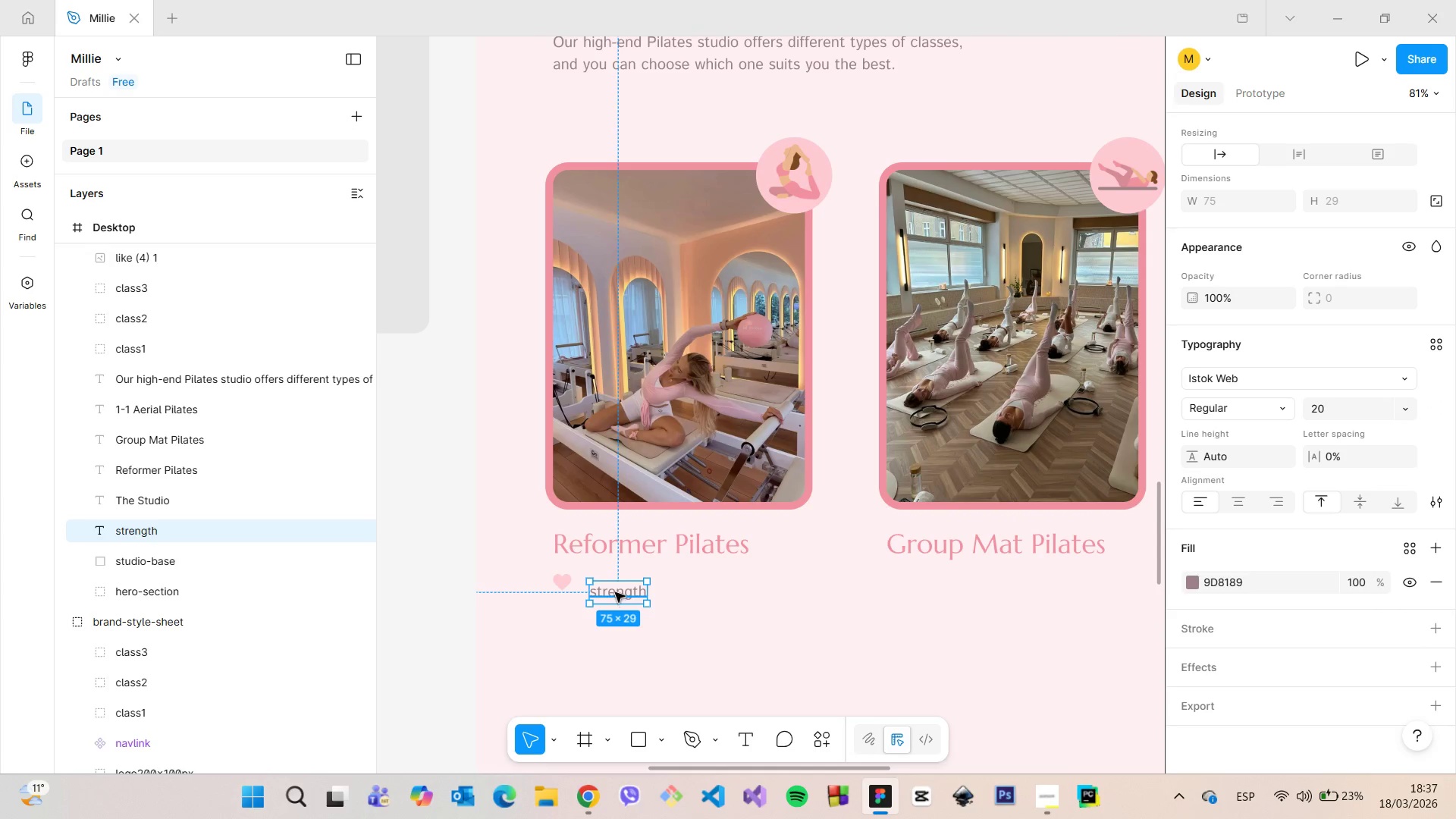 
double_click([615, 592])
 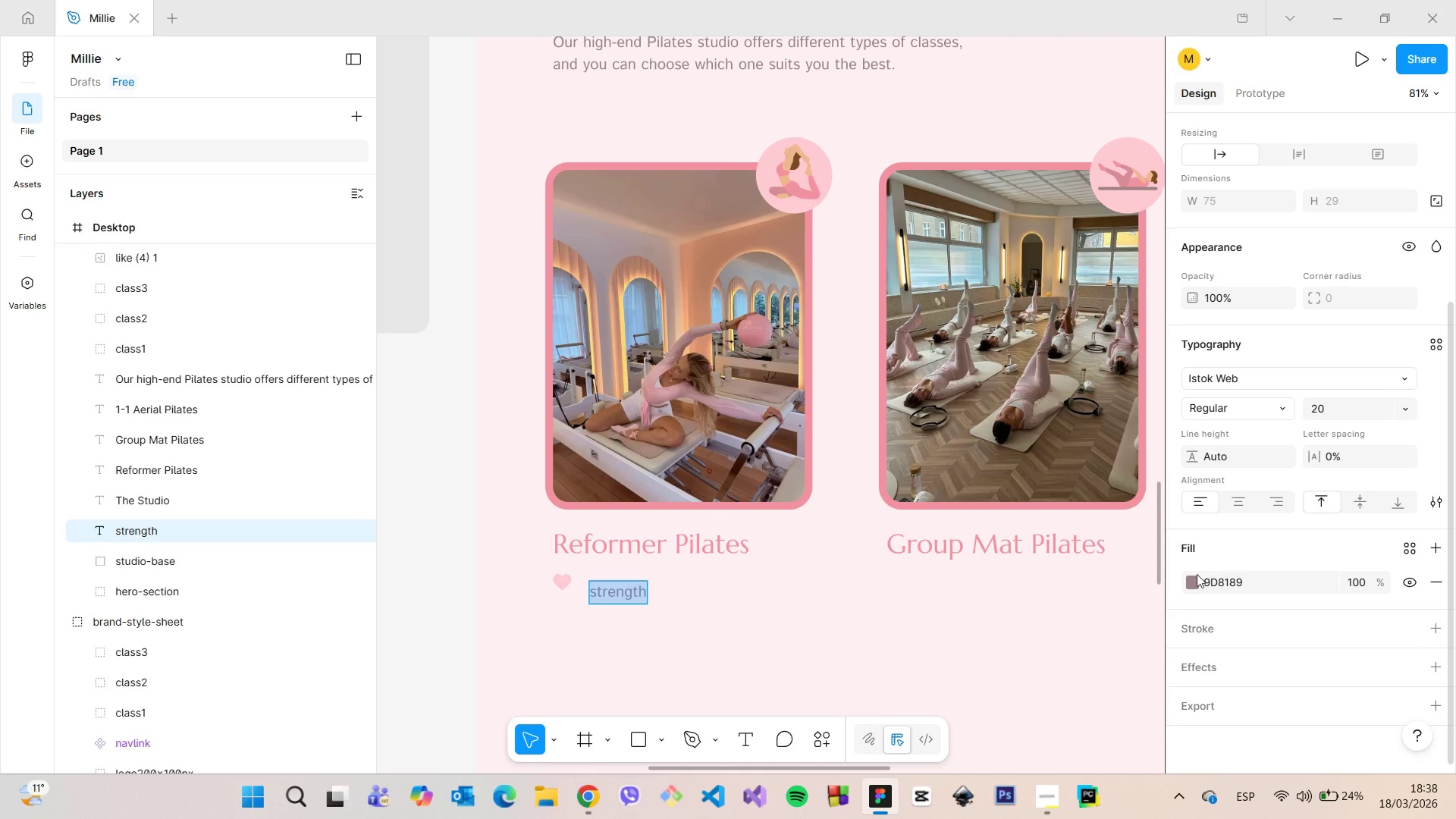 
left_click([1191, 584])
 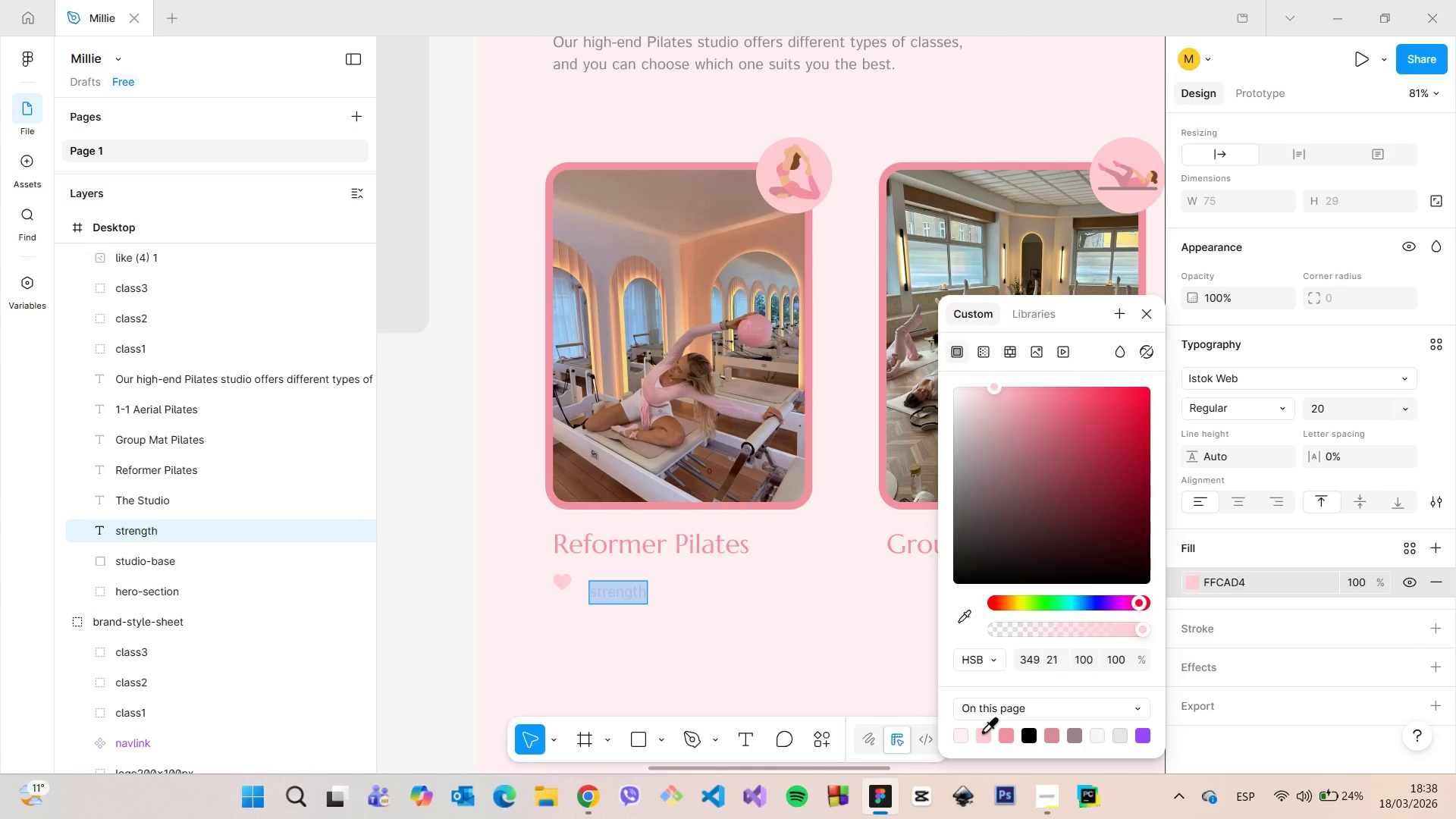 
double_click([689, 602])
 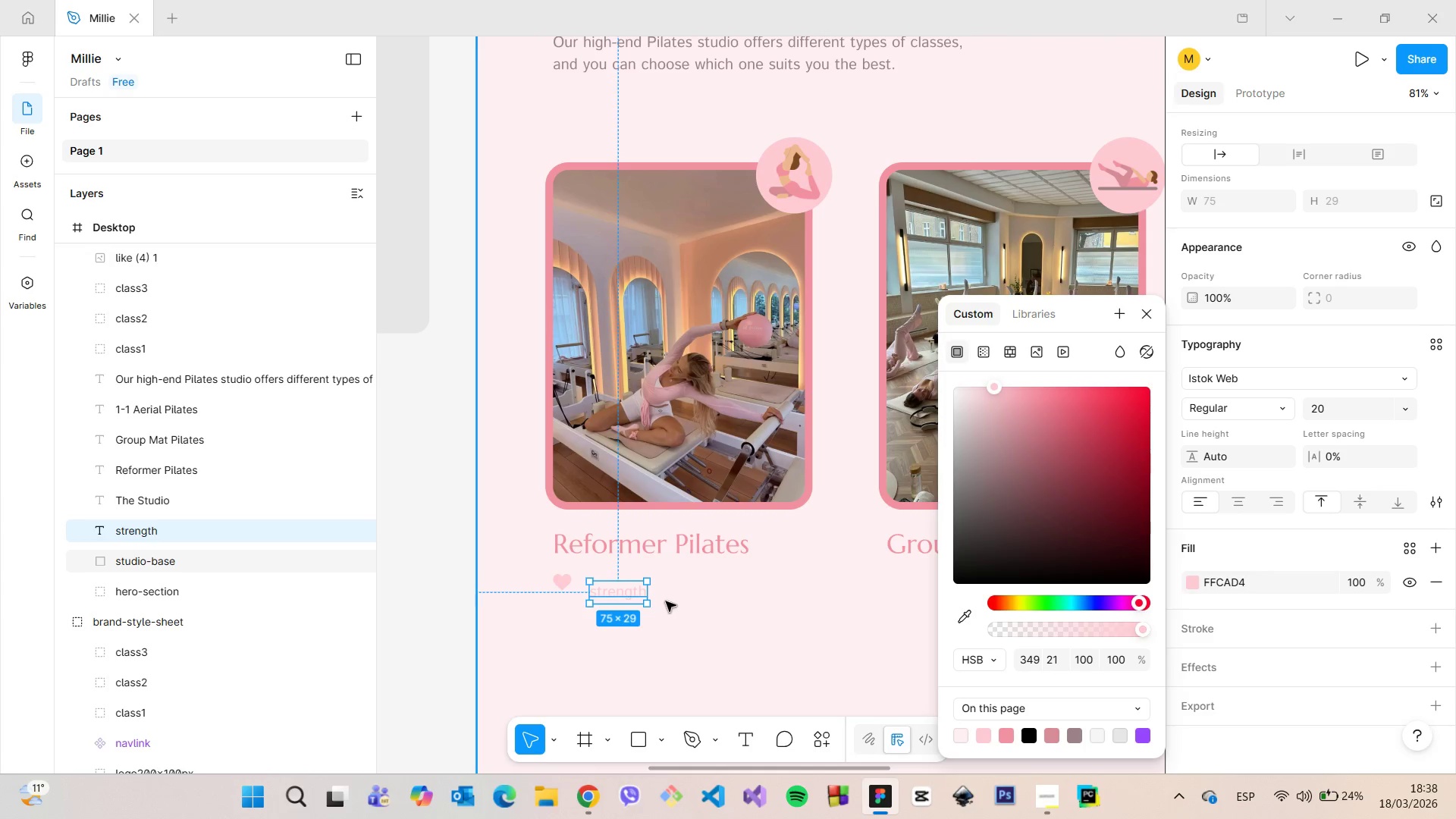 
left_click([666, 601])
 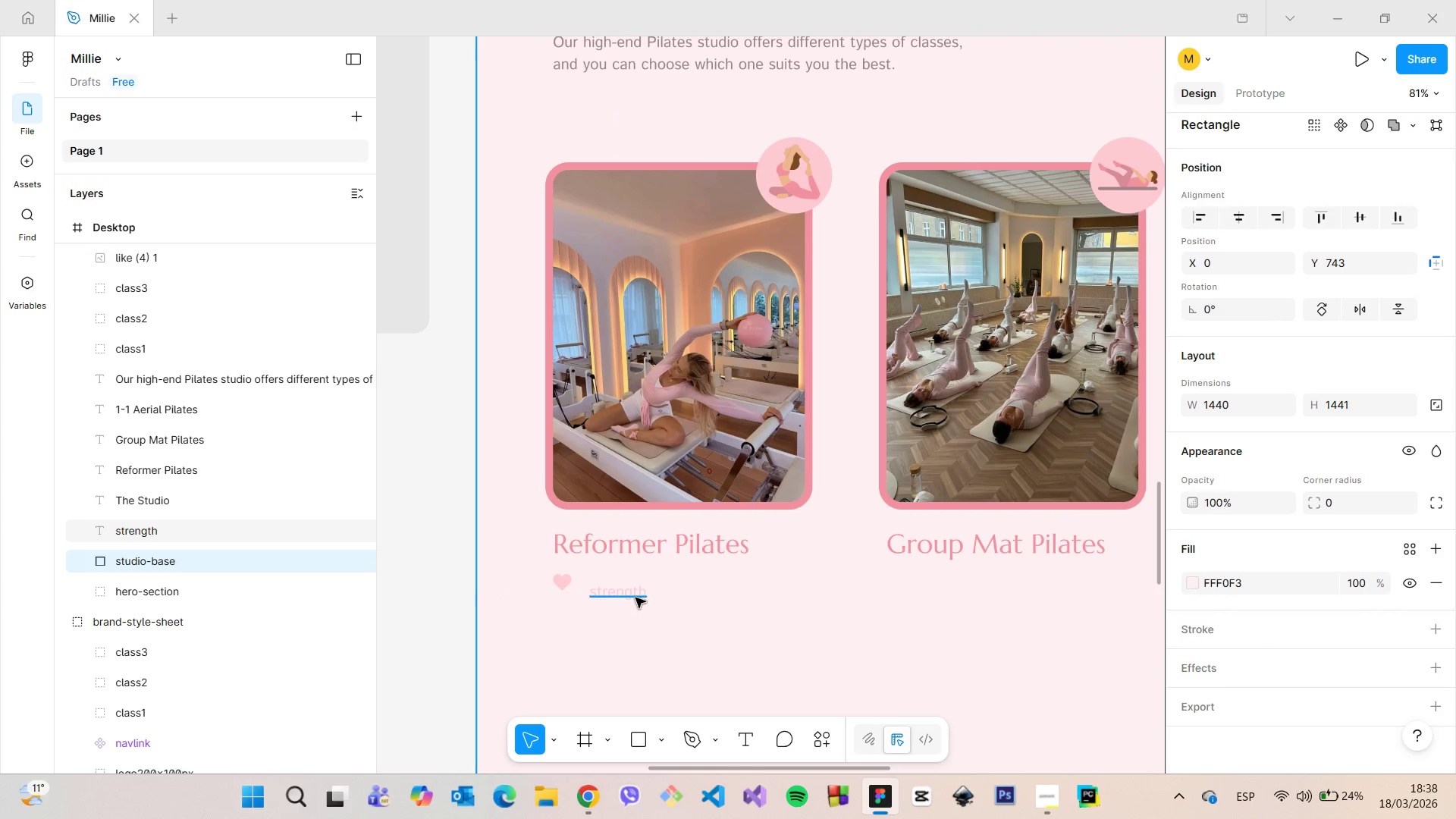 
left_click([633, 597])
 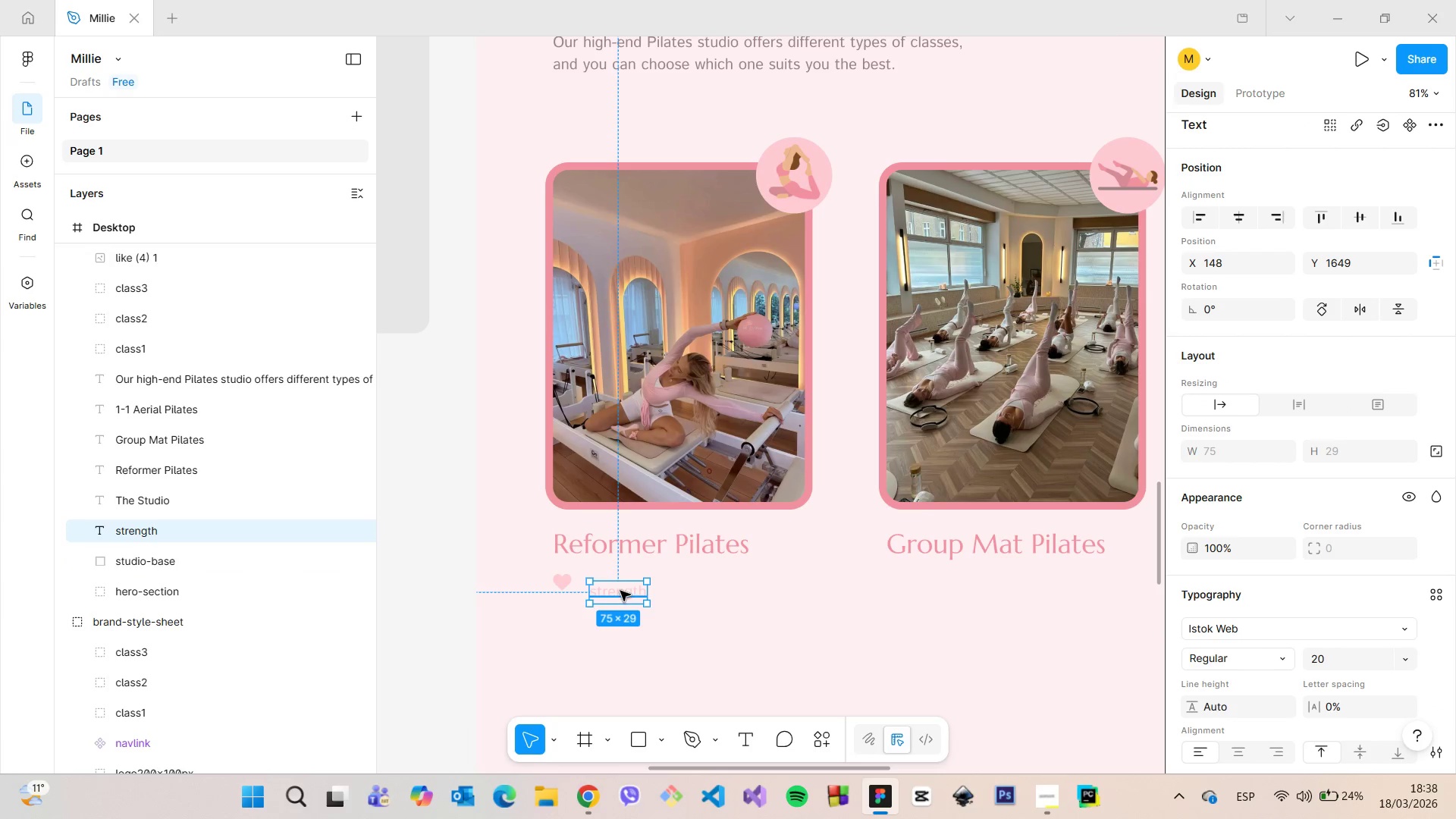 
left_click_drag(start_coordinate=[619, 590], to_coordinate=[610, 583])
 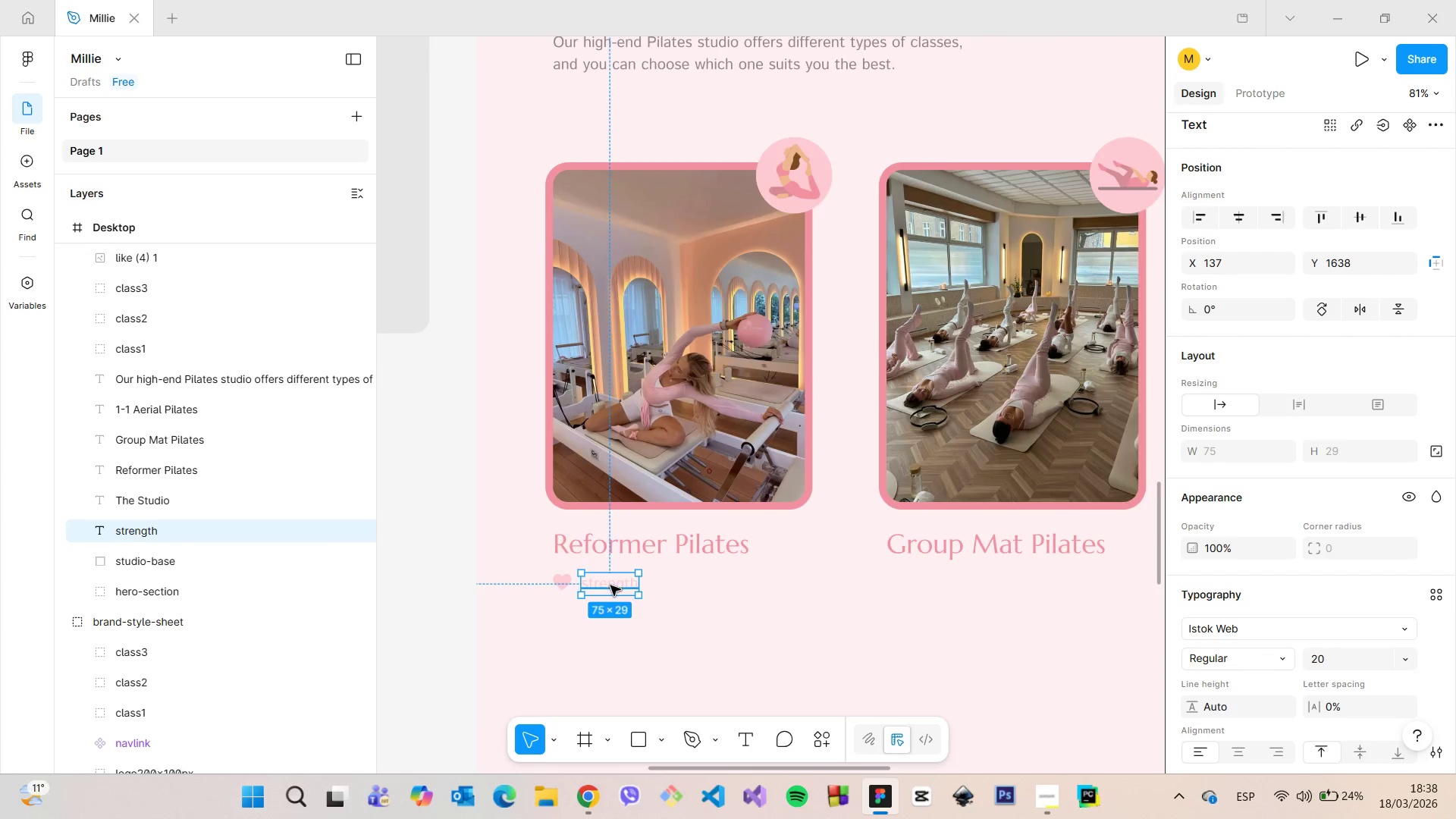 
left_click_drag(start_coordinate=[599, 576], to_coordinate=[586, 571])
 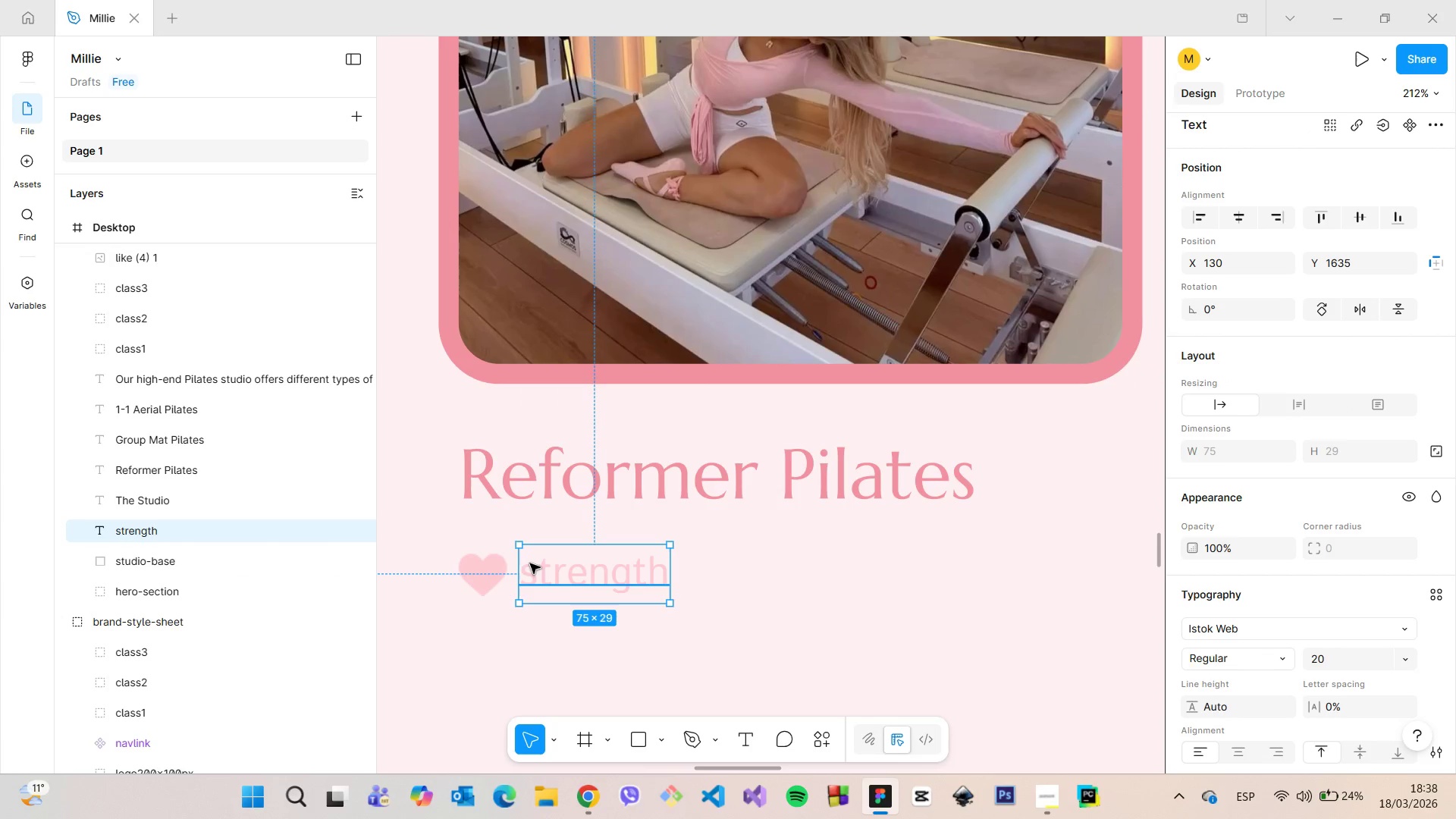 
scroll: coordinate [612, 588], scroll_direction: up, amount: 10.0
 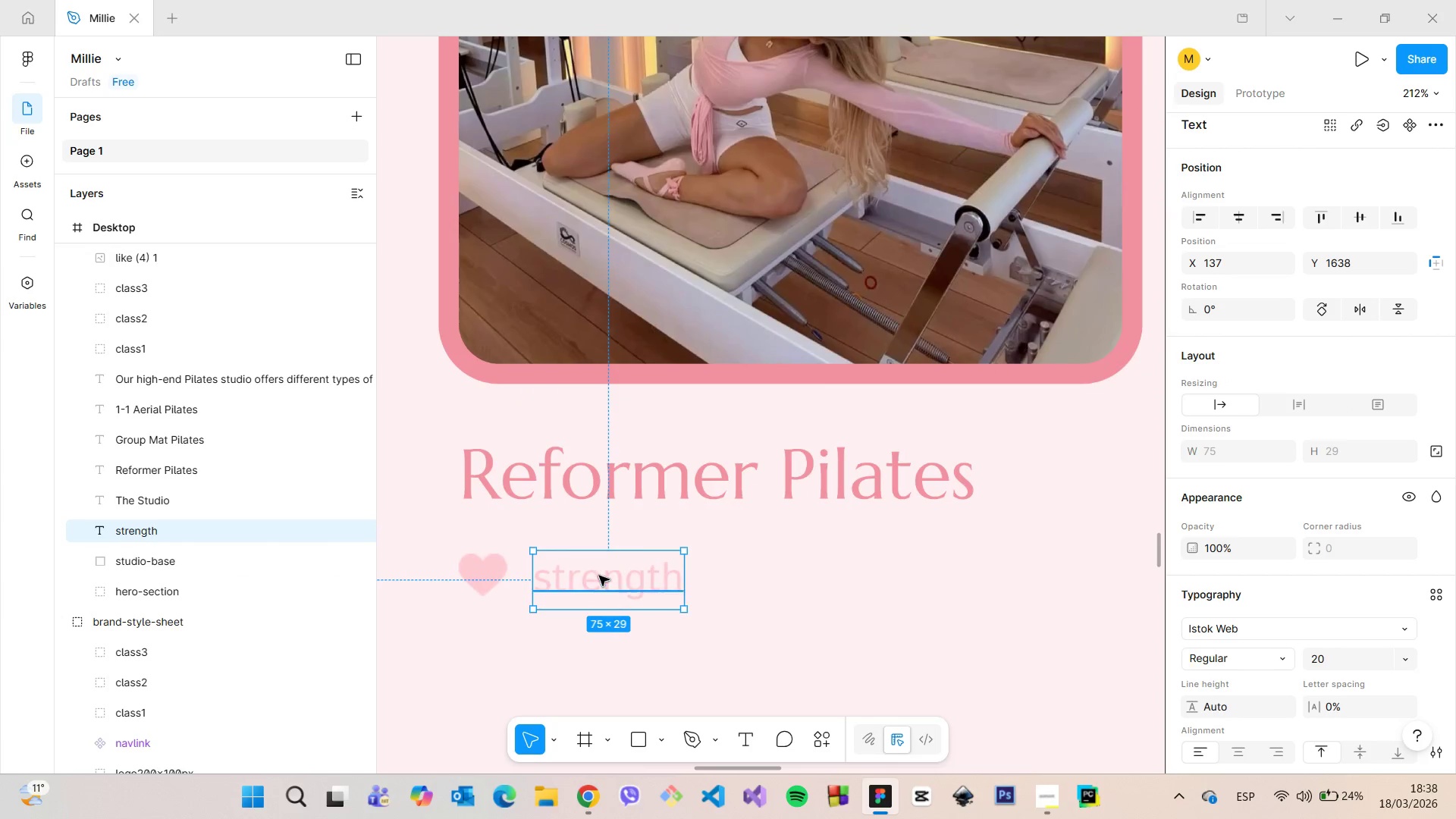 
hold_key(key=AltLeft, duration=0.92)
 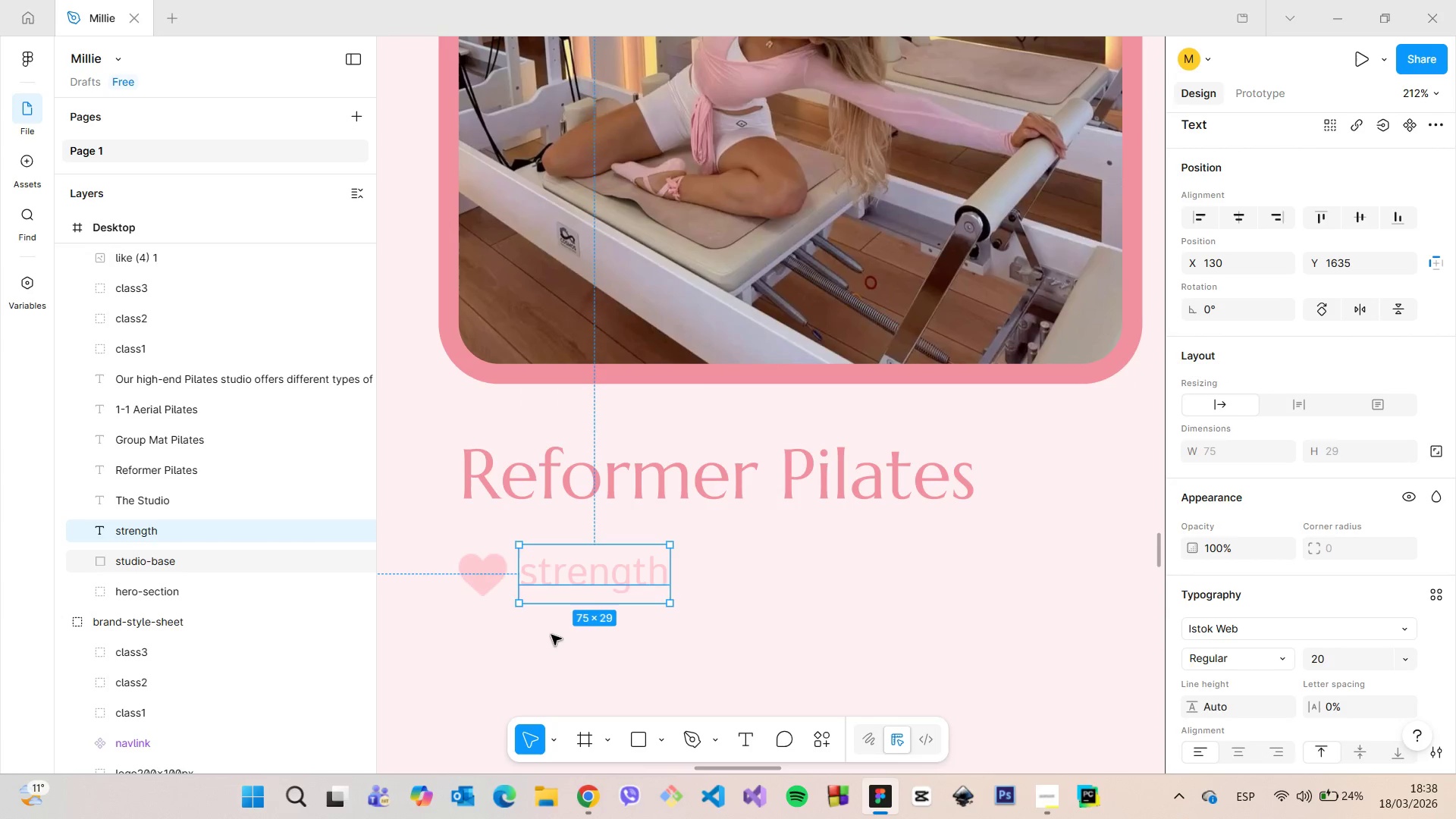 
left_click([551, 635])
 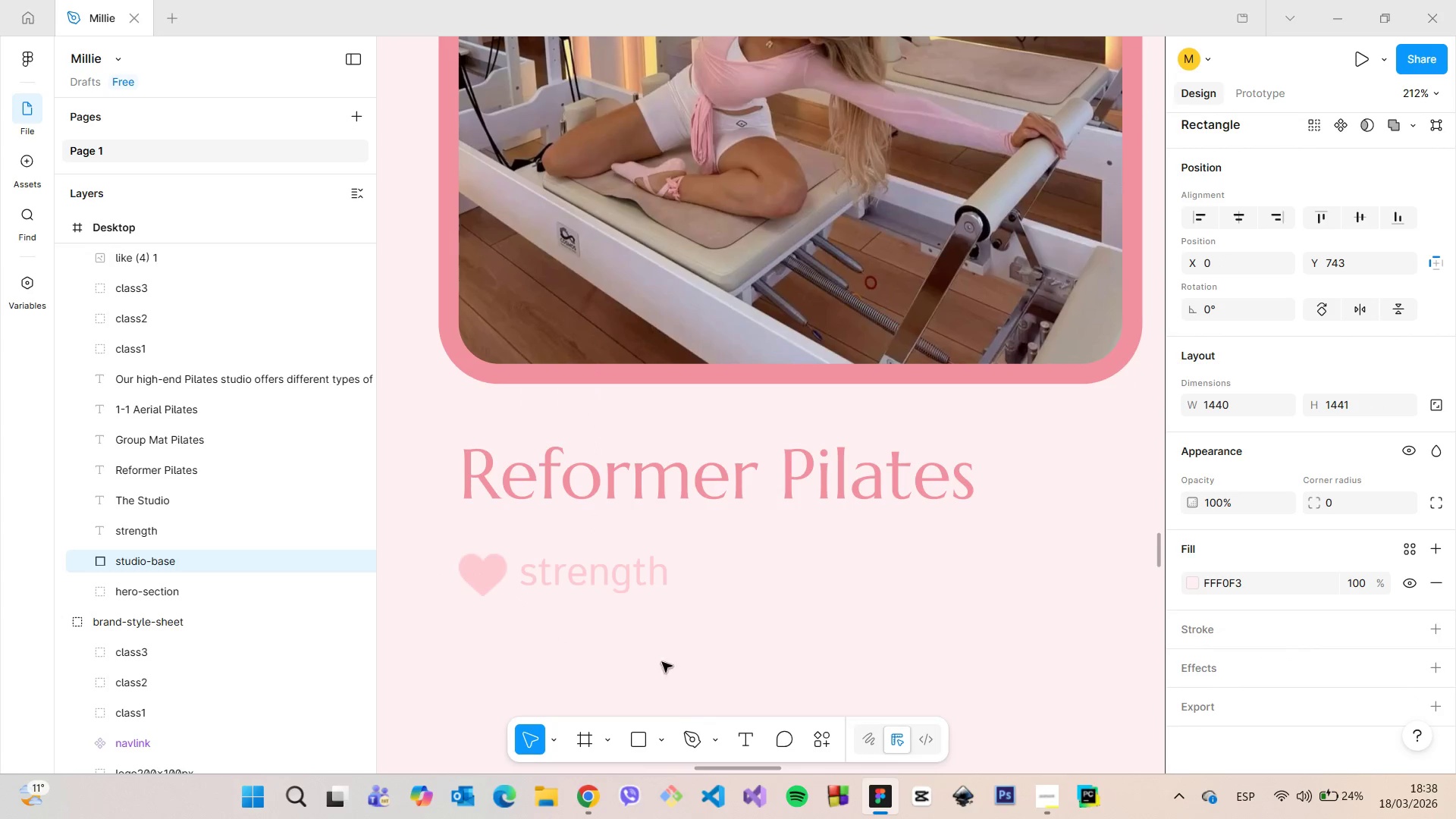 
left_click([657, 739])
 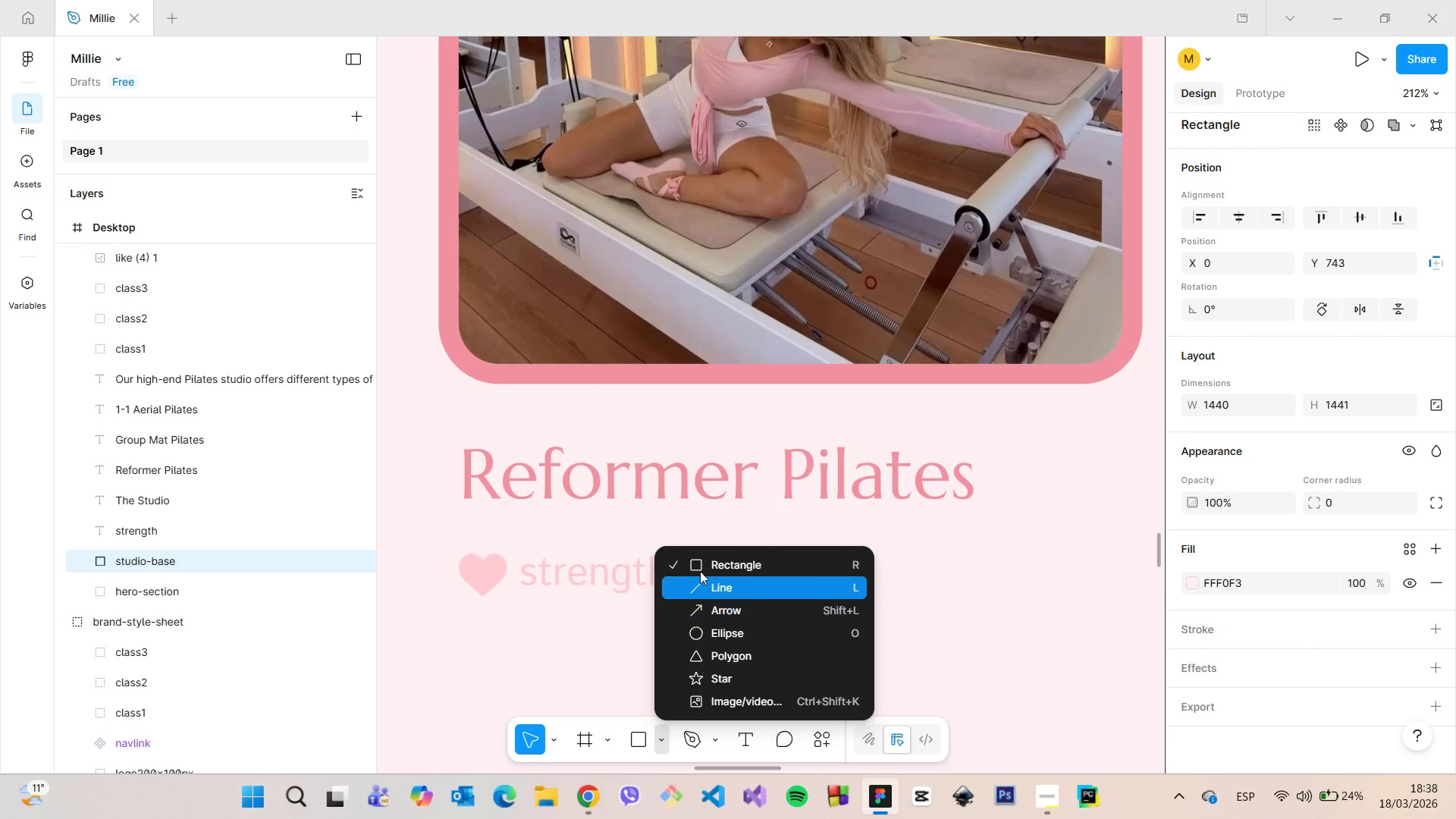 
left_click([701, 563])
 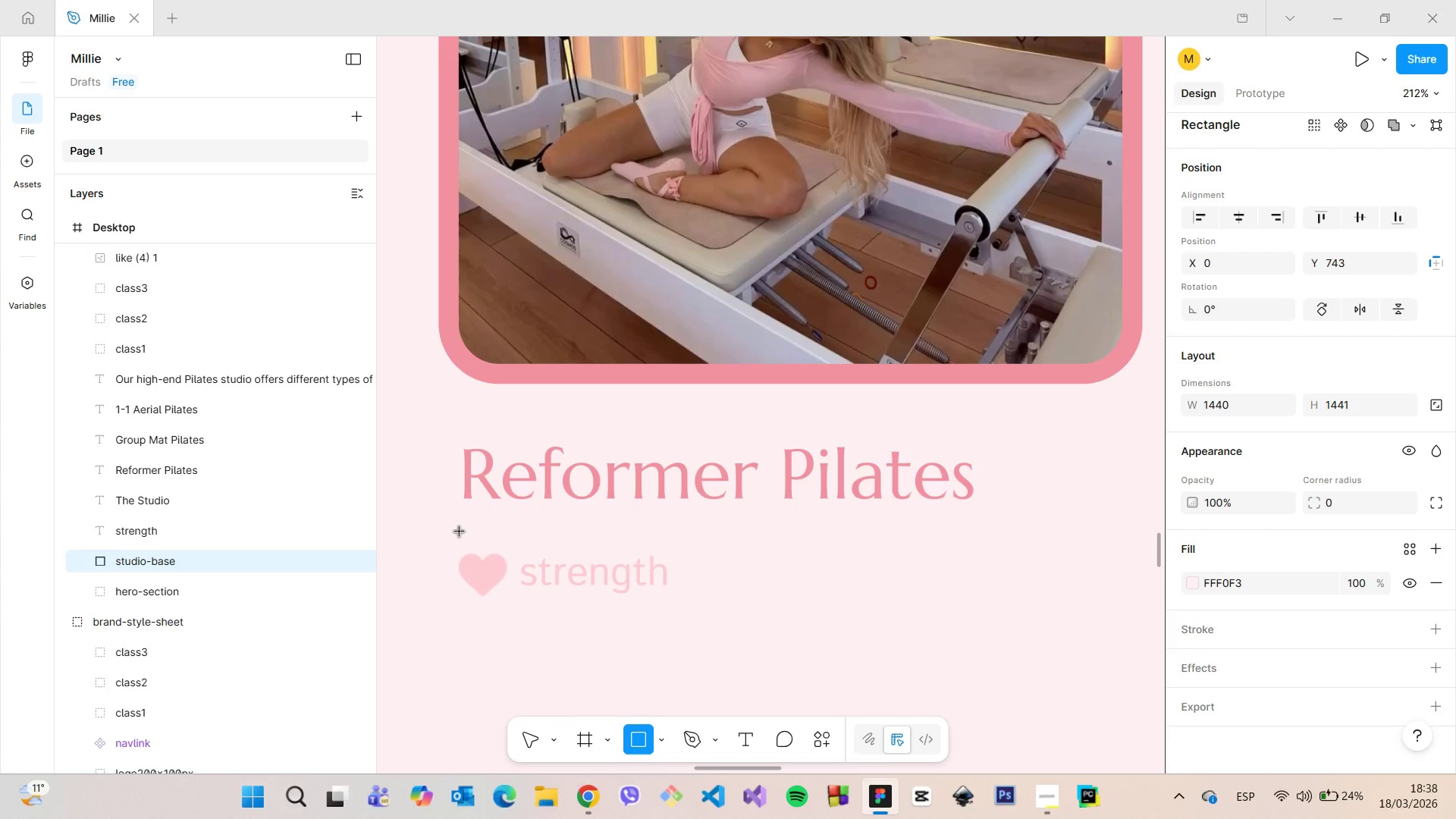 
left_click_drag(start_coordinate=[451, 535], to_coordinate=[677, 614])
 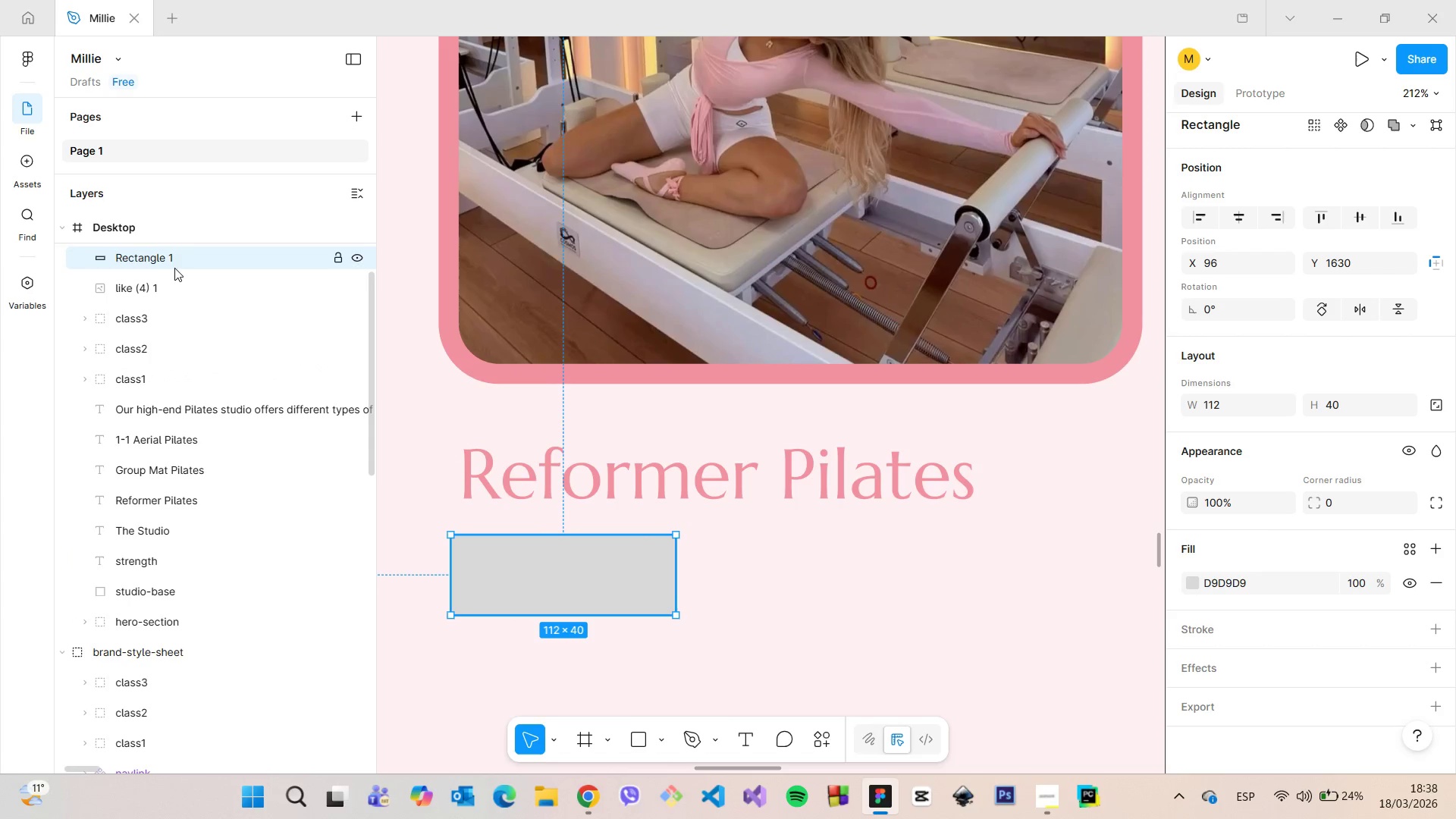 
left_click_drag(start_coordinate=[168, 262], to_coordinate=[171, 294])
 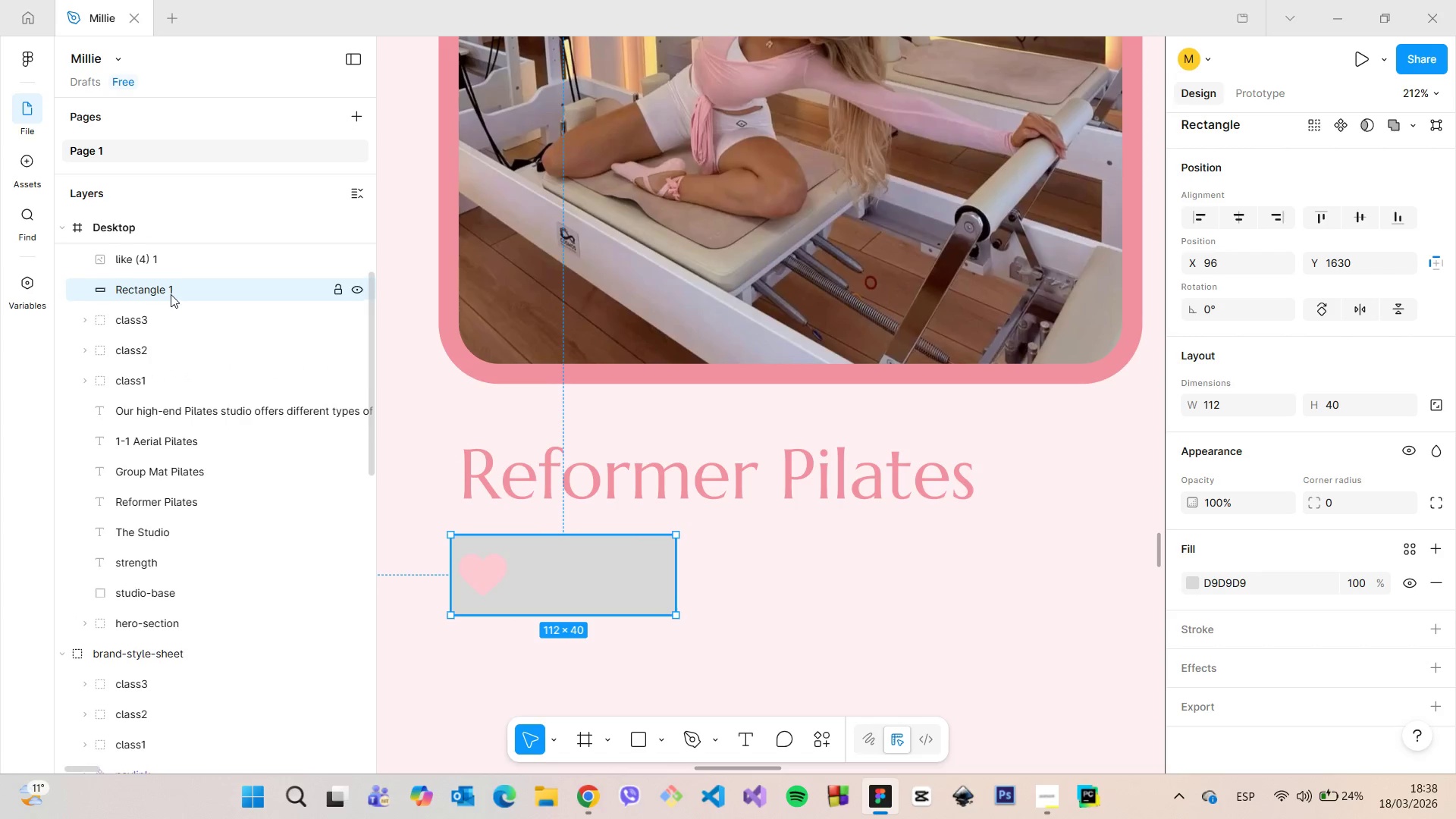 
scroll: coordinate [171, 294], scroll_direction: up, amount: 2.0
 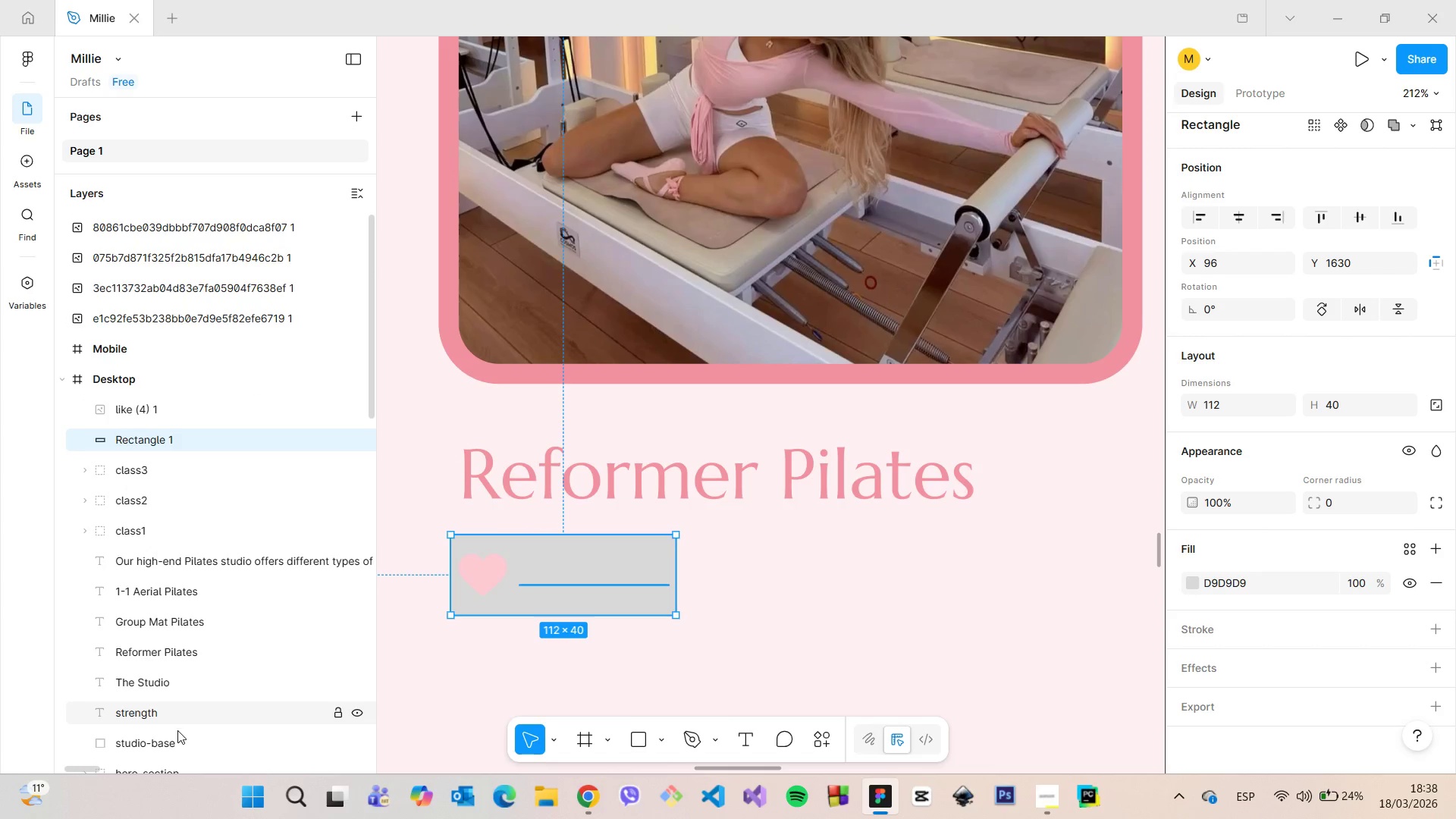 
left_click_drag(start_coordinate=[177, 720], to_coordinate=[165, 400])
 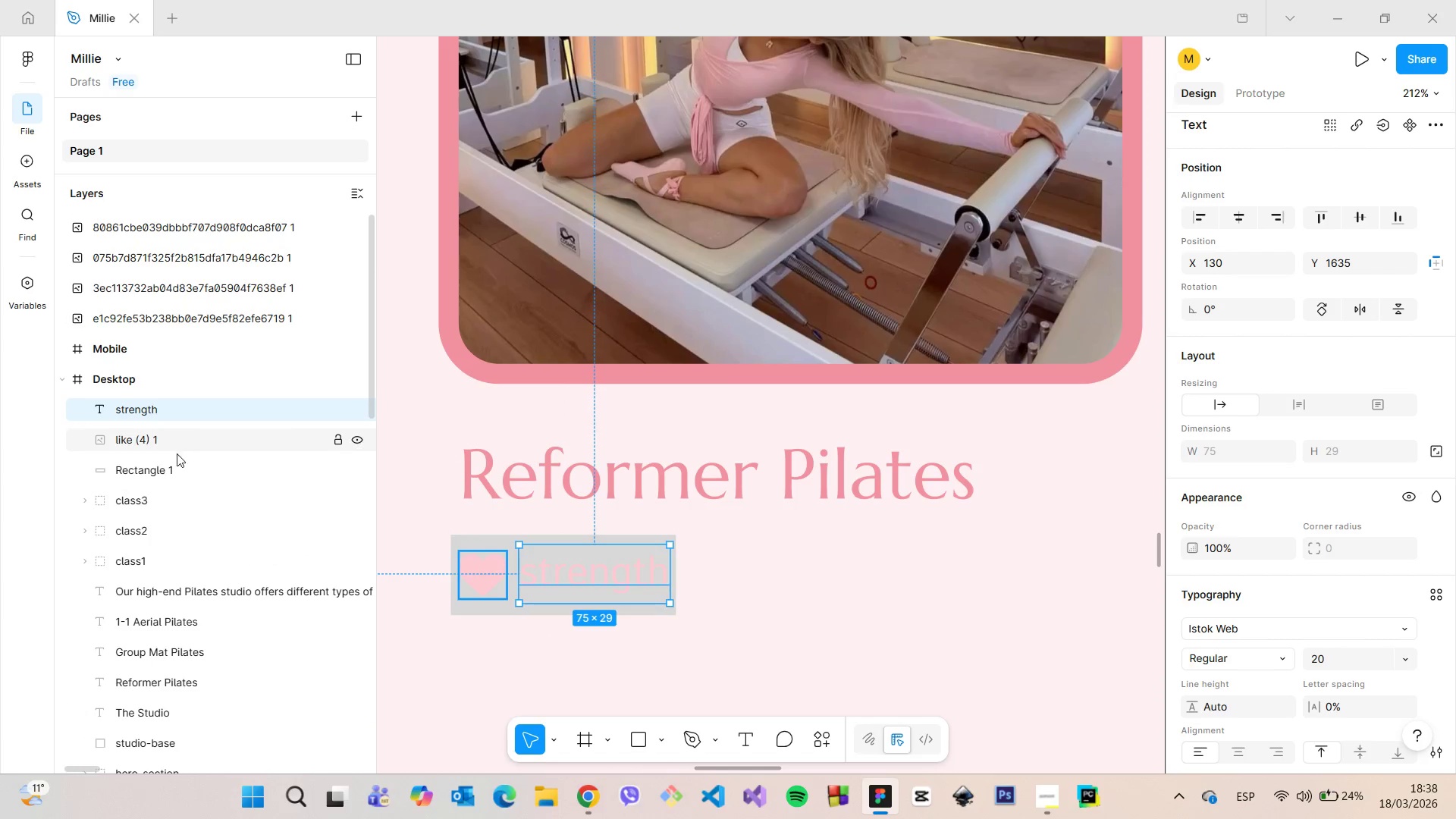 
left_click([177, 470])
 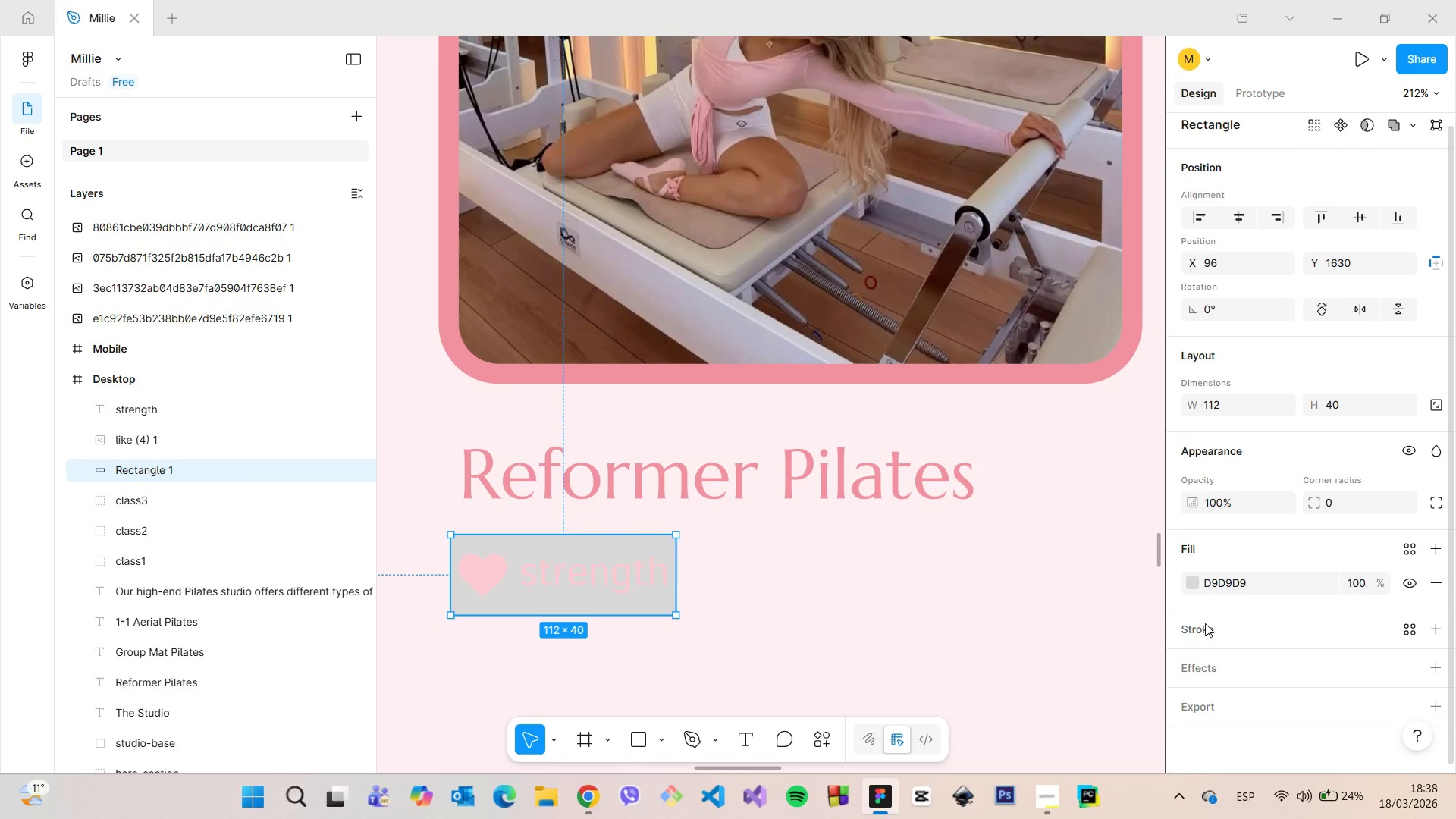 
left_click([1191, 577])
 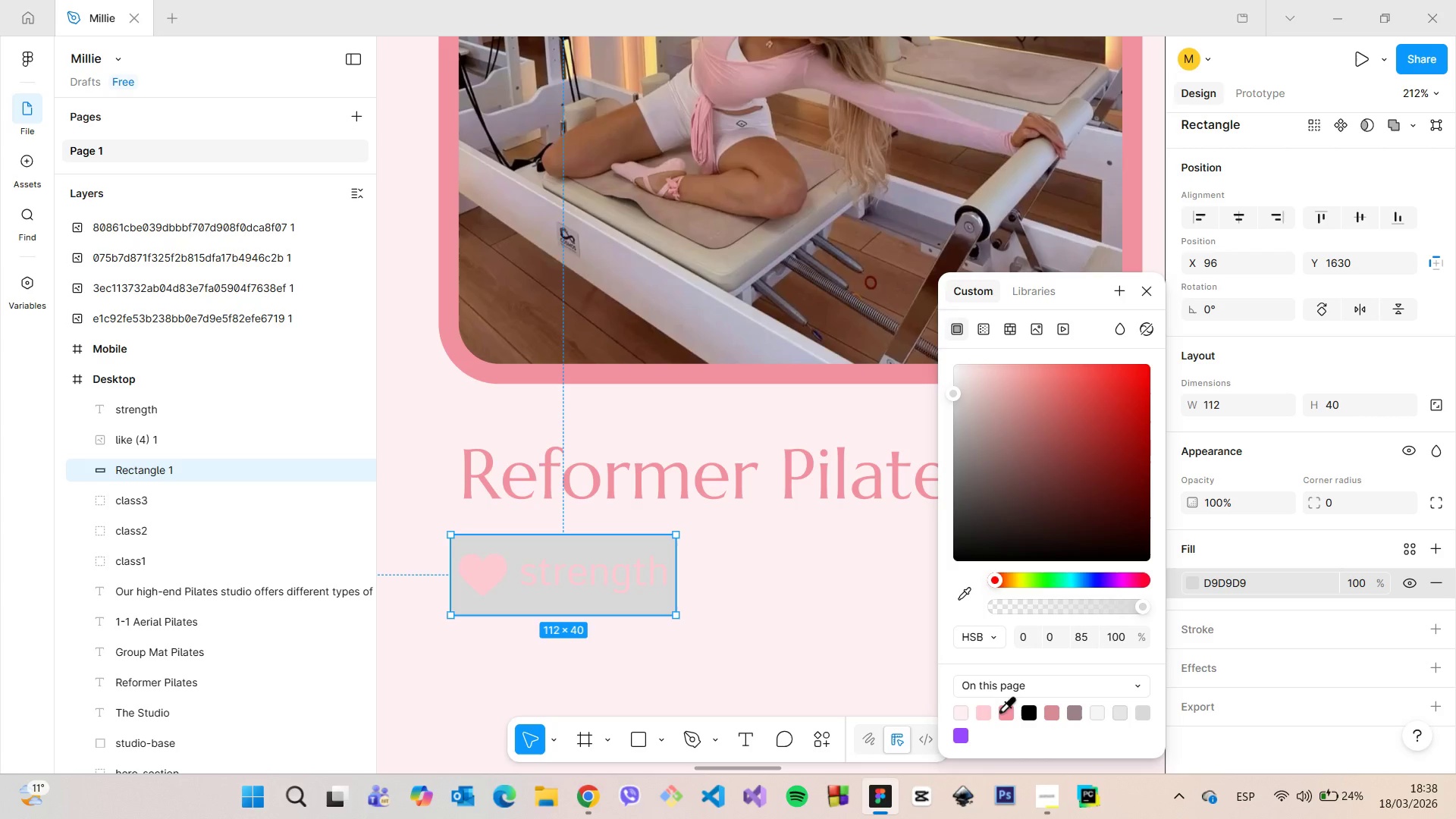 
left_click([1000, 711])
 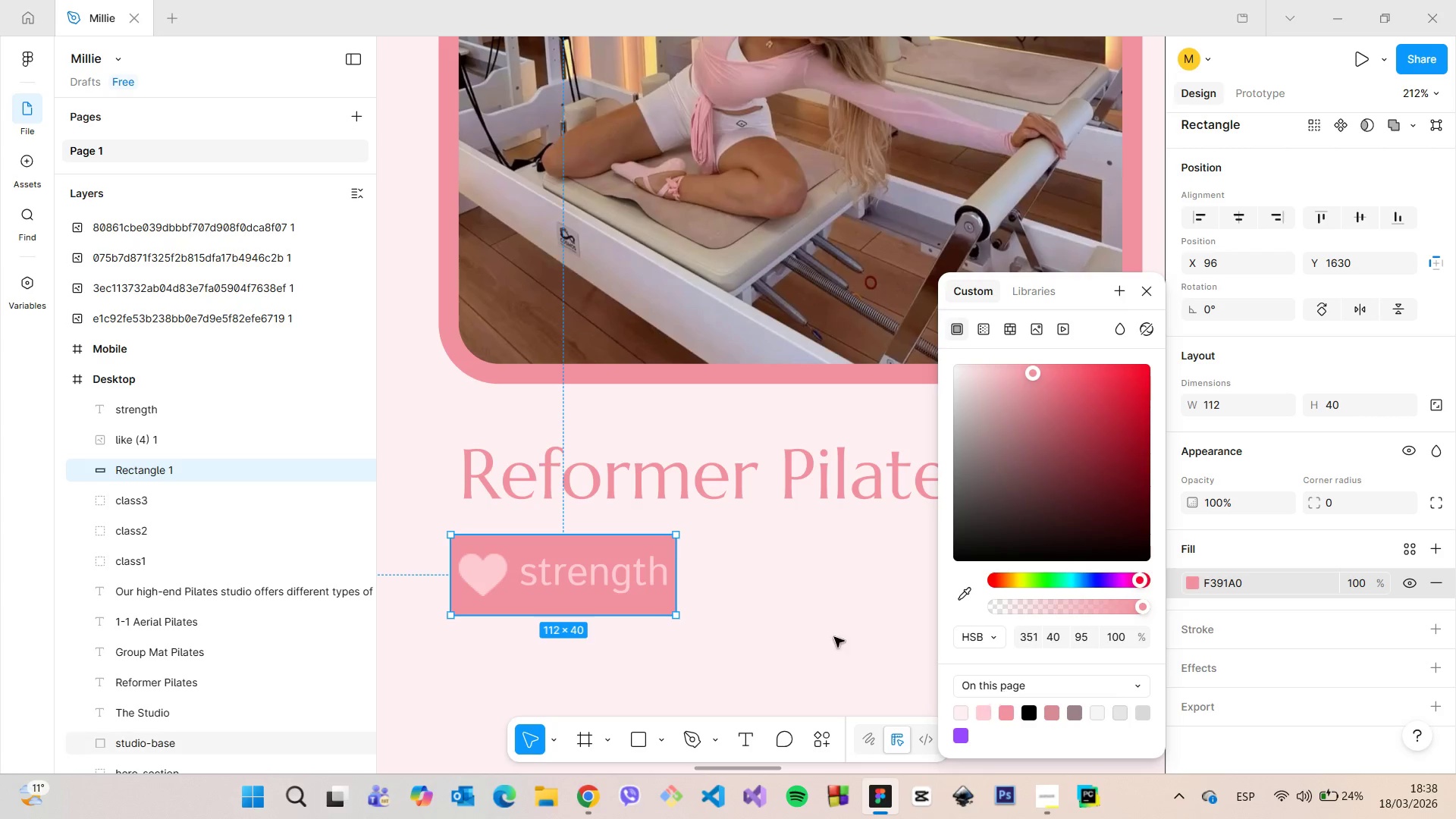 
left_click([806, 625])
 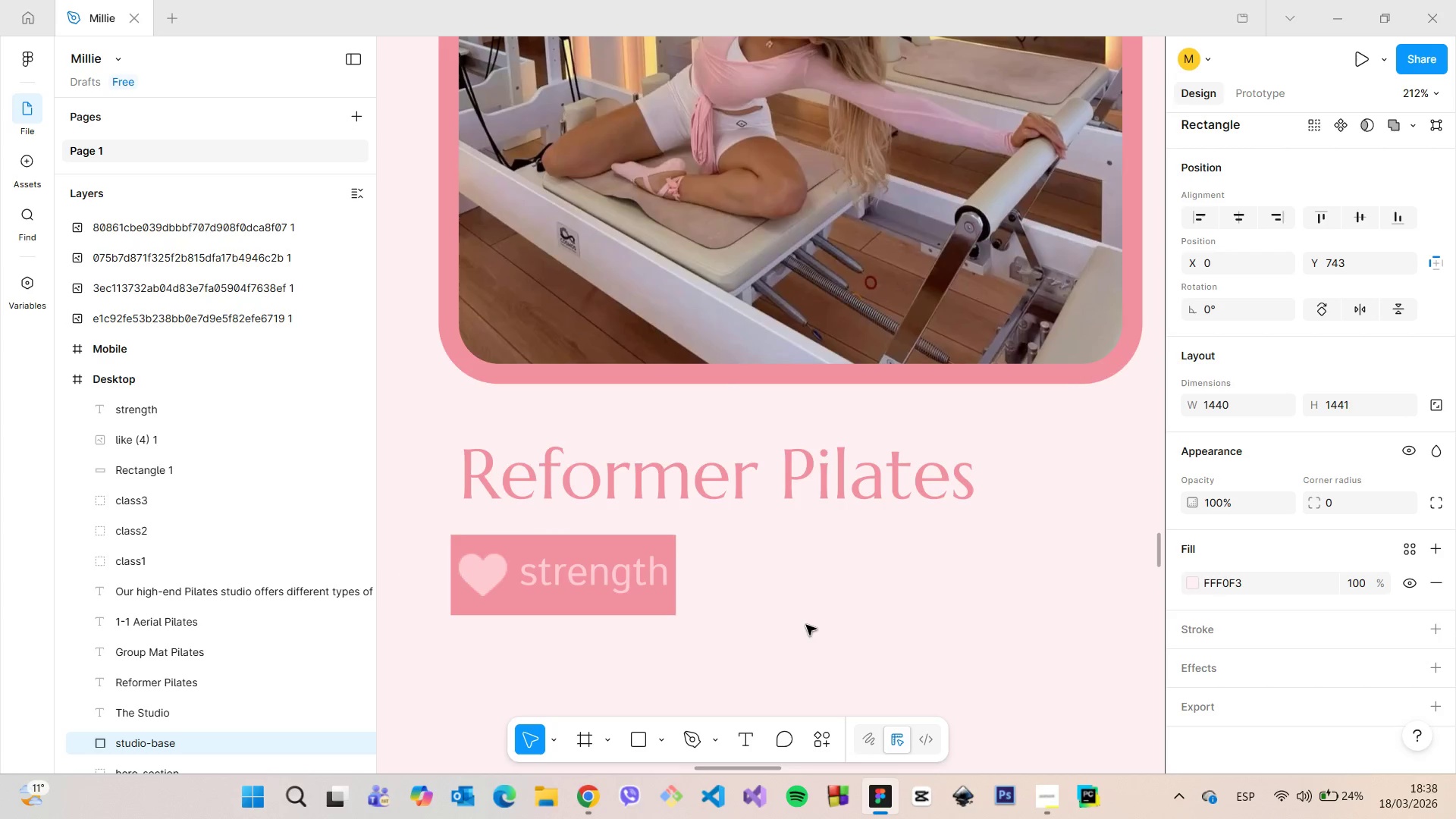 
scroll: coordinate [806, 625], scroll_direction: down, amount: 6.0
 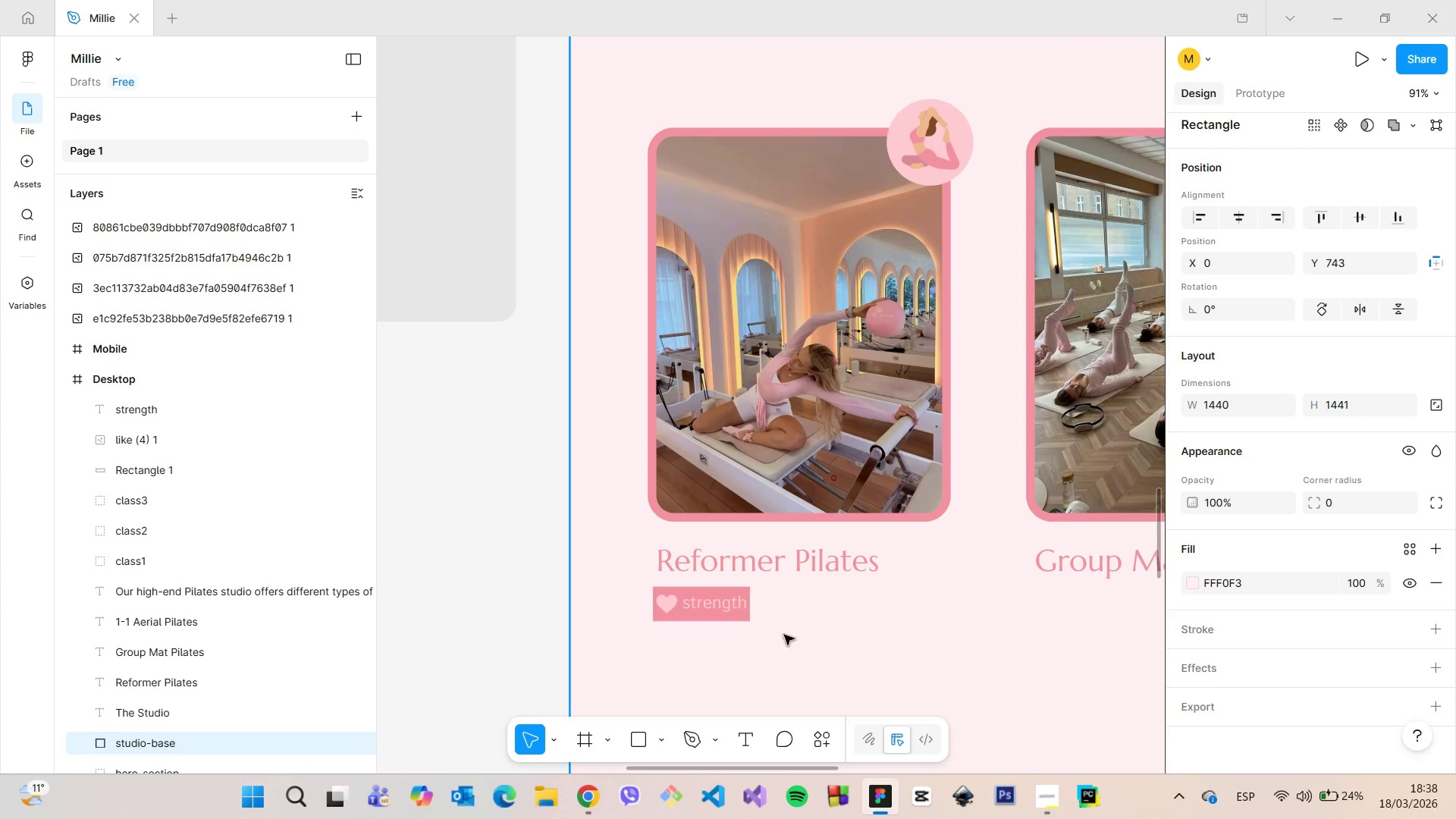 
scroll: coordinate [721, 637], scroll_direction: up, amount: 9.0
 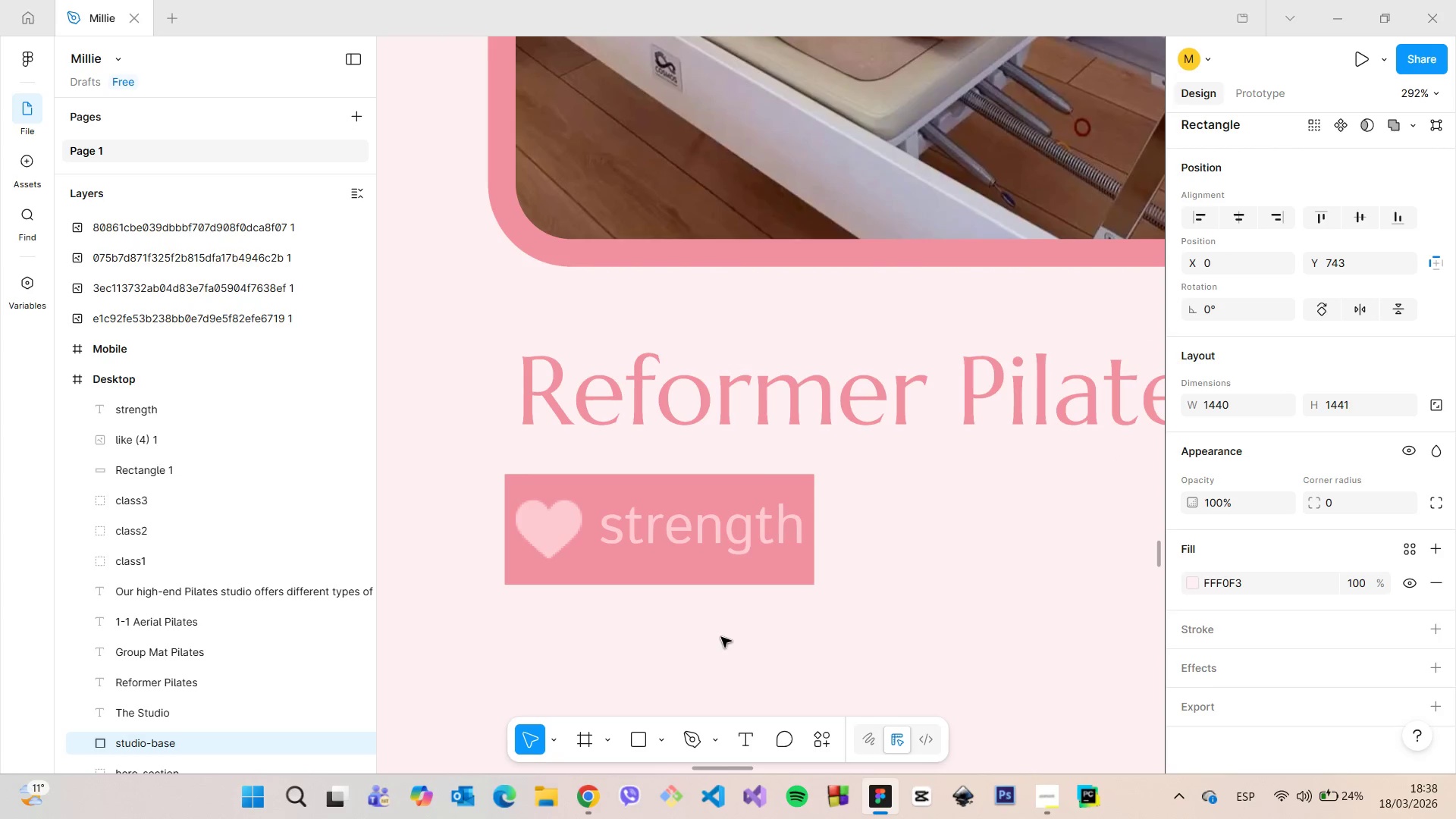 
scroll: coordinate [721, 637], scroll_direction: down, amount: 1.0
 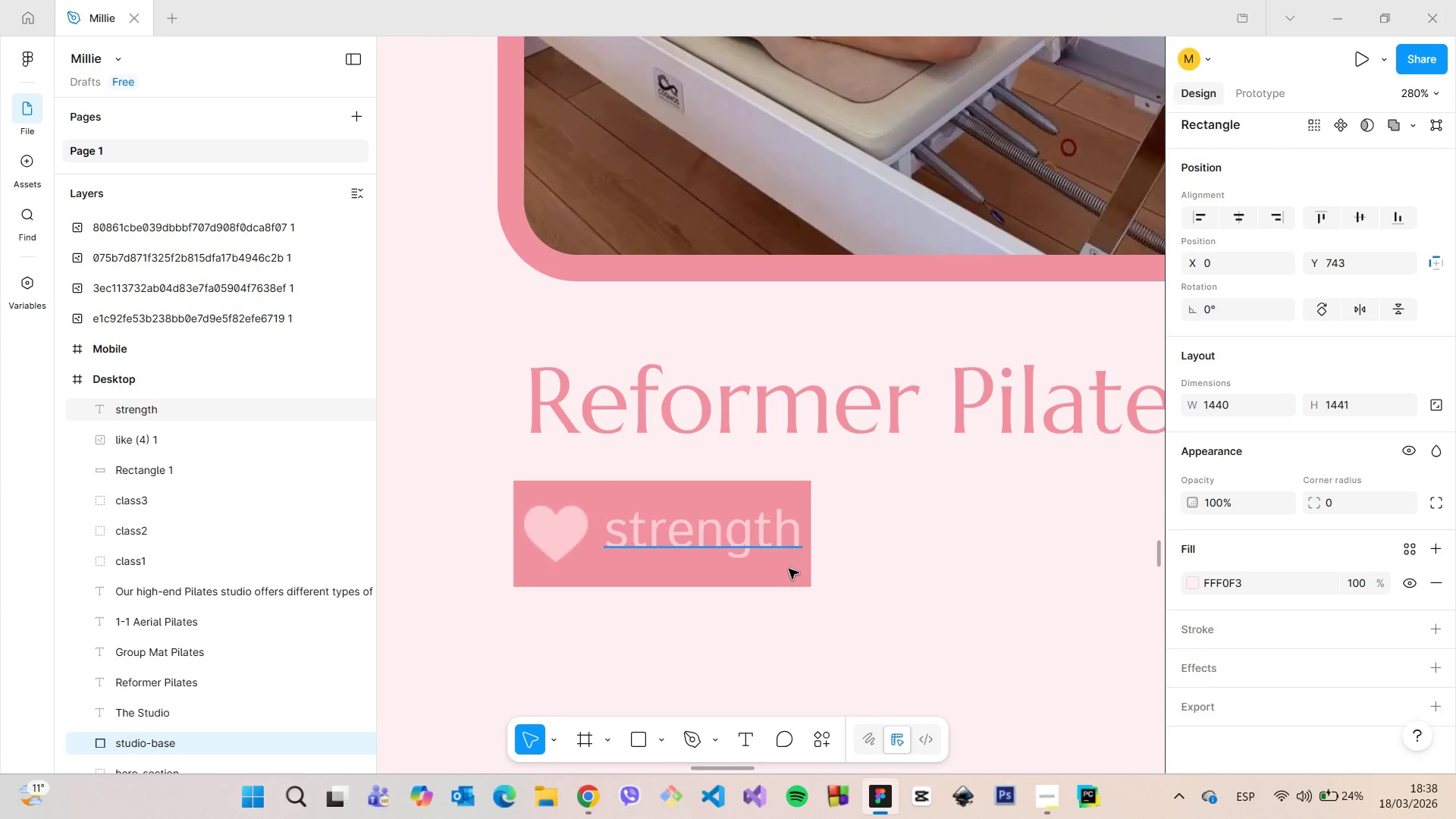 
left_click_drag(start_coordinate=[789, 571], to_coordinate=[790, 575])
 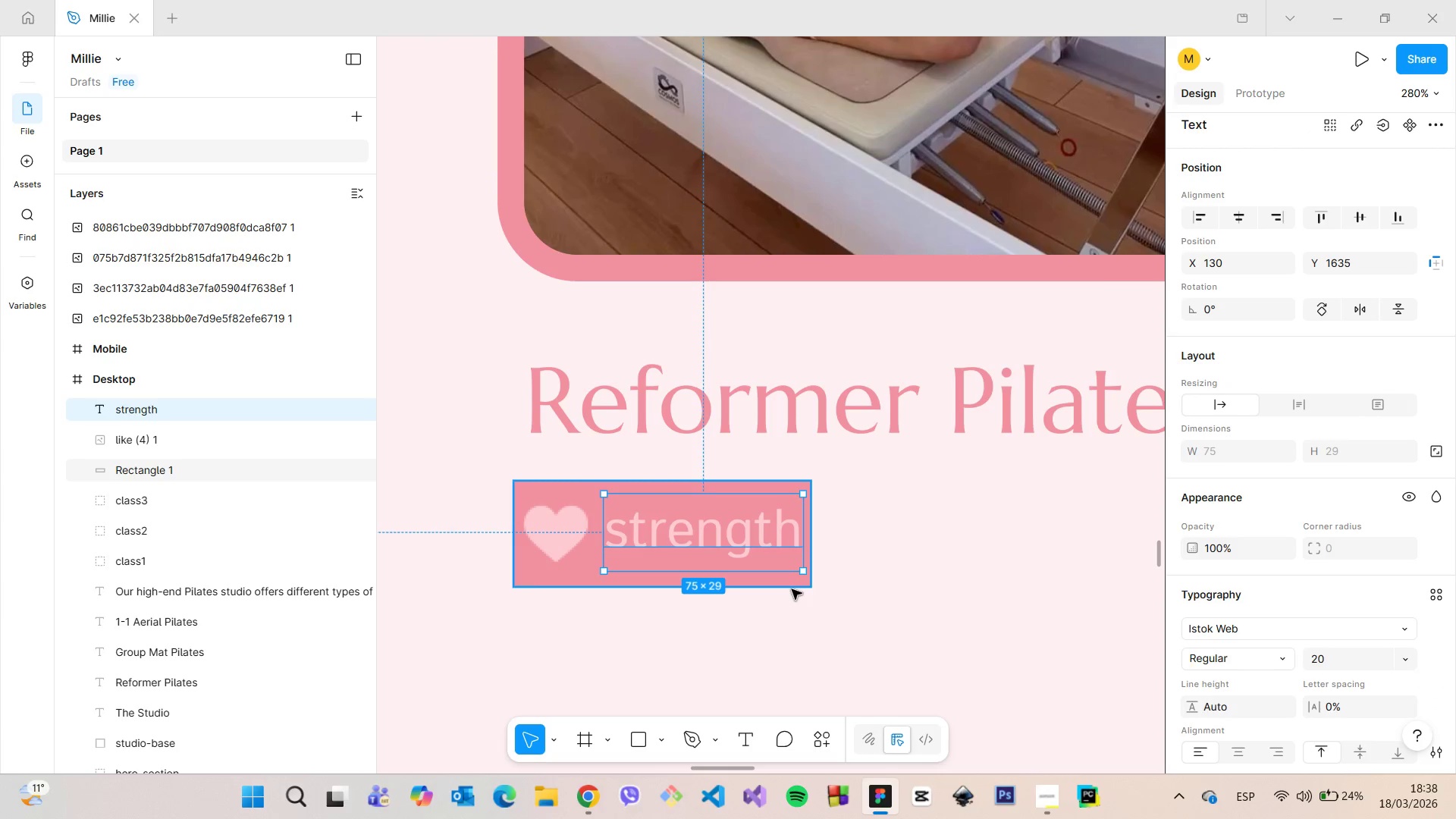 
left_click([792, 589])
 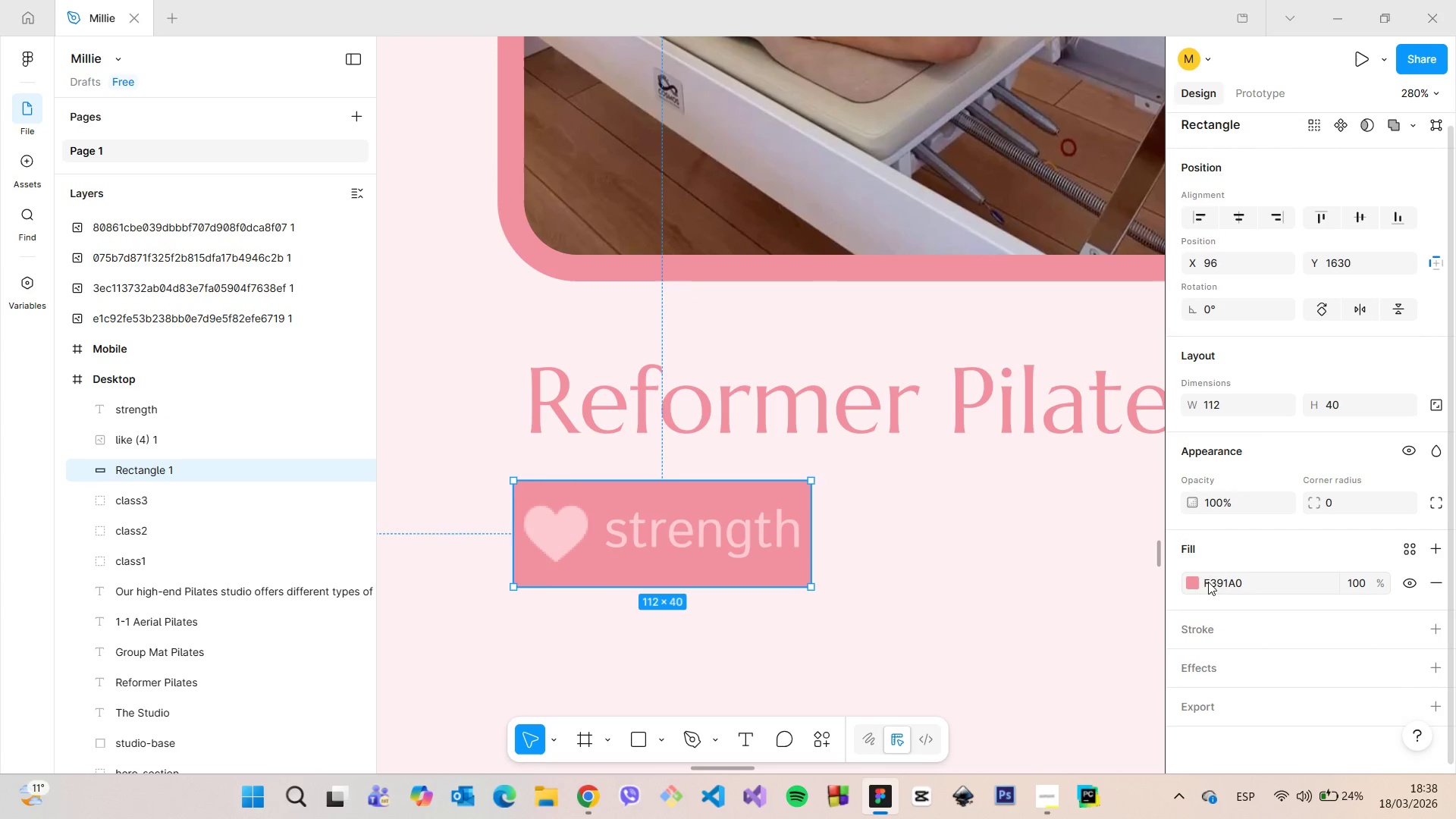 
left_click([1196, 582])
 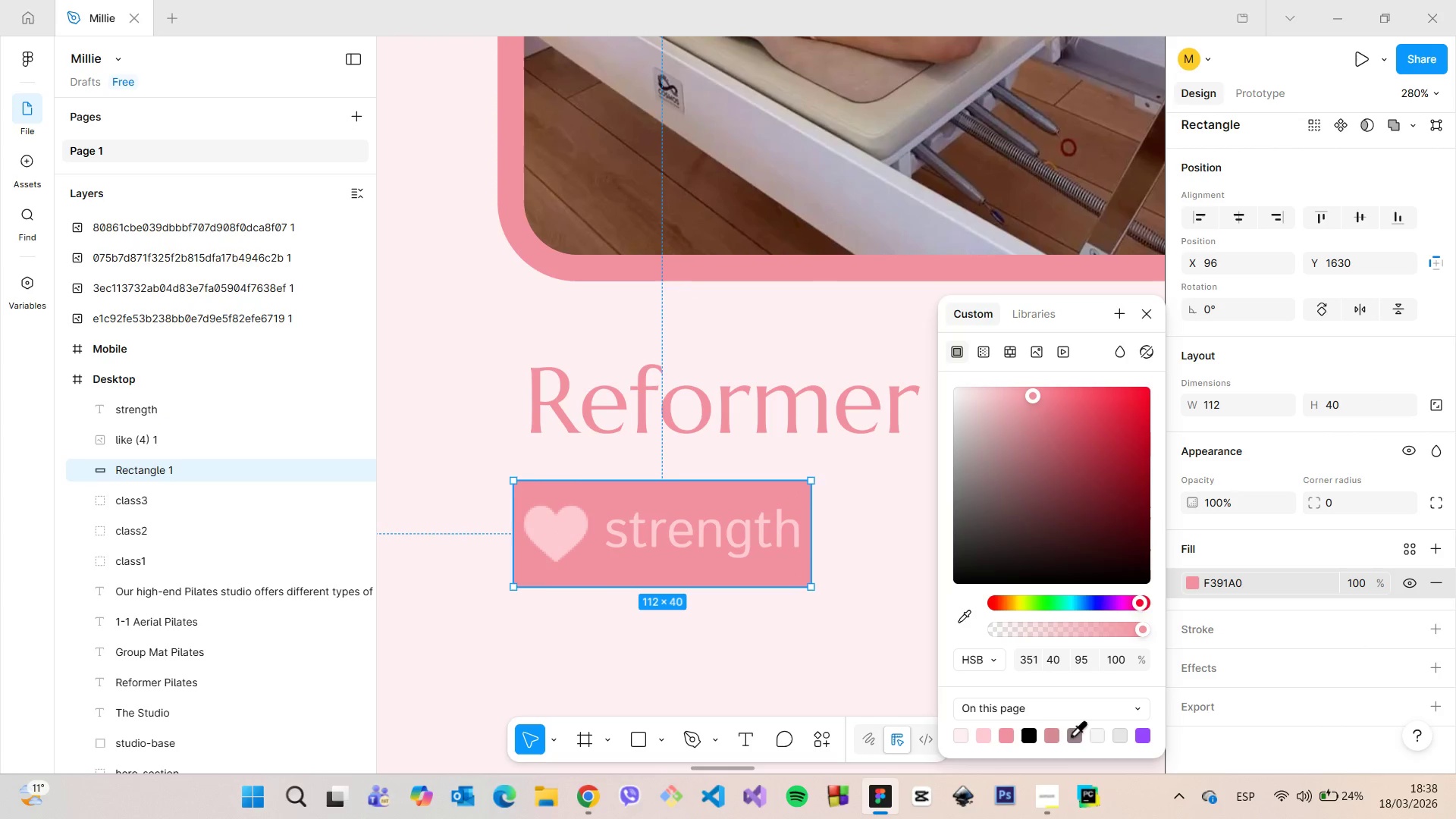 
left_click([1052, 731])
 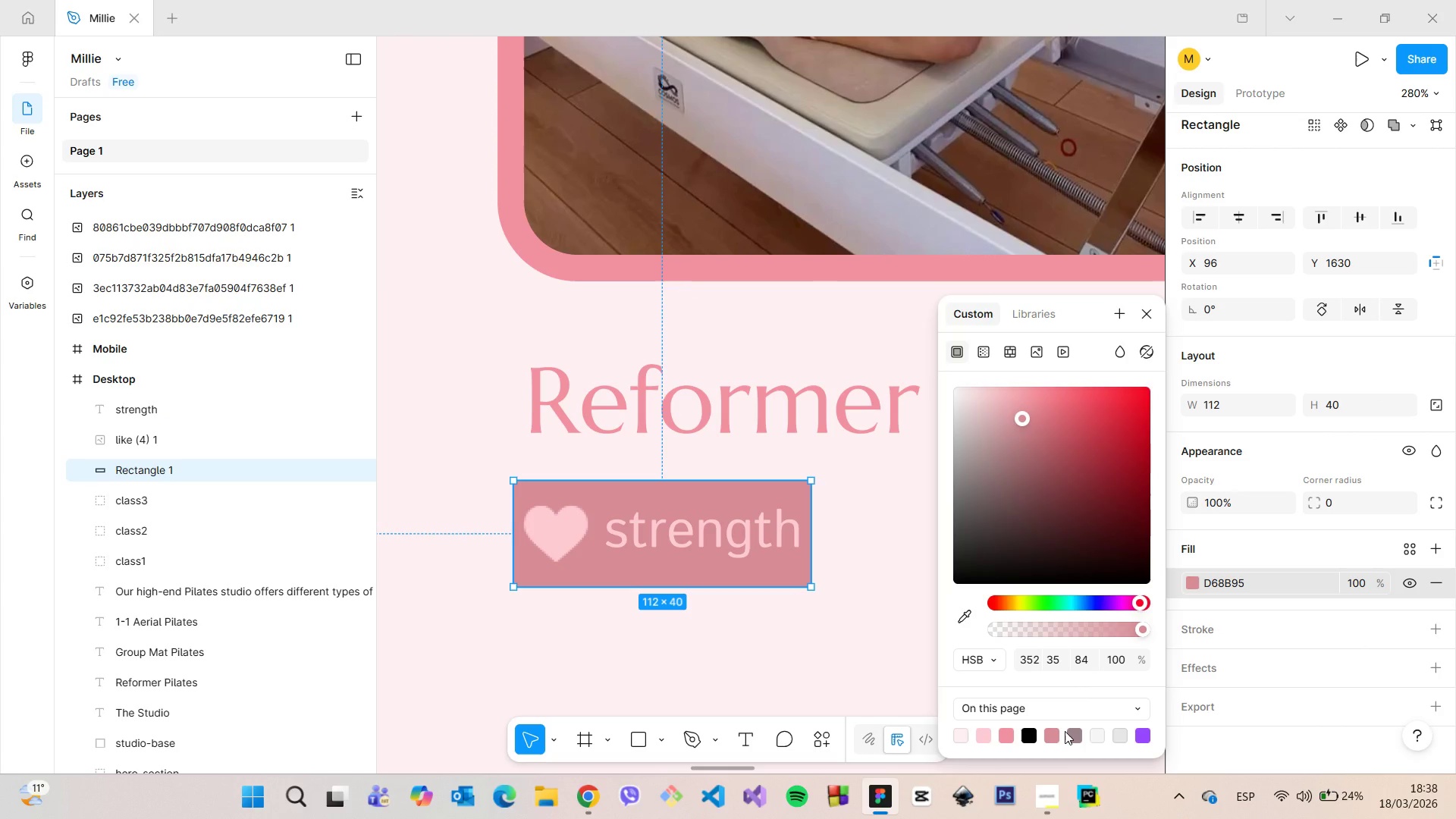 
left_click([1065, 731])
 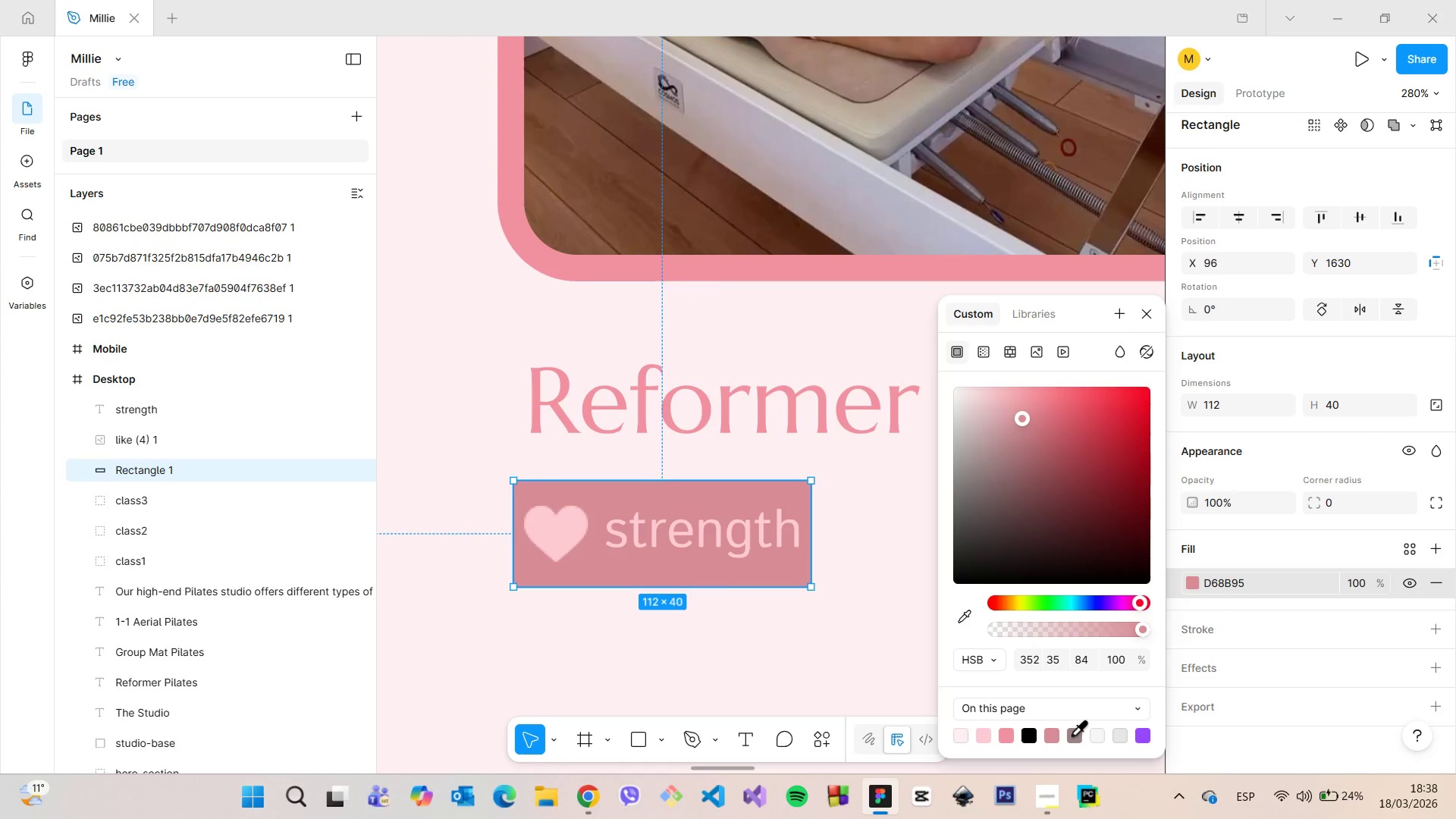 
left_click([1072, 734])
 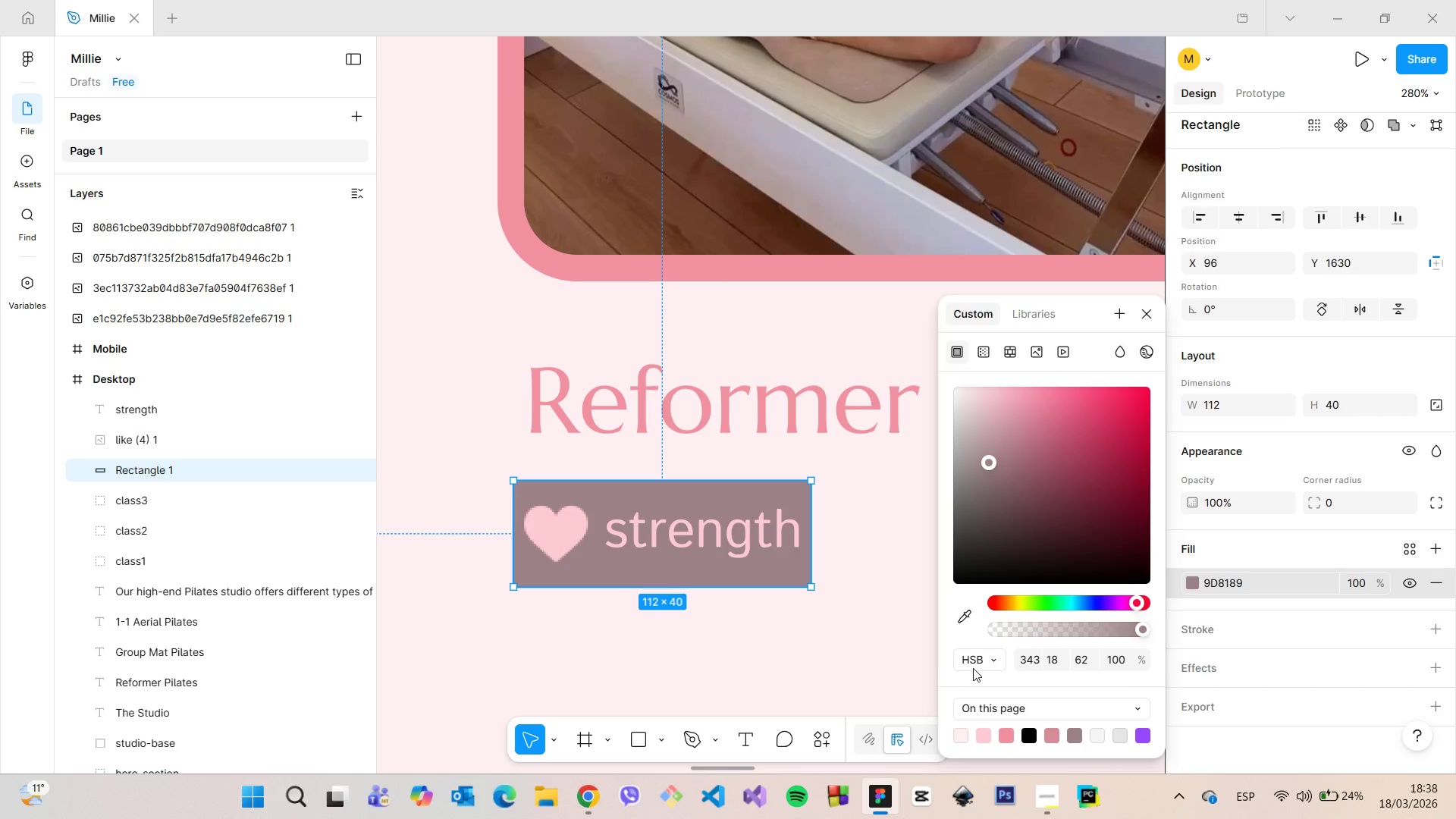 
left_click([910, 645])
 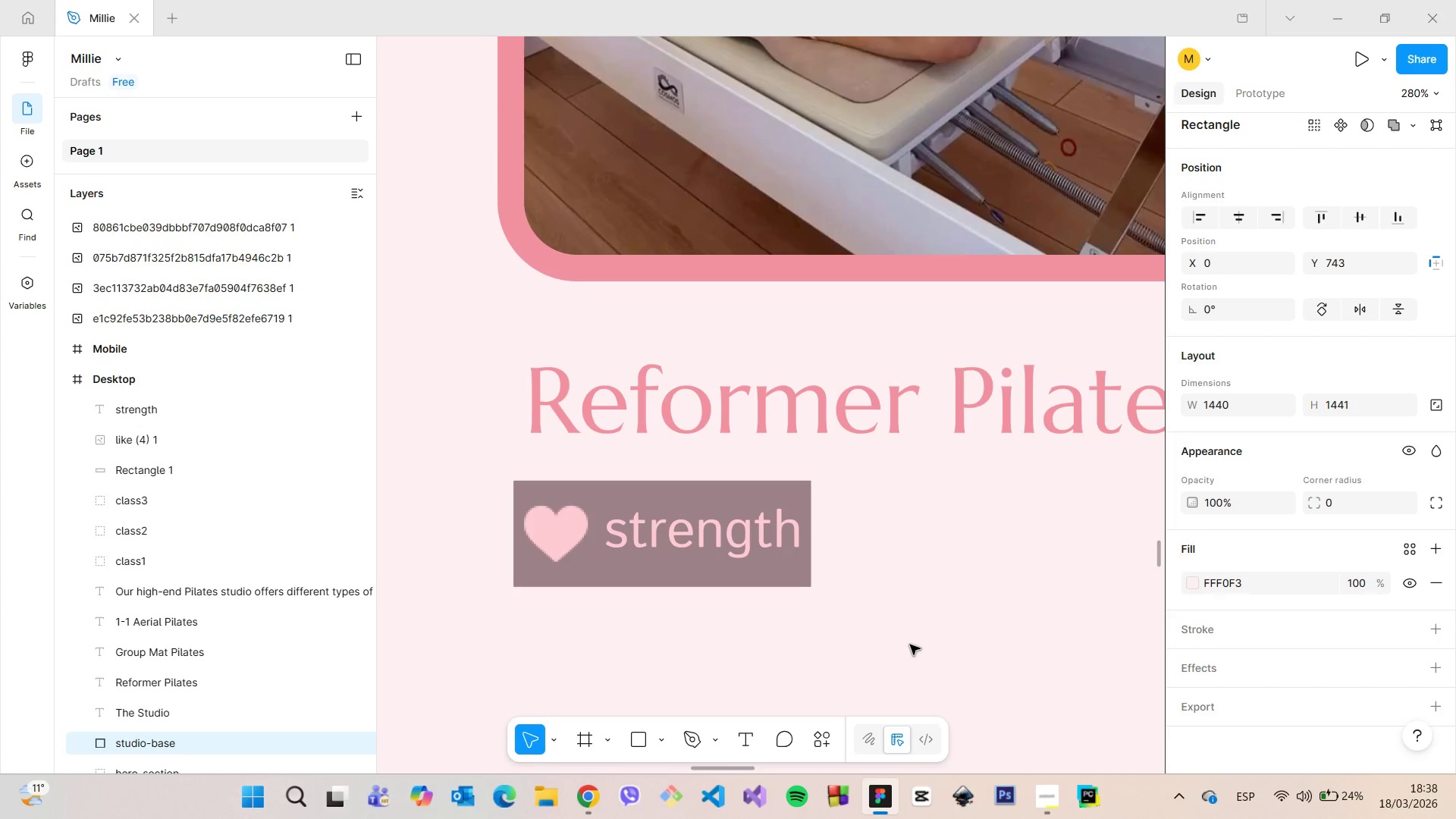 
scroll: coordinate [910, 645], scroll_direction: down, amount: 9.0
 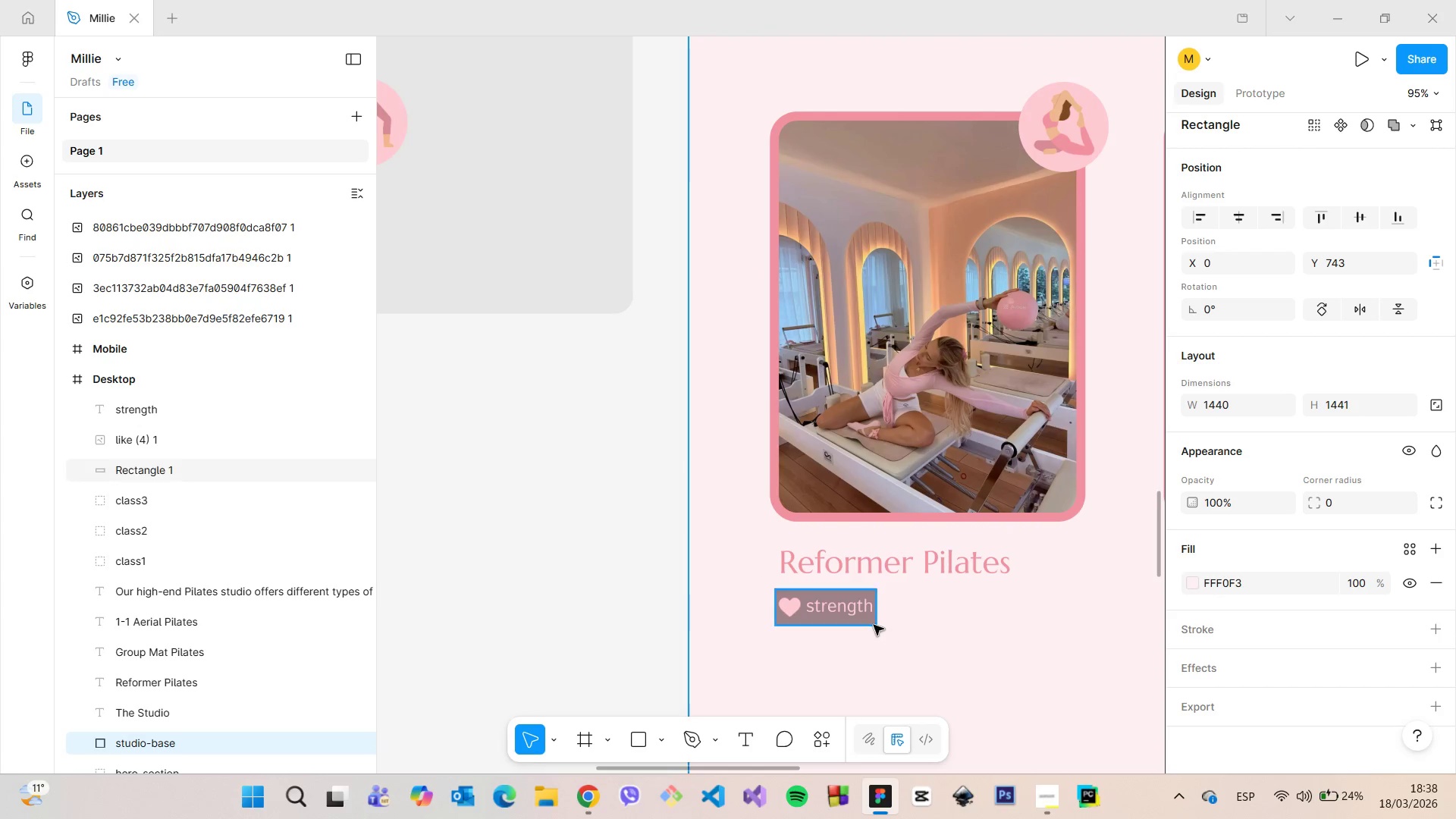 
left_click([874, 625])
 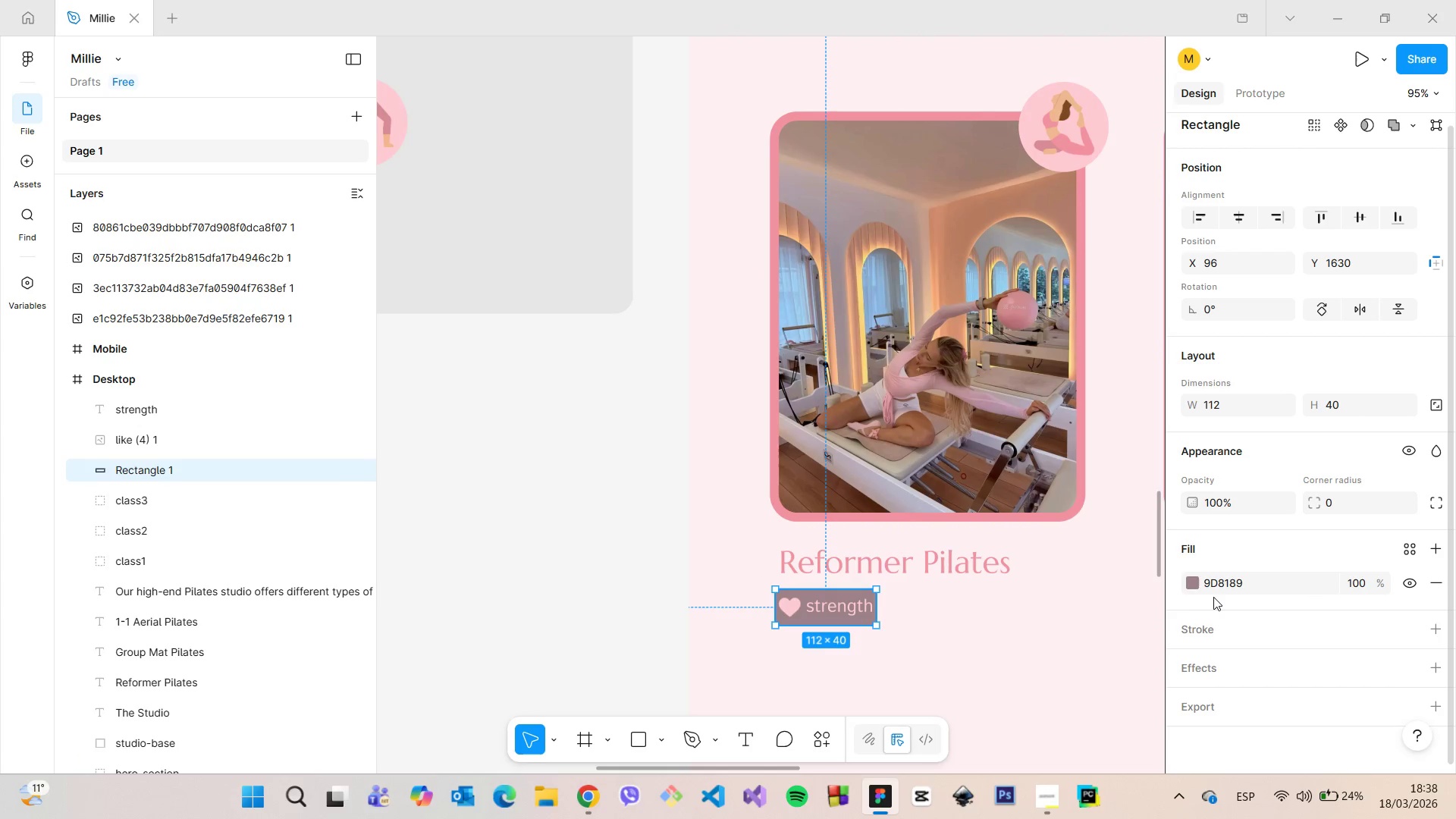 
left_click([1192, 585])
 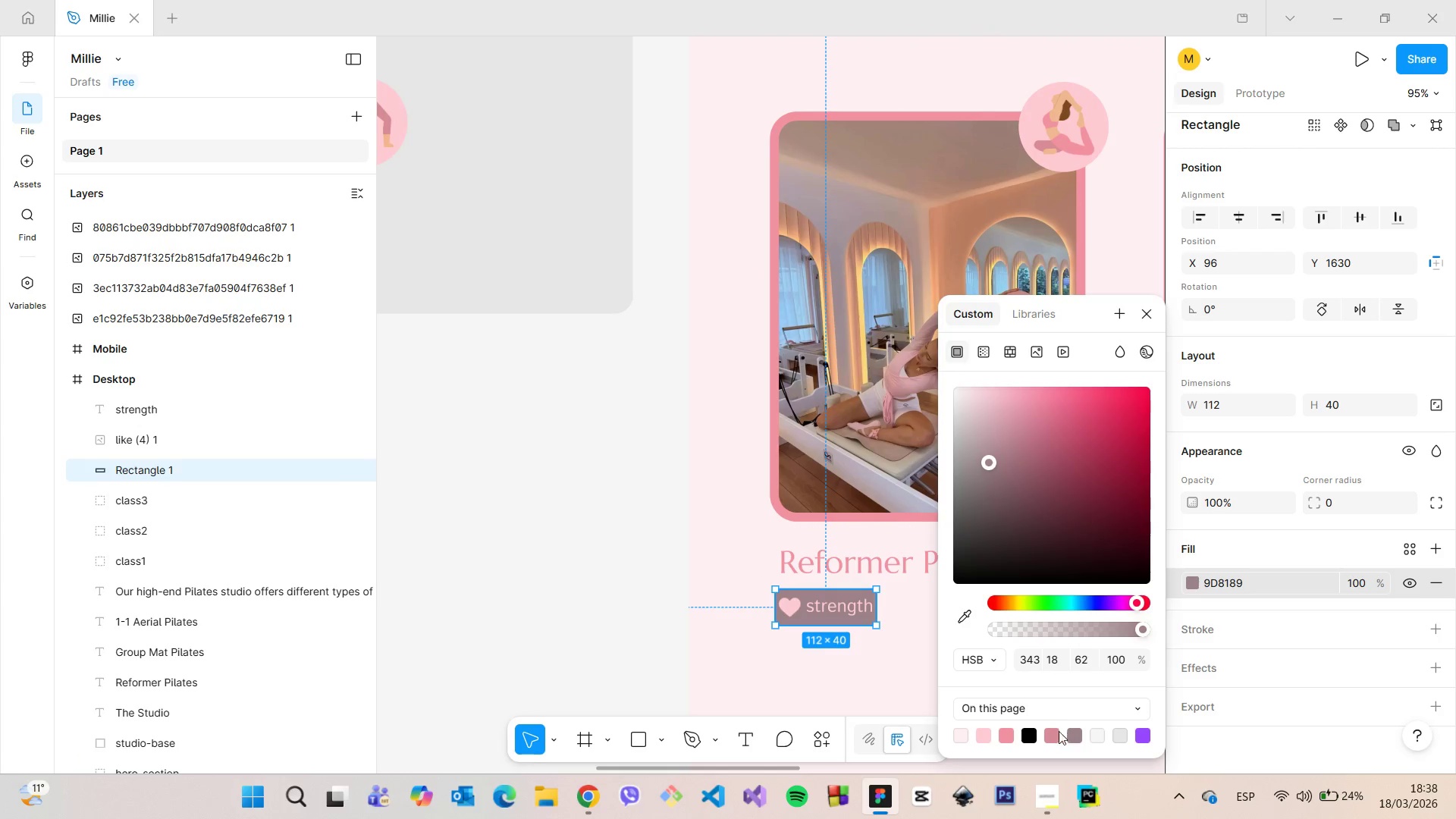 
left_click([1049, 731])
 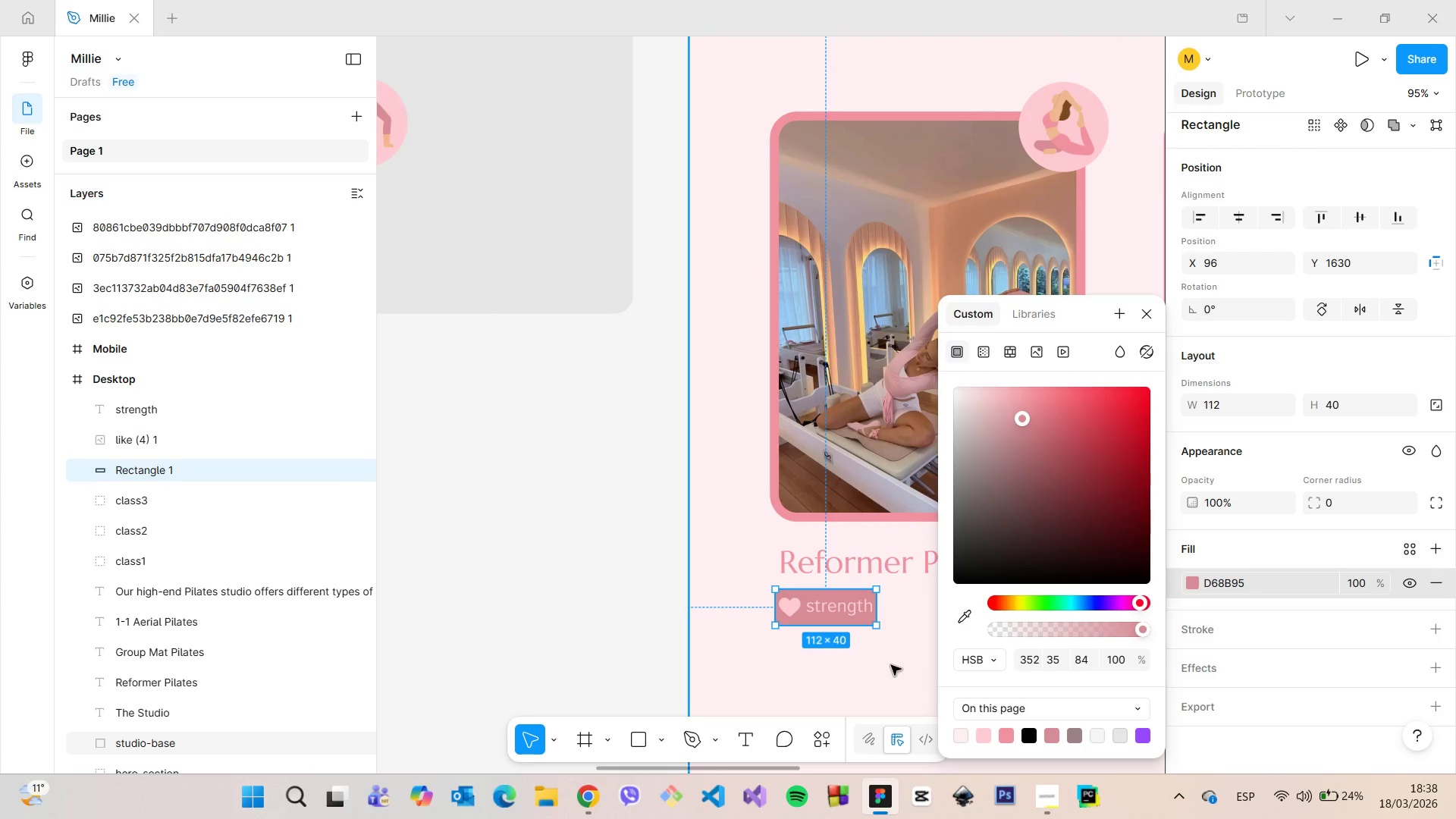 
left_click([887, 664])
 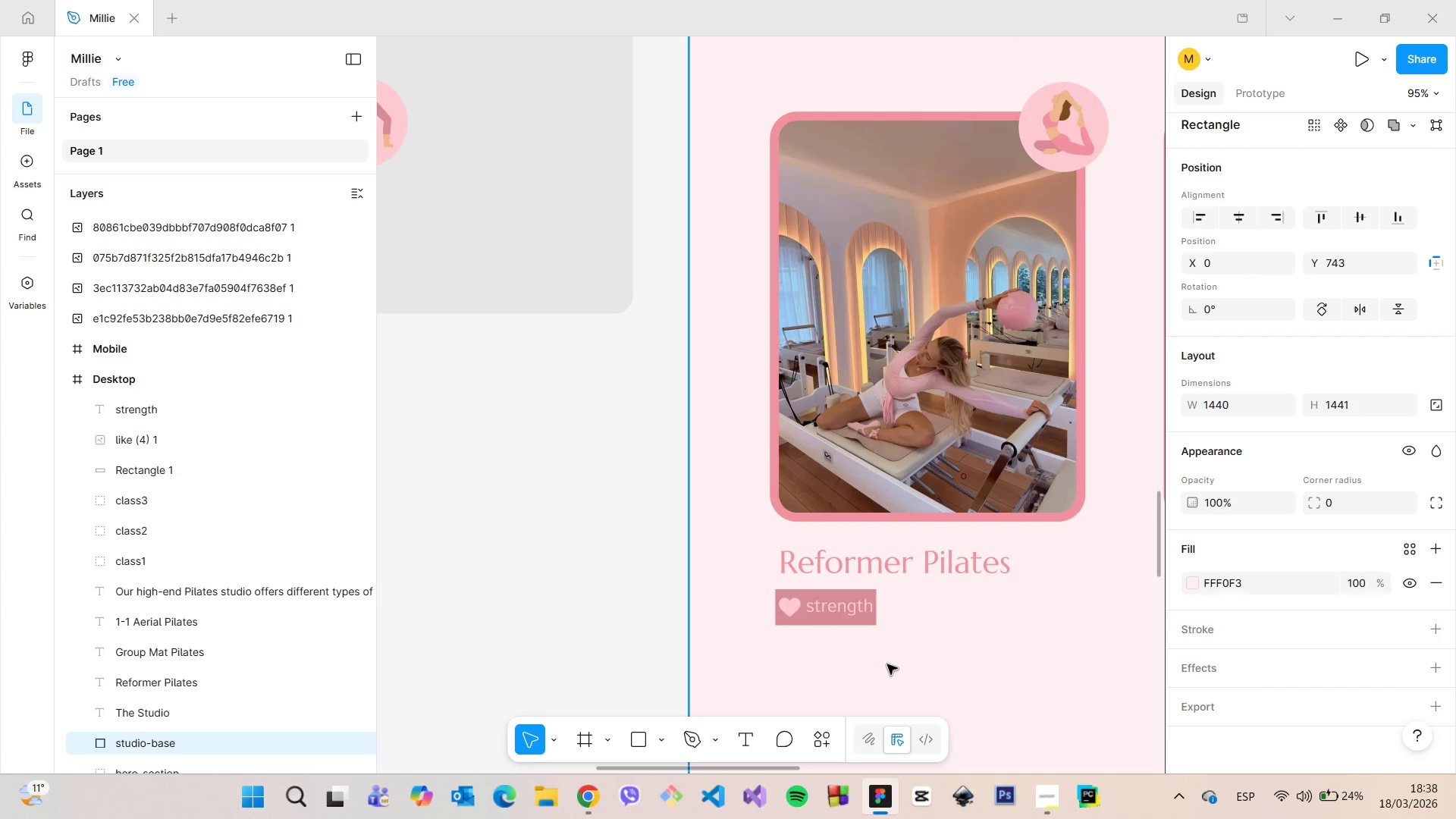 
scroll: coordinate [887, 664], scroll_direction: down, amount: 5.0
 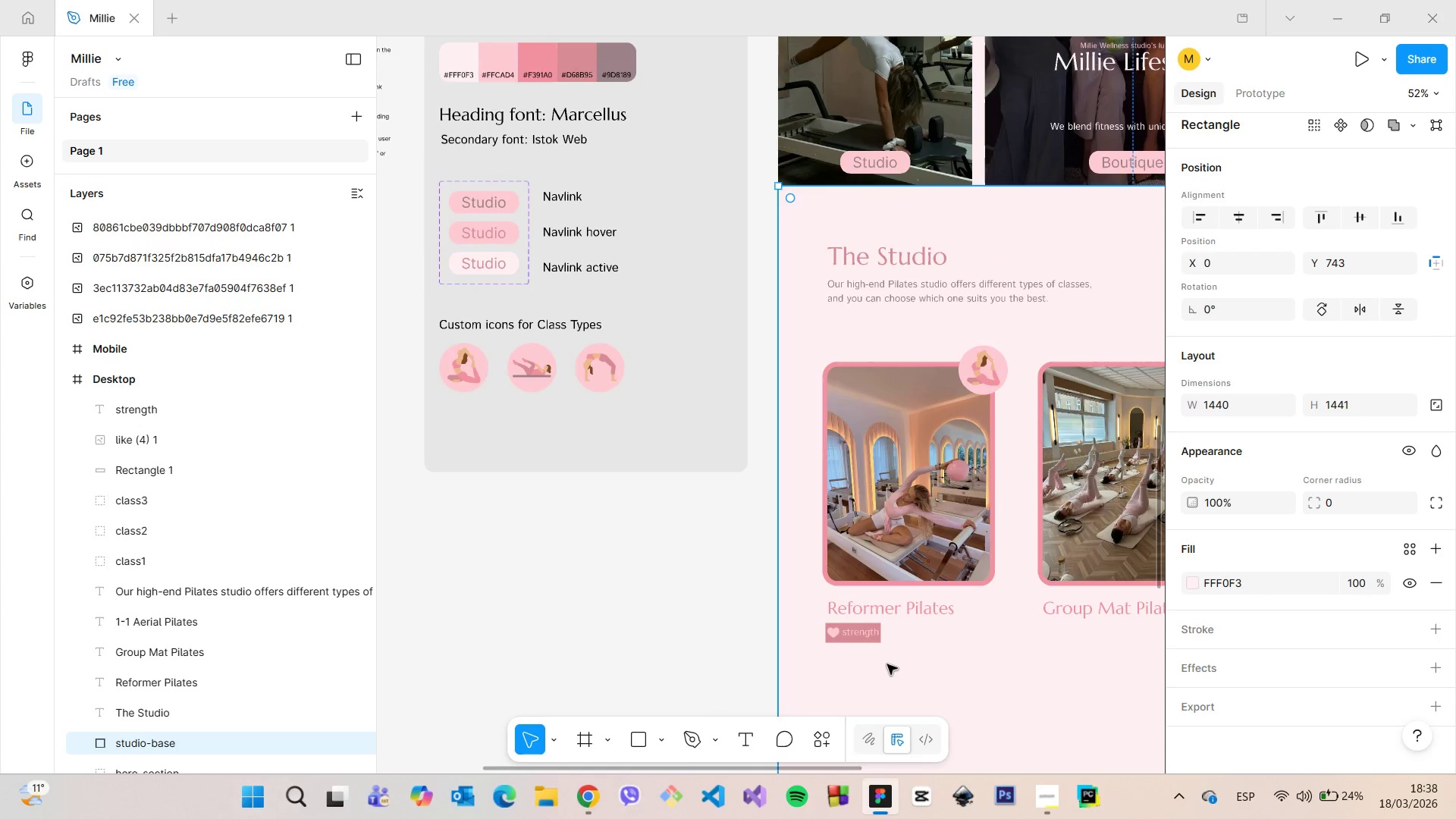 
scroll: coordinate [893, 668], scroll_direction: up, amount: 2.0
 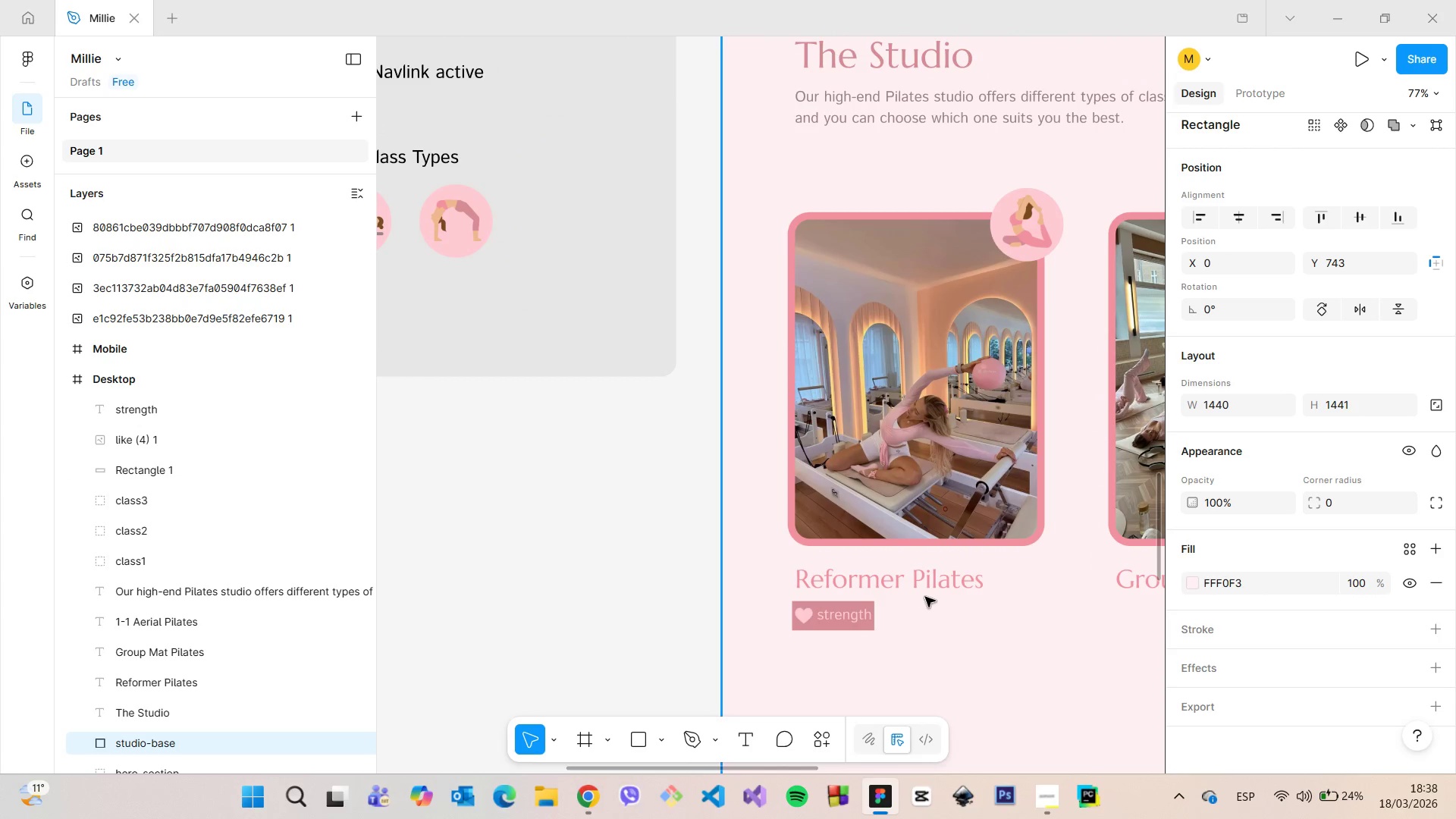 
left_click([925, 588])
 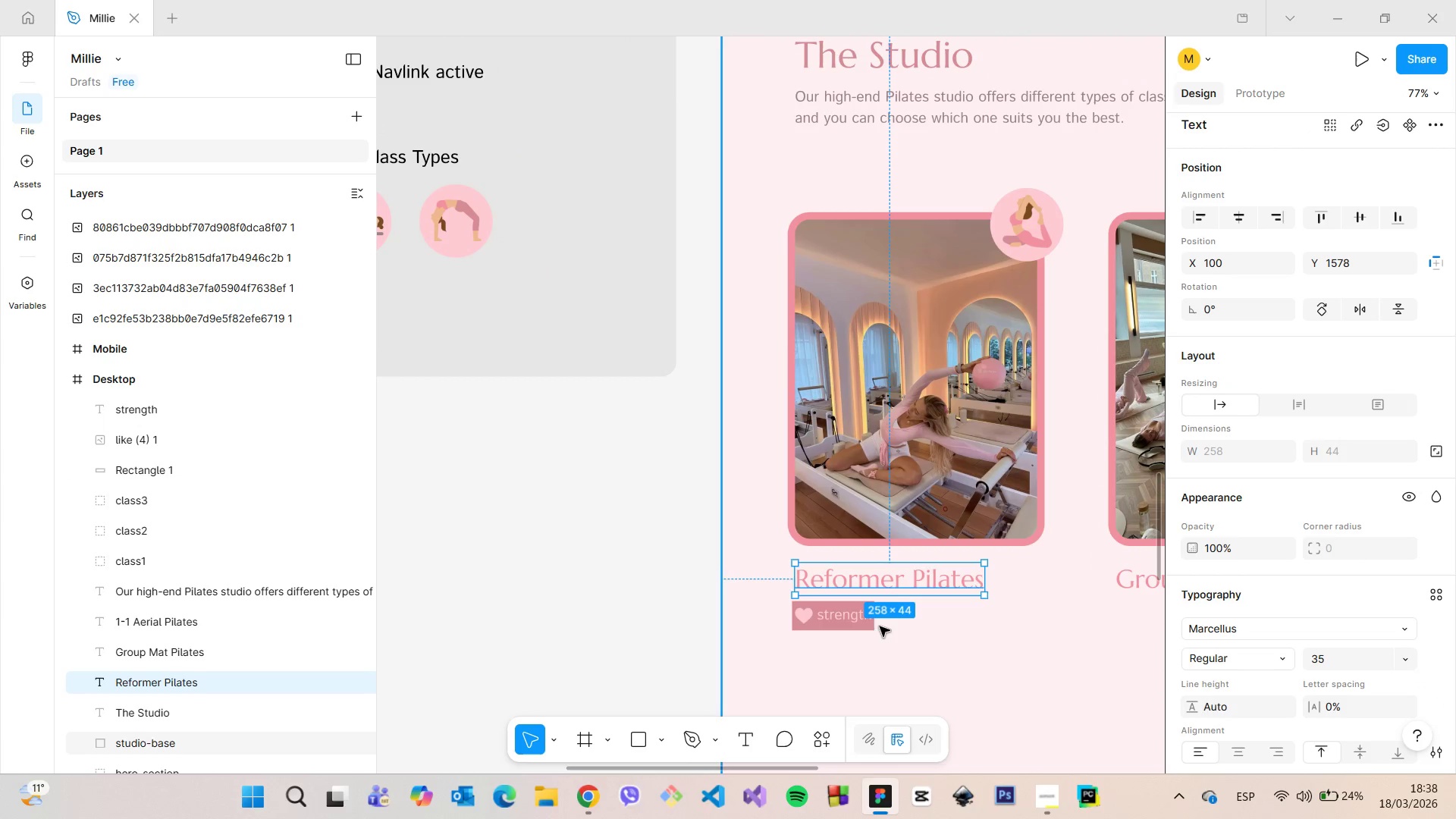 
left_click([868, 627])
 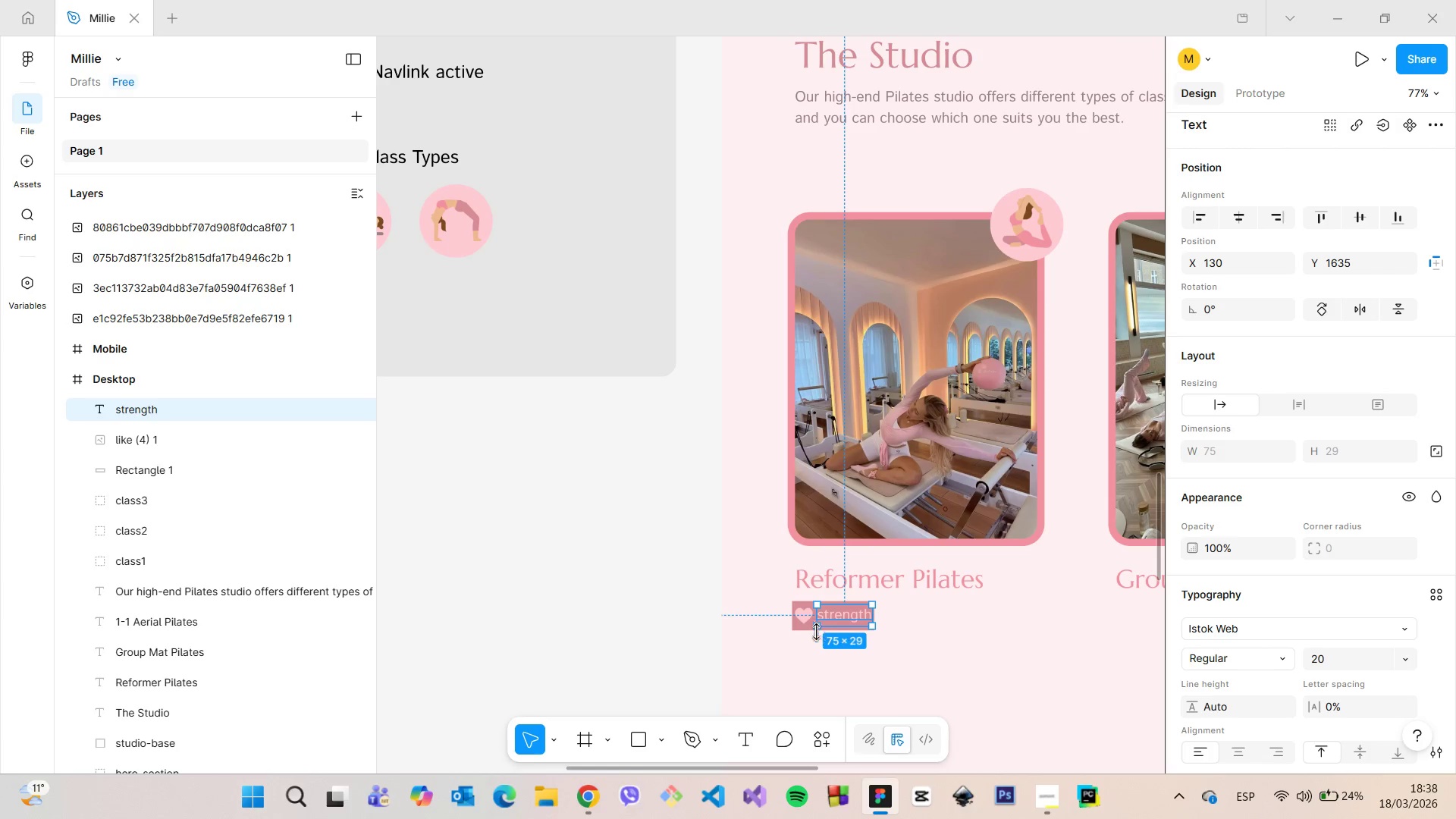 
scroll: coordinate [814, 632], scroll_direction: up, amount: 4.0
 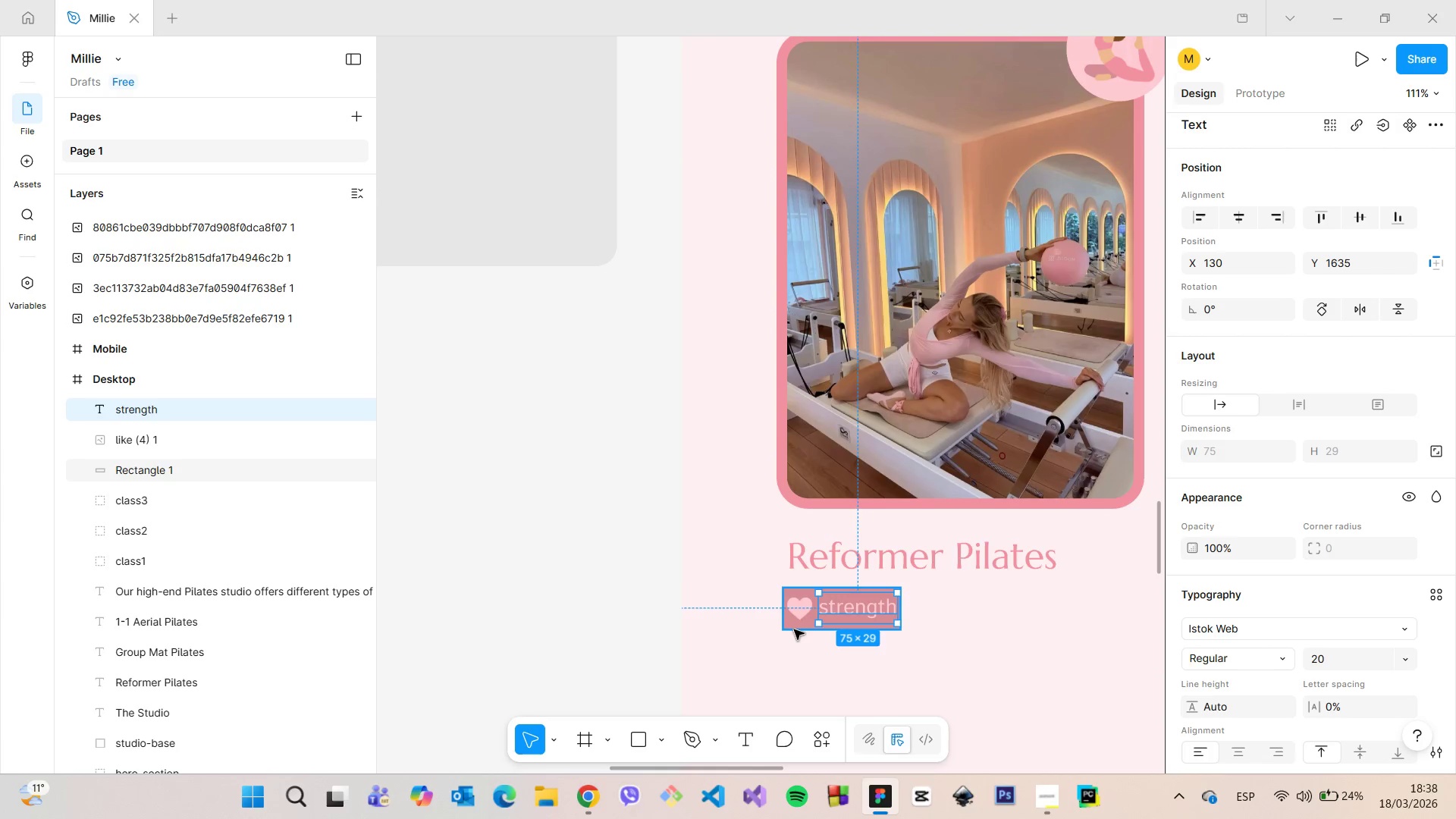 
left_click([792, 629])
 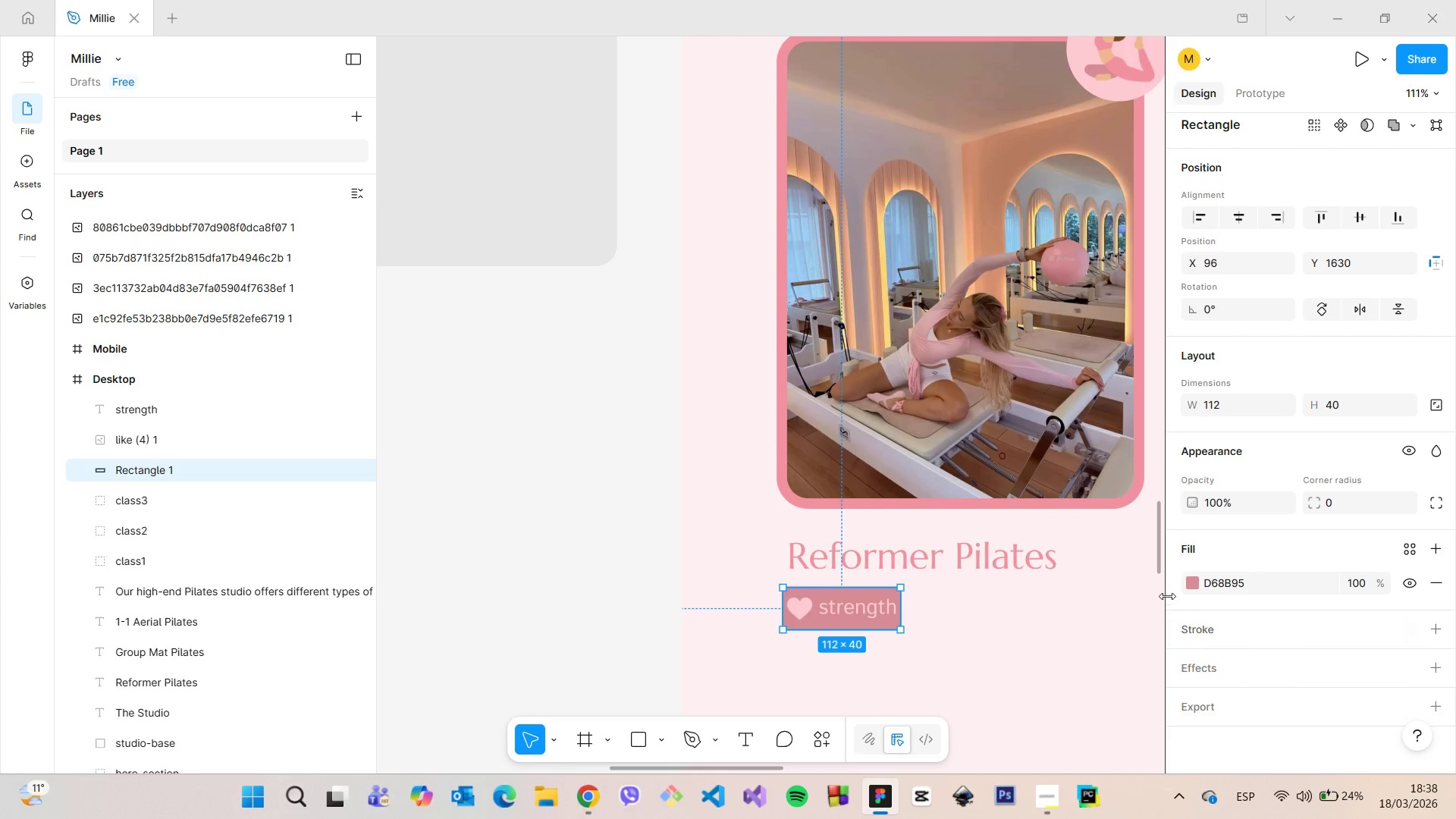 
left_click([1187, 588])
 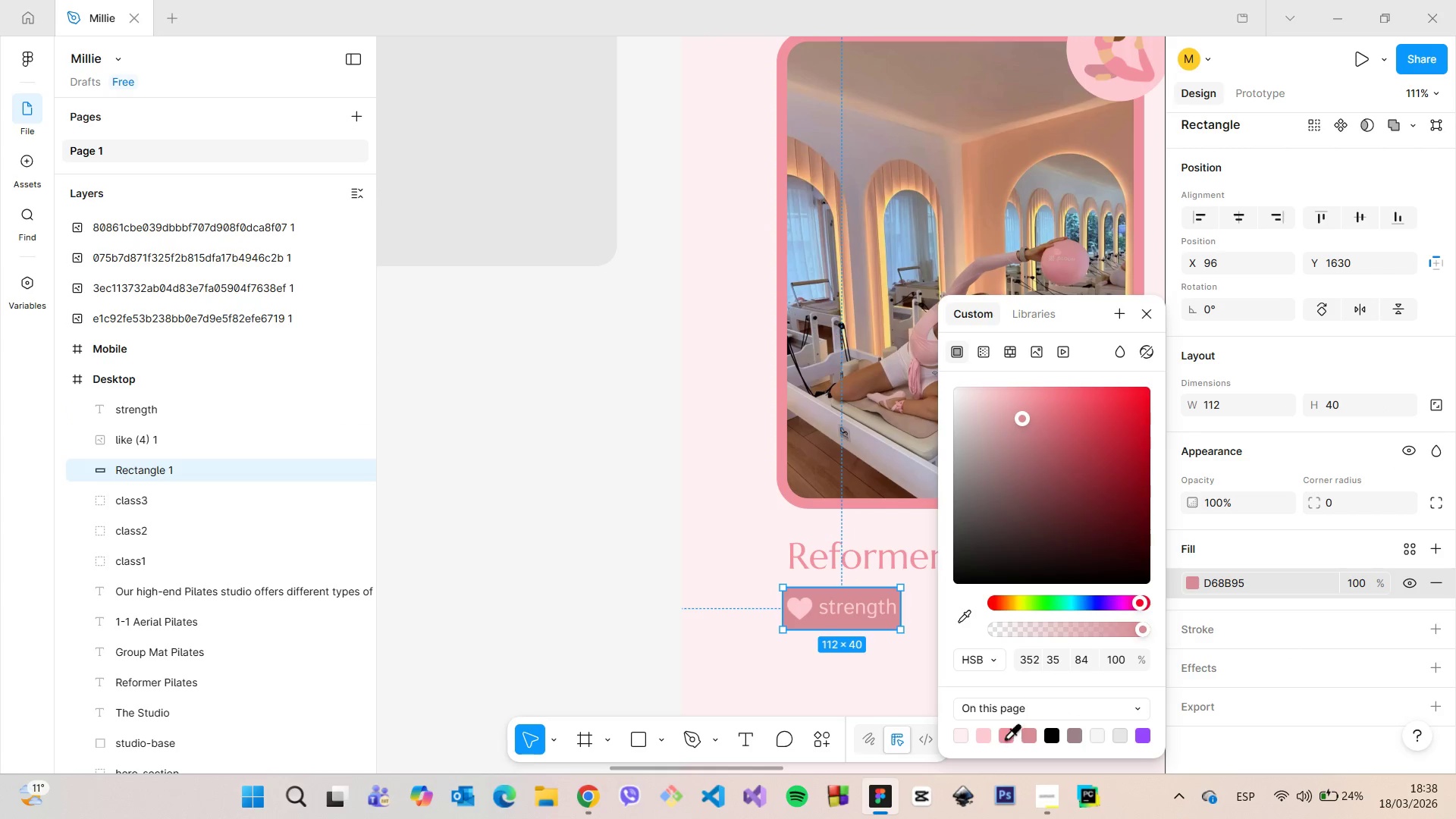 
left_click([1005, 736])
 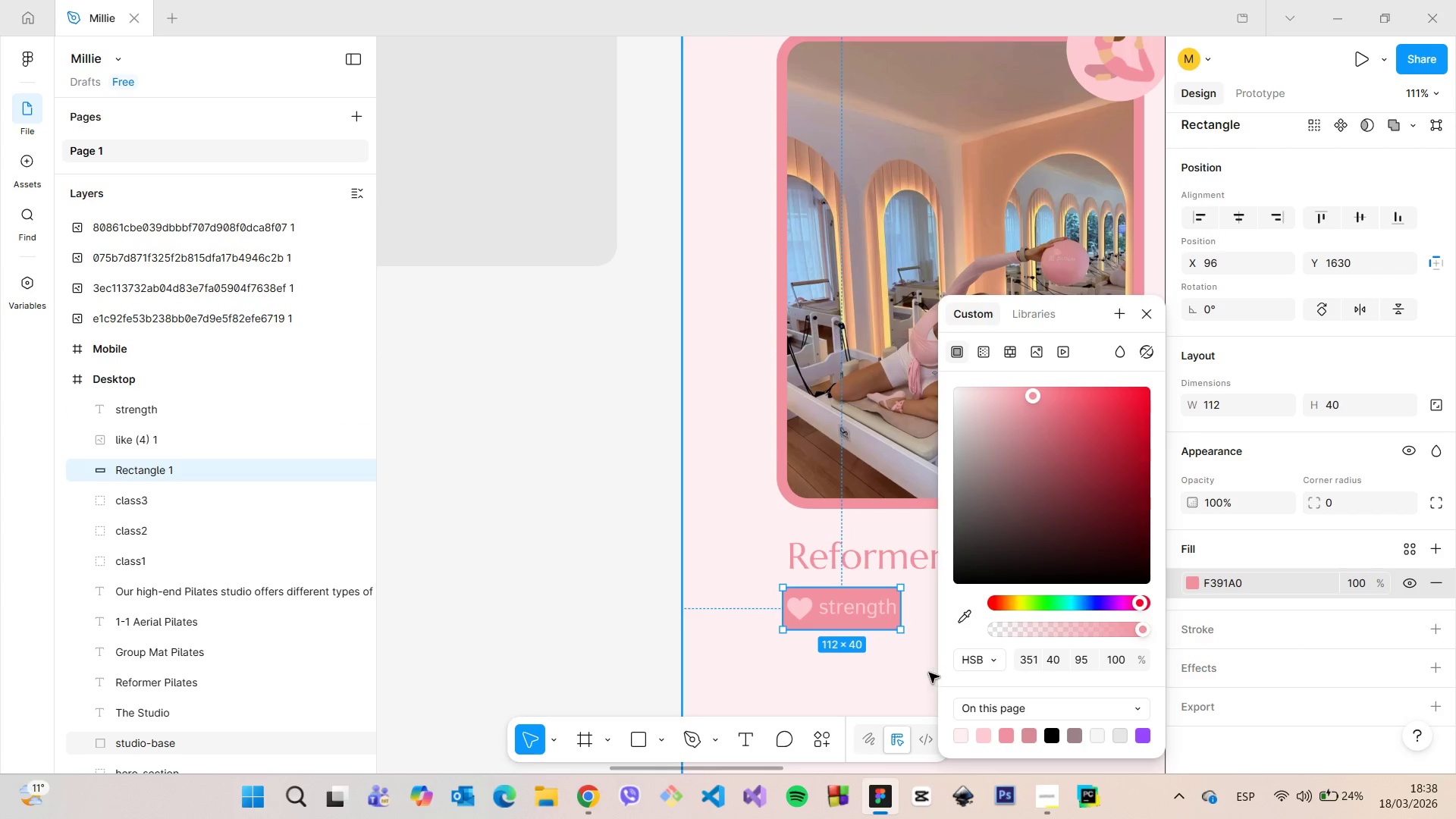 
left_click([876, 617])
 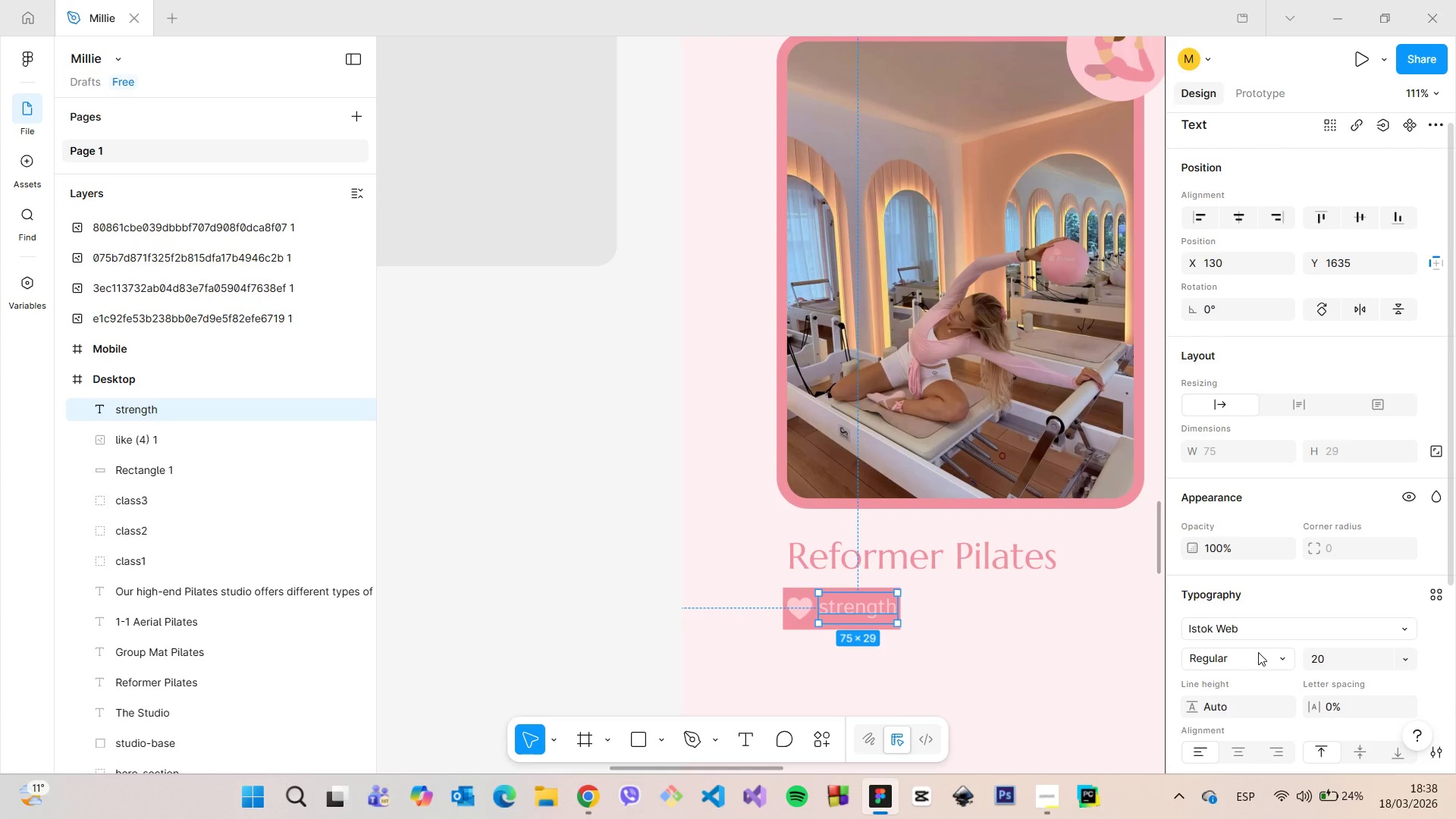 
scroll: coordinate [1250, 687], scroll_direction: down, amount: 2.0
 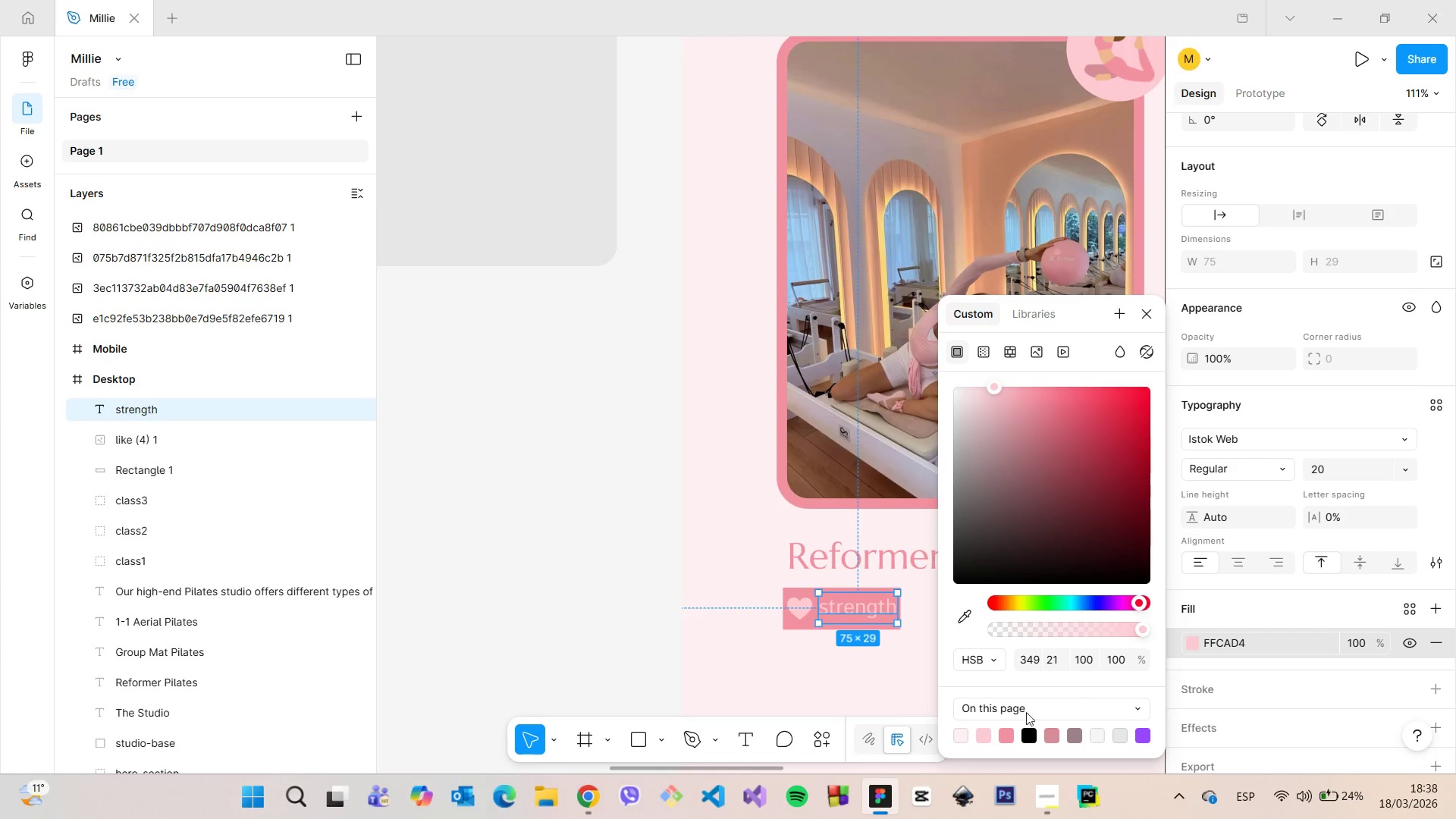 
left_click([962, 738])
 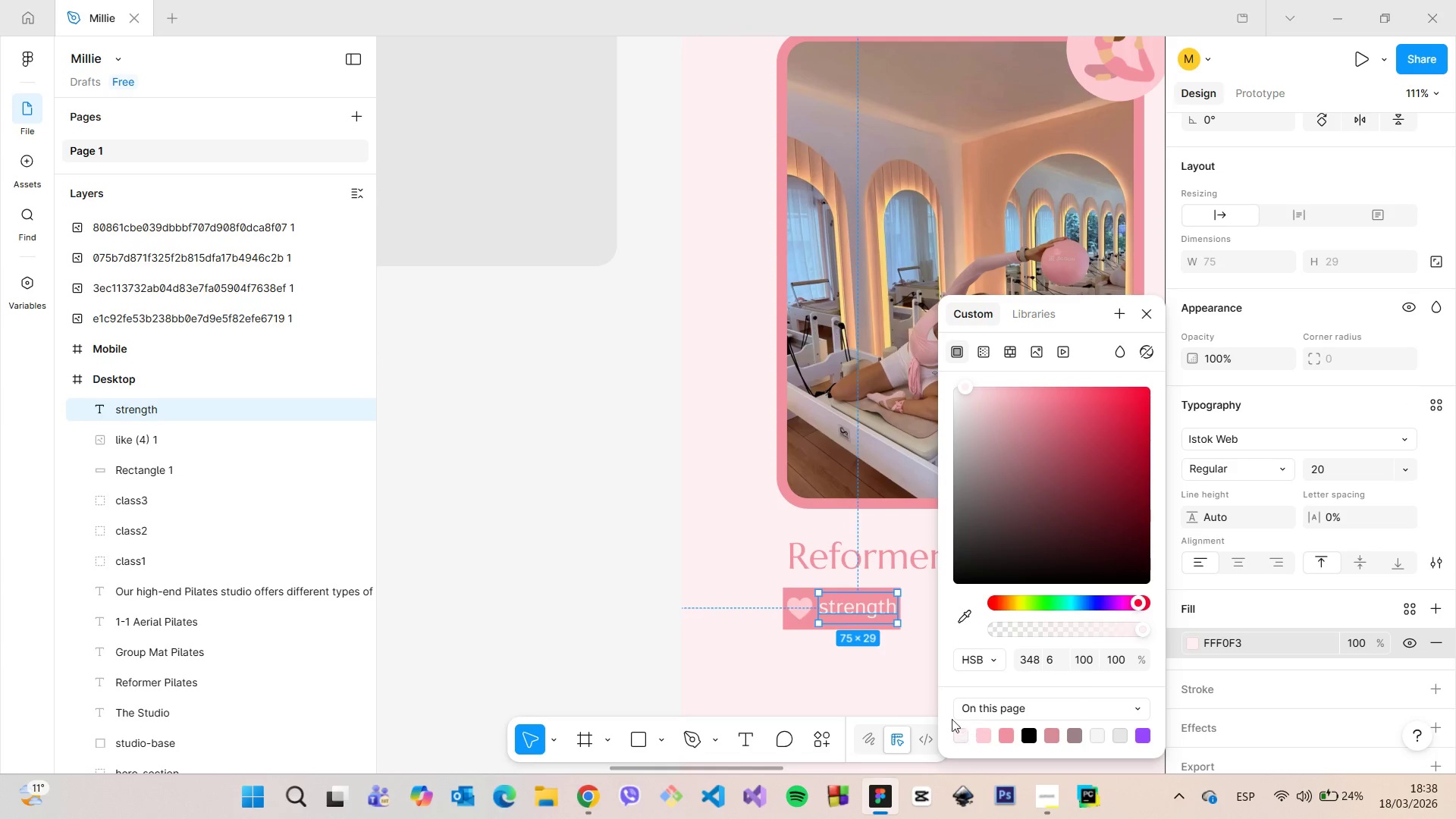 
left_click([920, 684])
 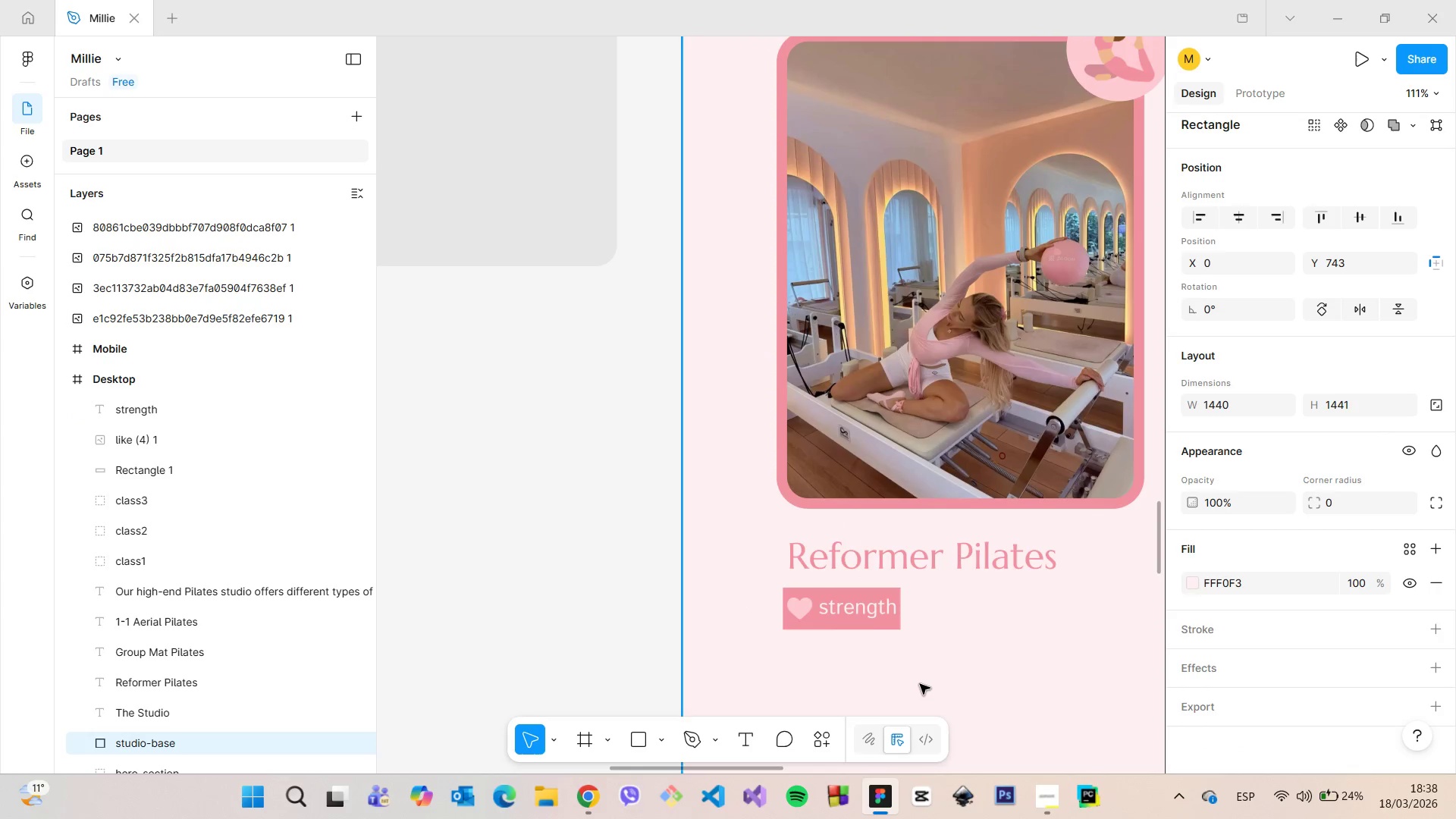 
scroll: coordinate [921, 684], scroll_direction: down, amount: 4.0
 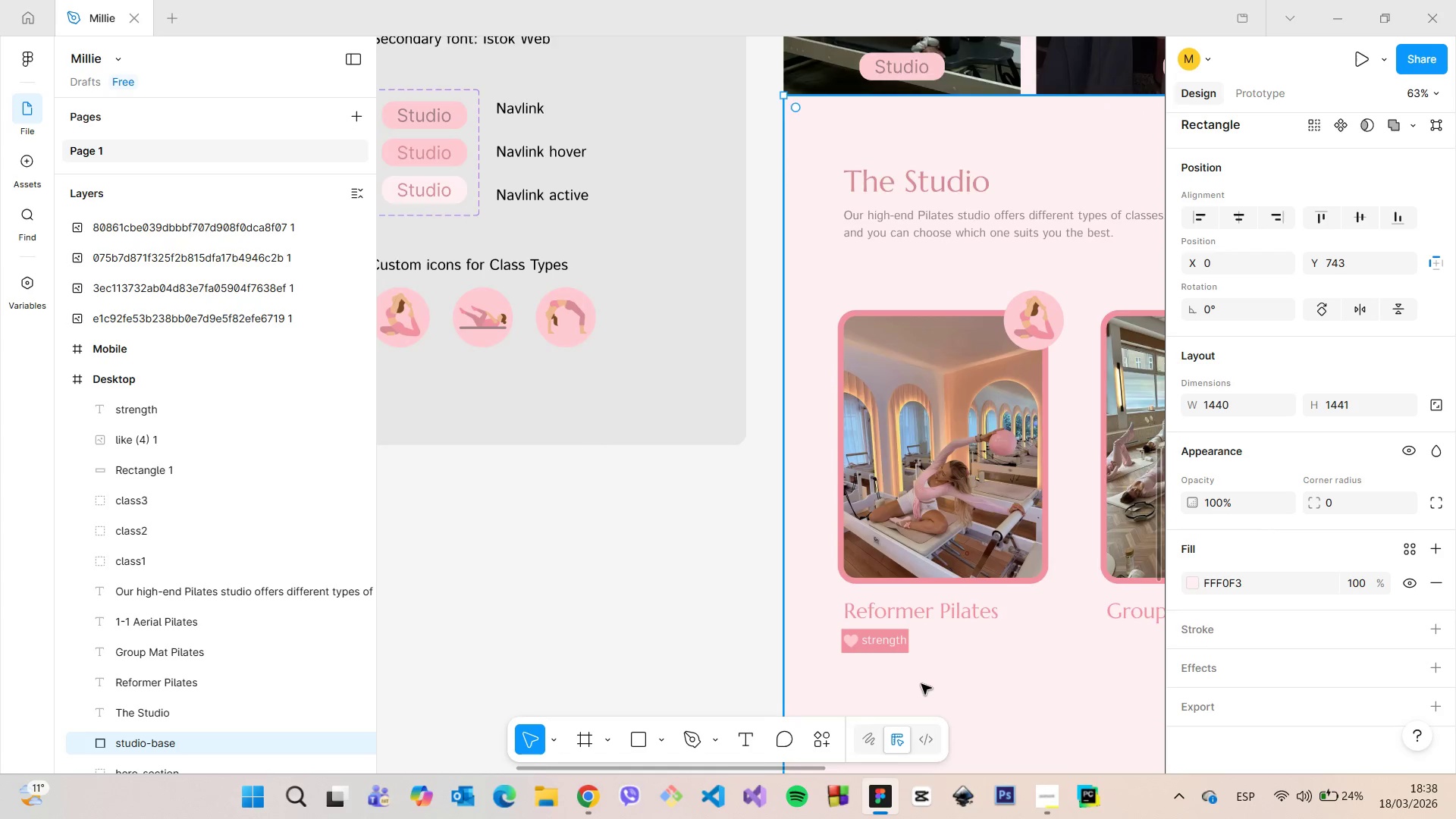 
scroll: coordinate [922, 684], scroll_direction: up, amount: 5.0
 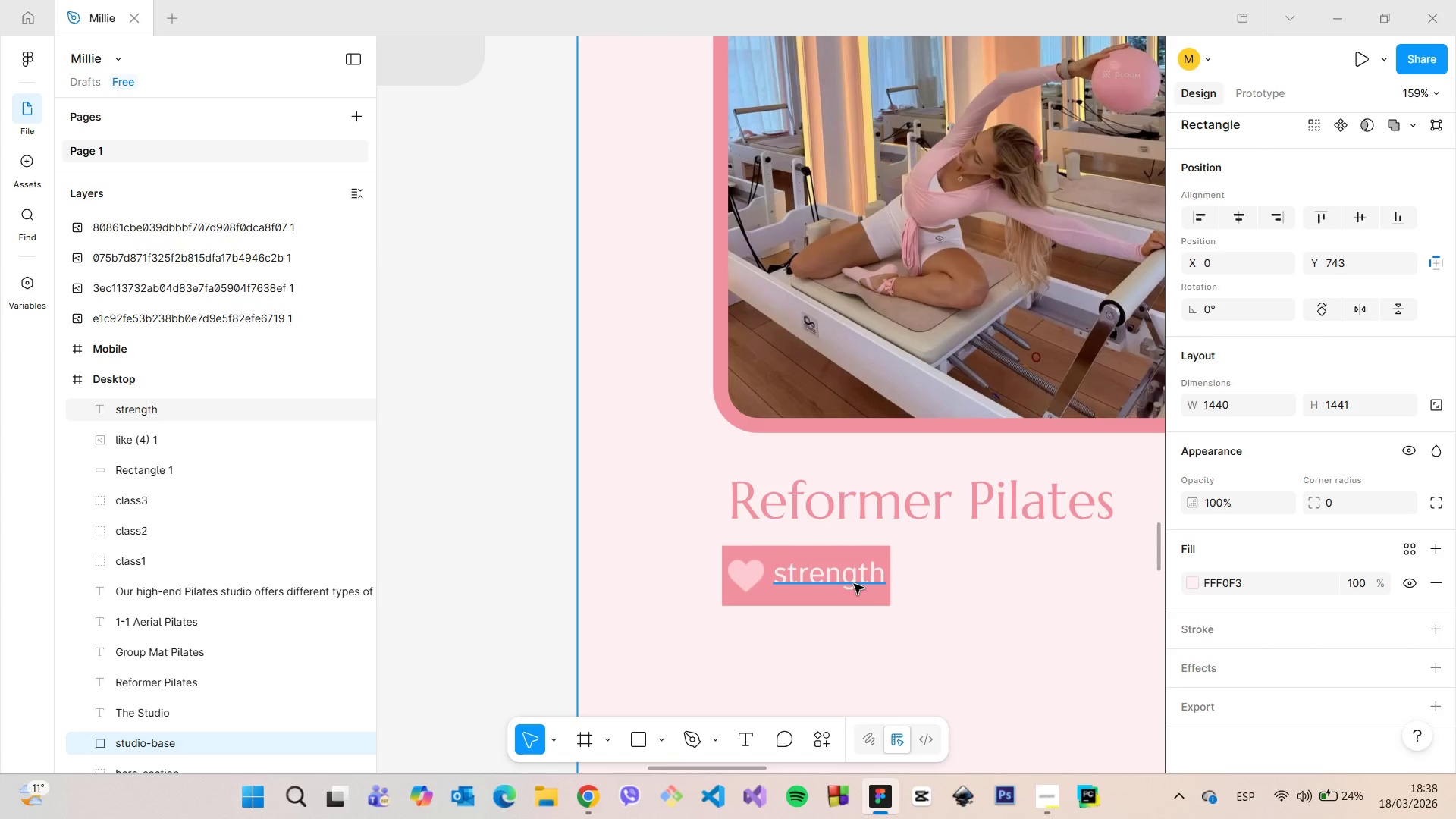 
left_click([856, 585])
 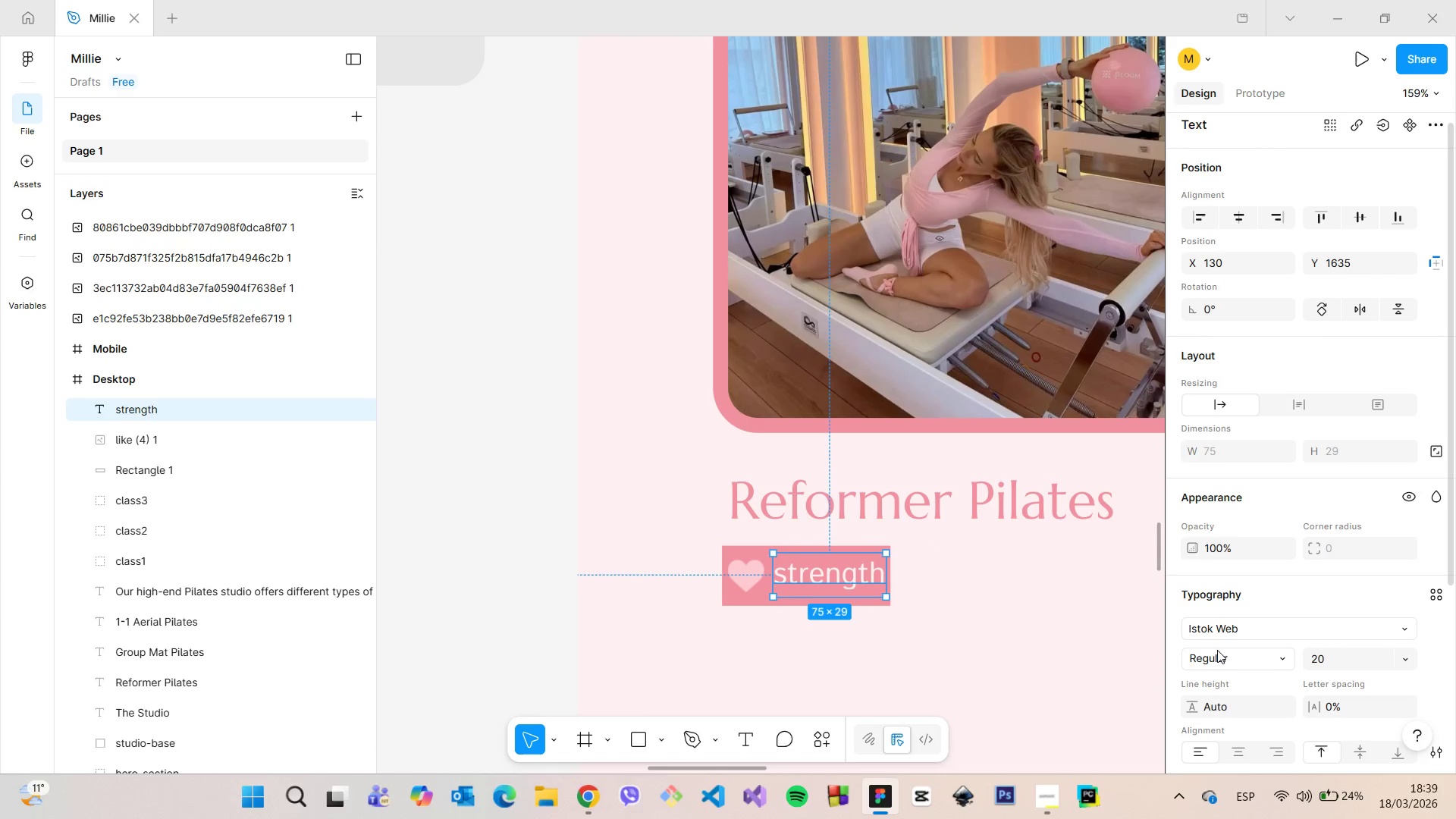 
scroll: coordinate [1257, 705], scroll_direction: down, amount: 4.0
 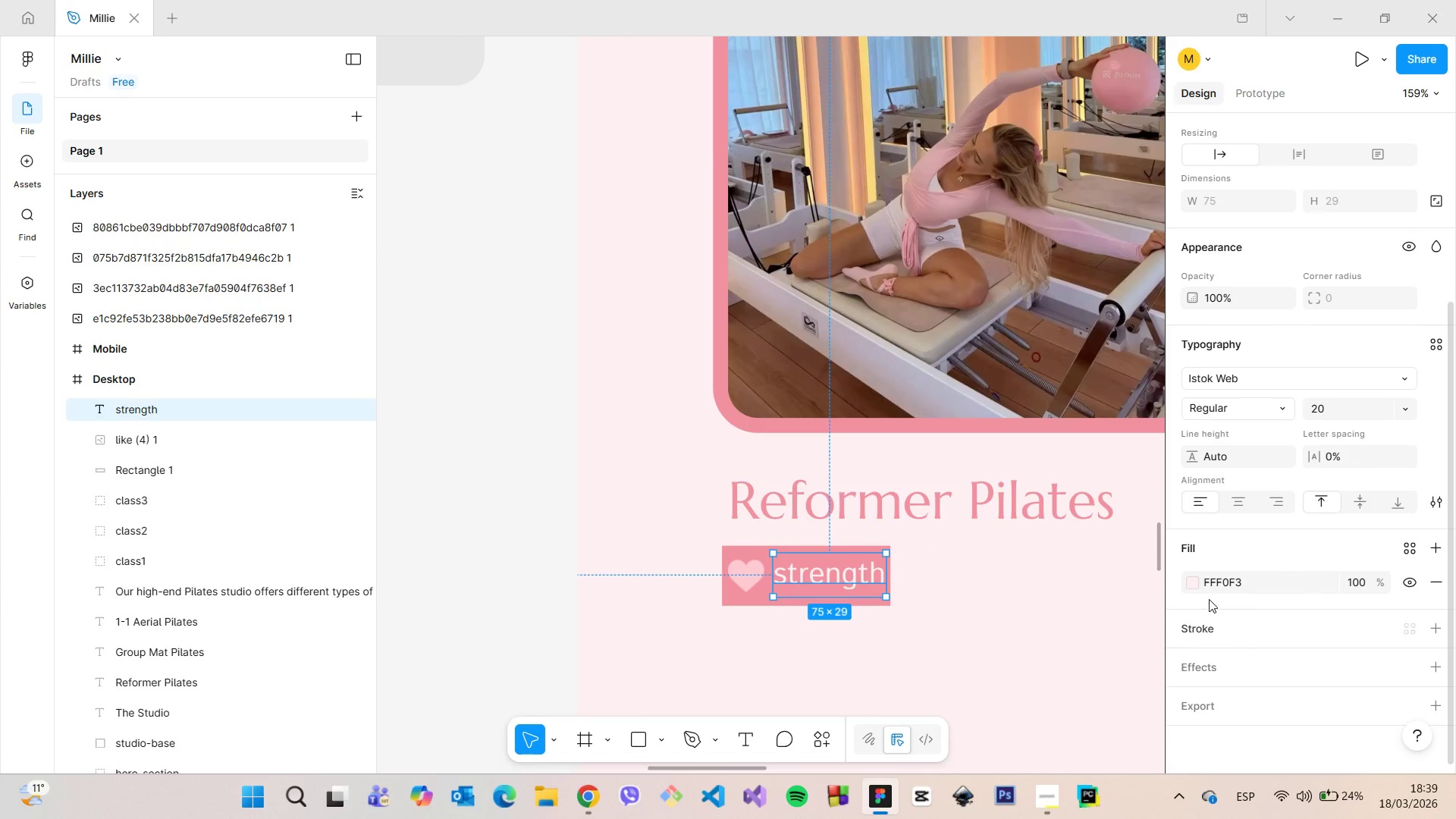 
left_click([1219, 585])
 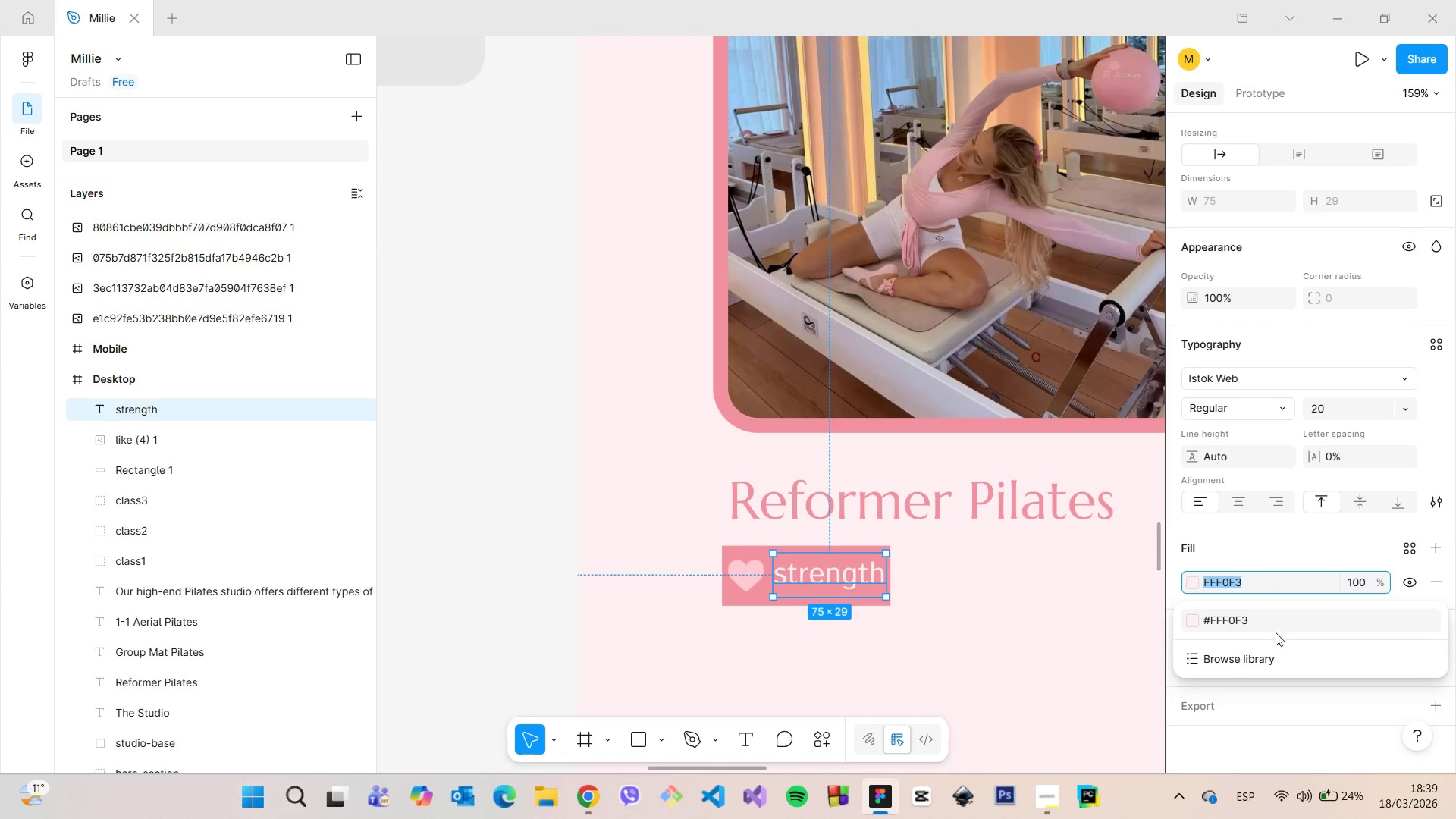 
key(Control+C)
 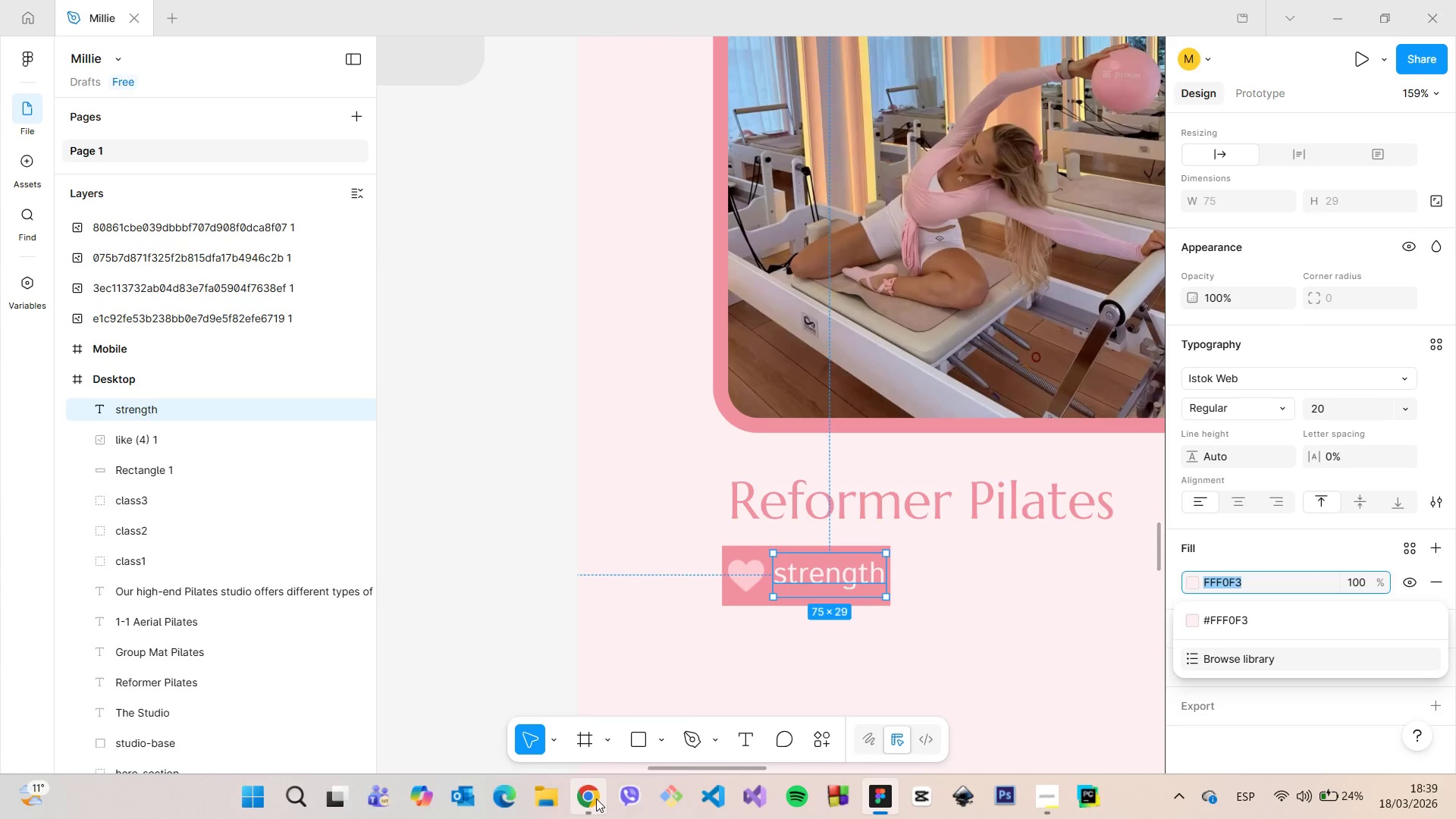 
left_click([596, 799])
 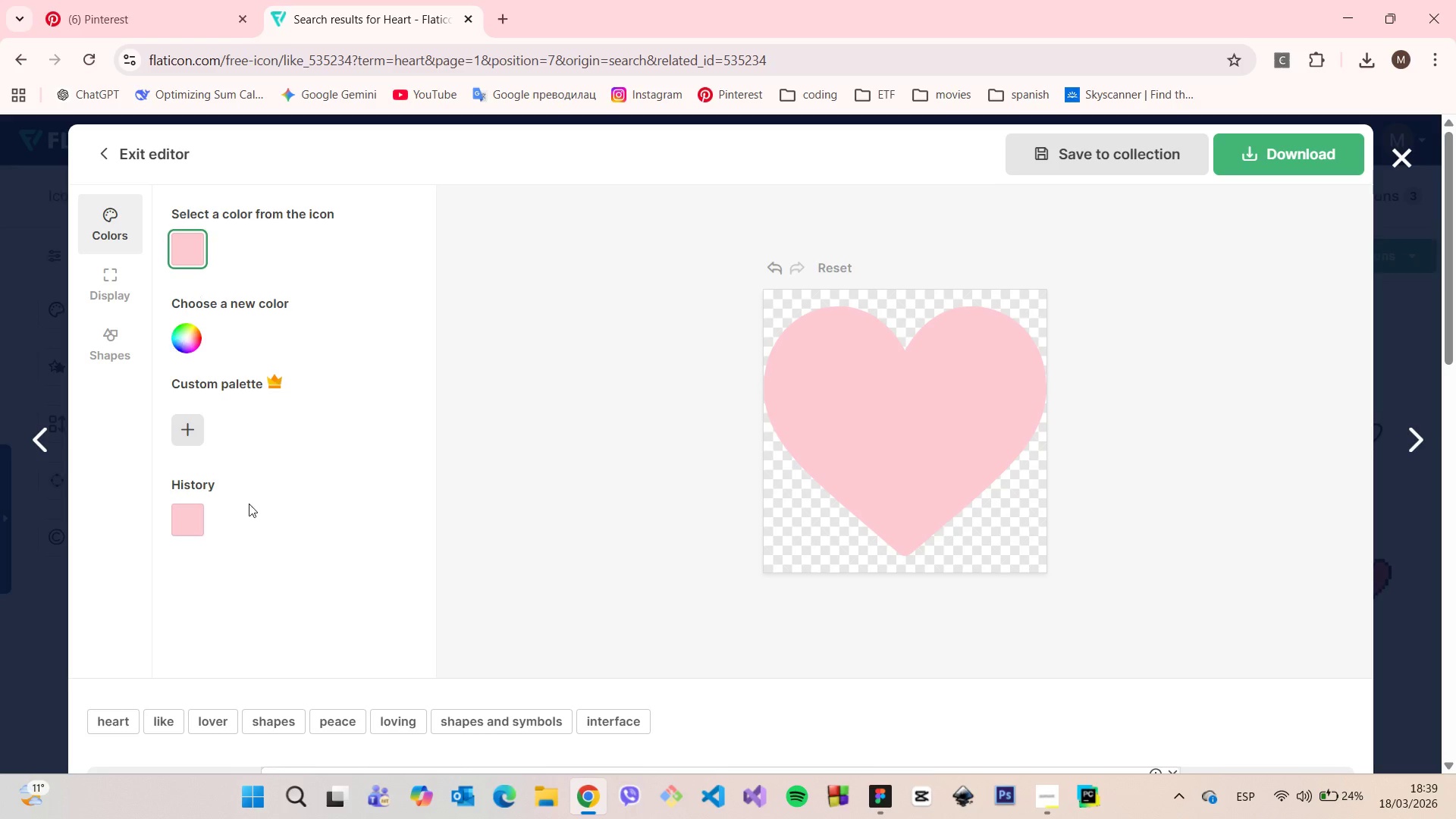 
left_click([188, 334])
 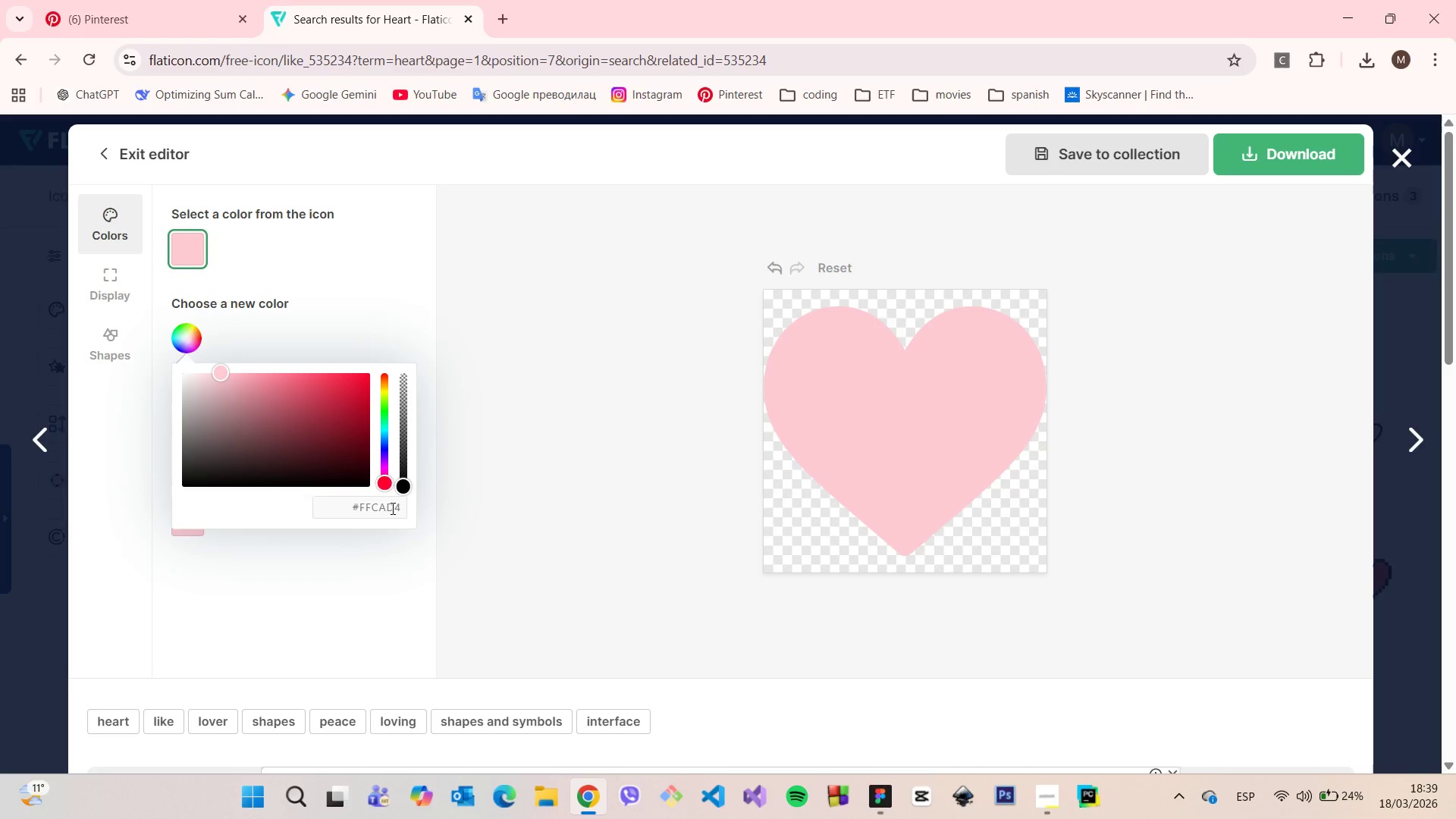 
double_click([391, 508])
 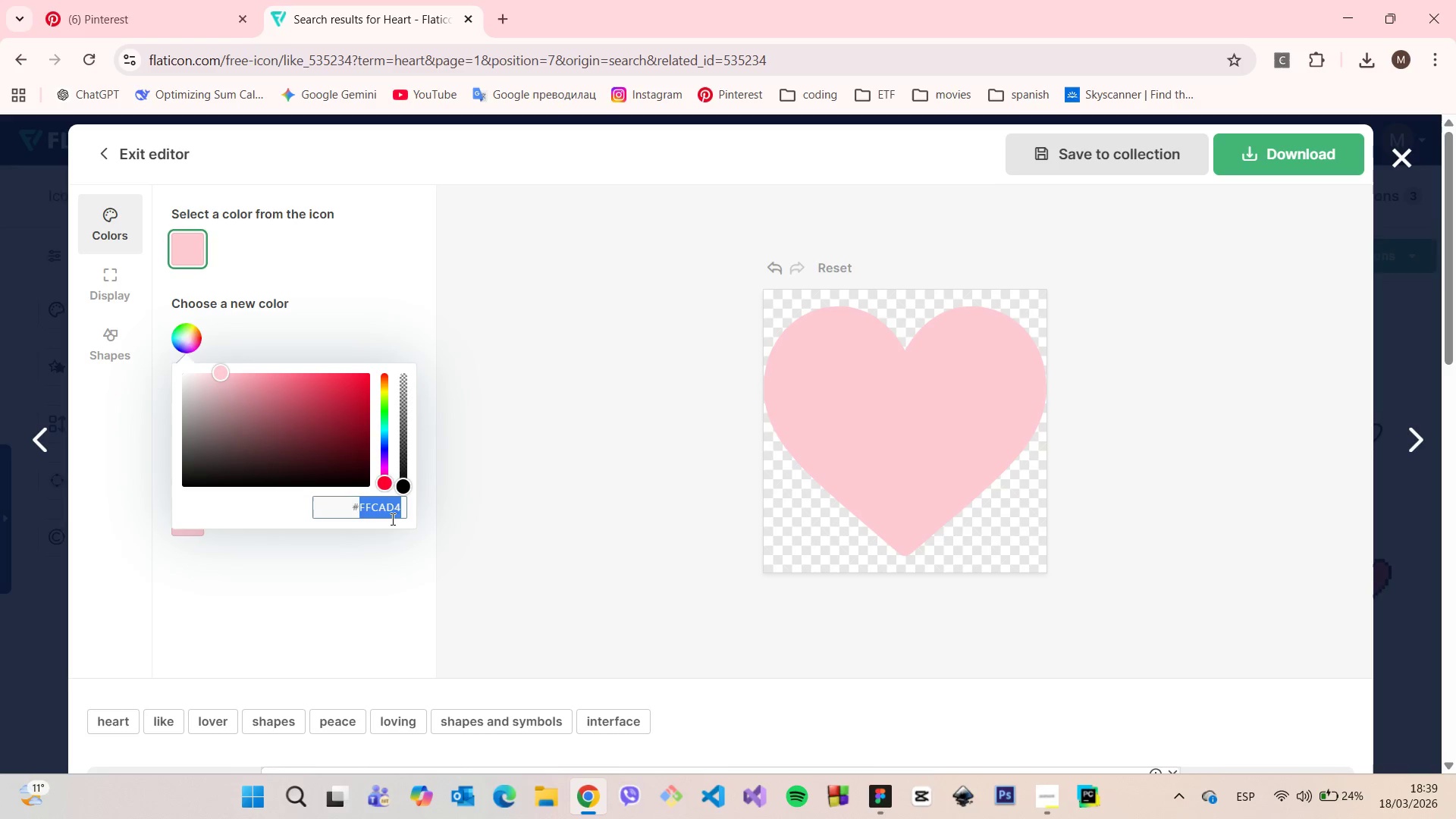 
key(Control+V)
 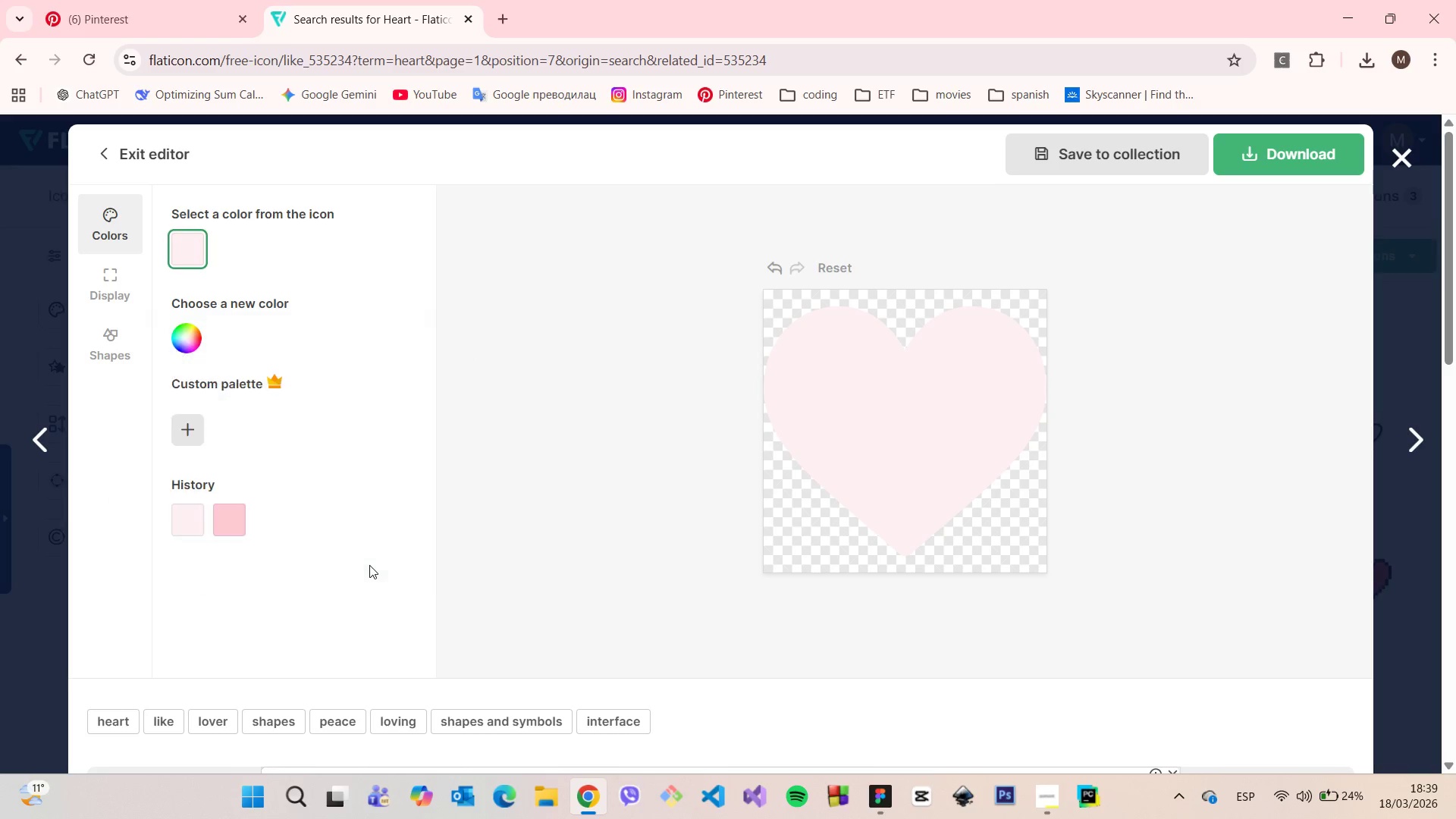 
left_click([369, 565])
 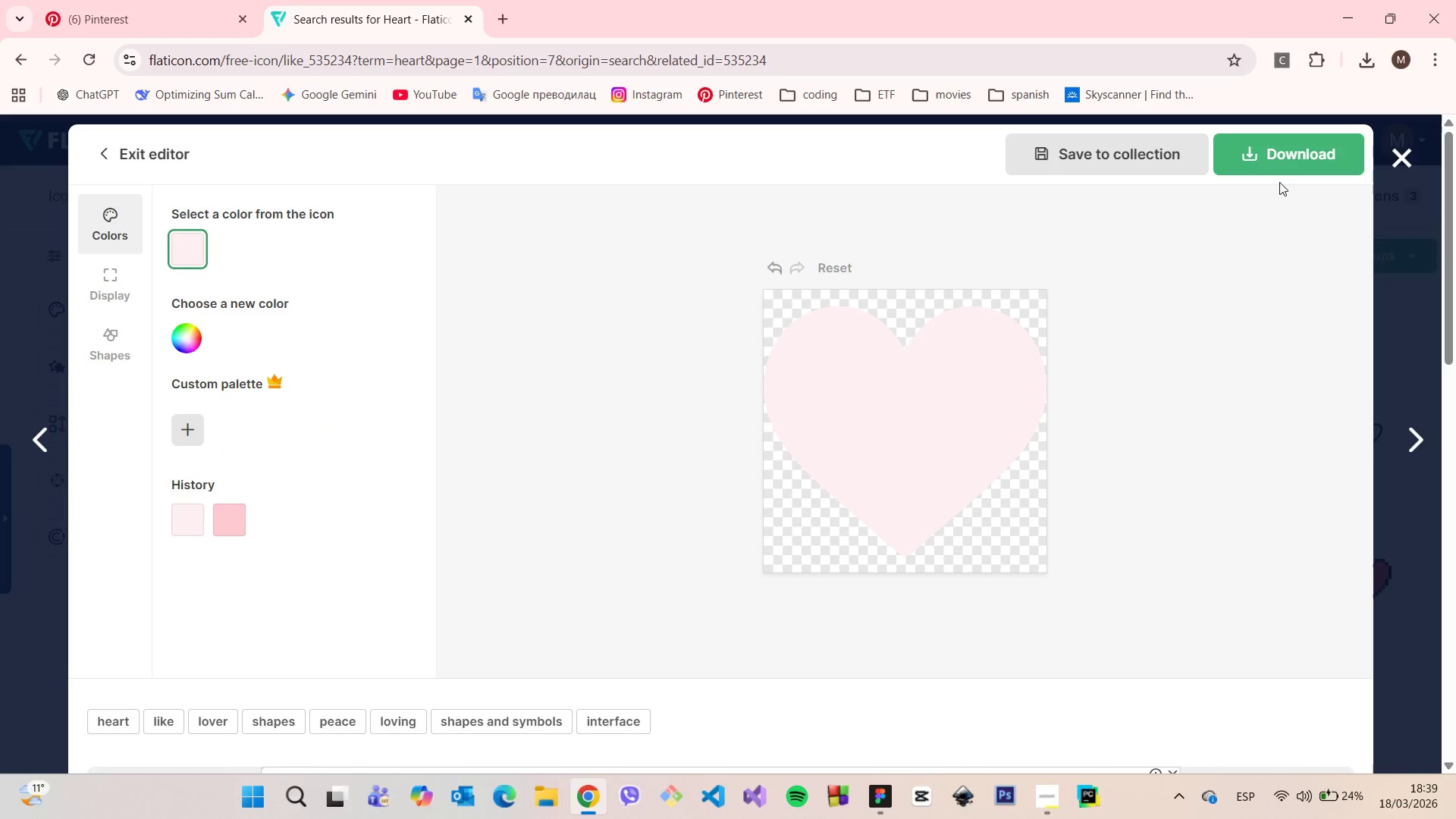 
double_click([1279, 168])
 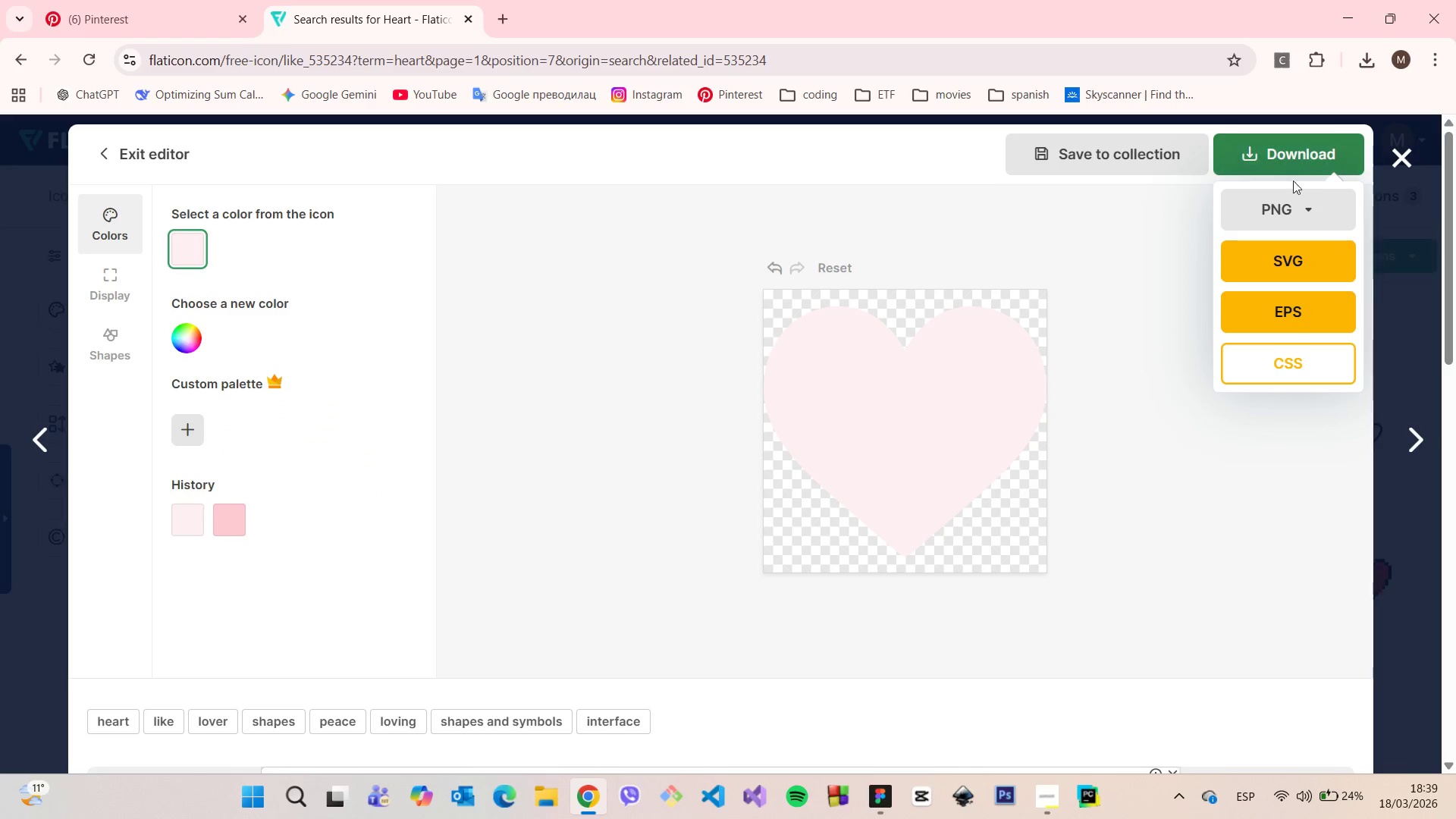 
left_click([1305, 199])
 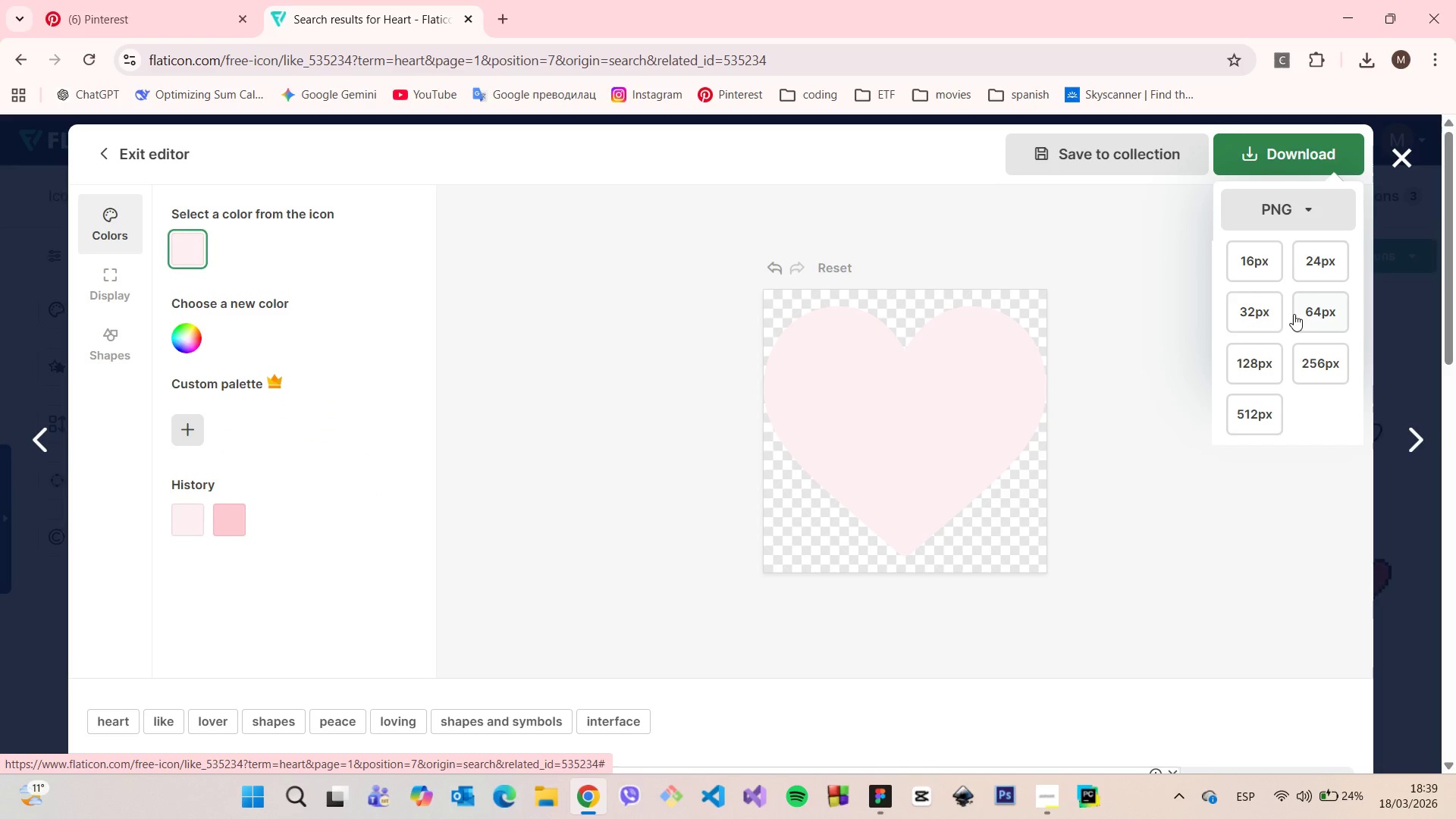 
left_click([1294, 314])
 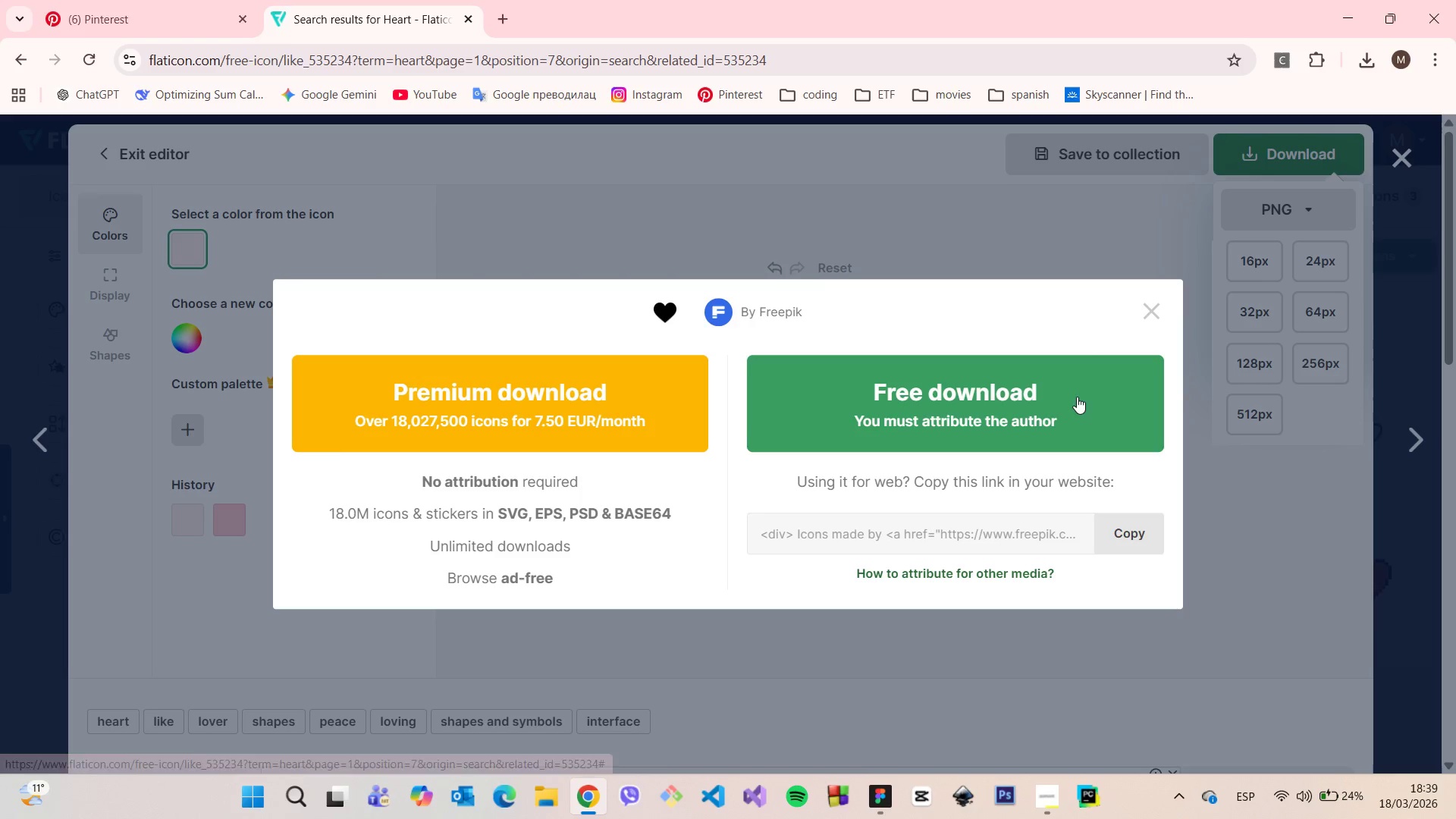 
left_click([1068, 399])
 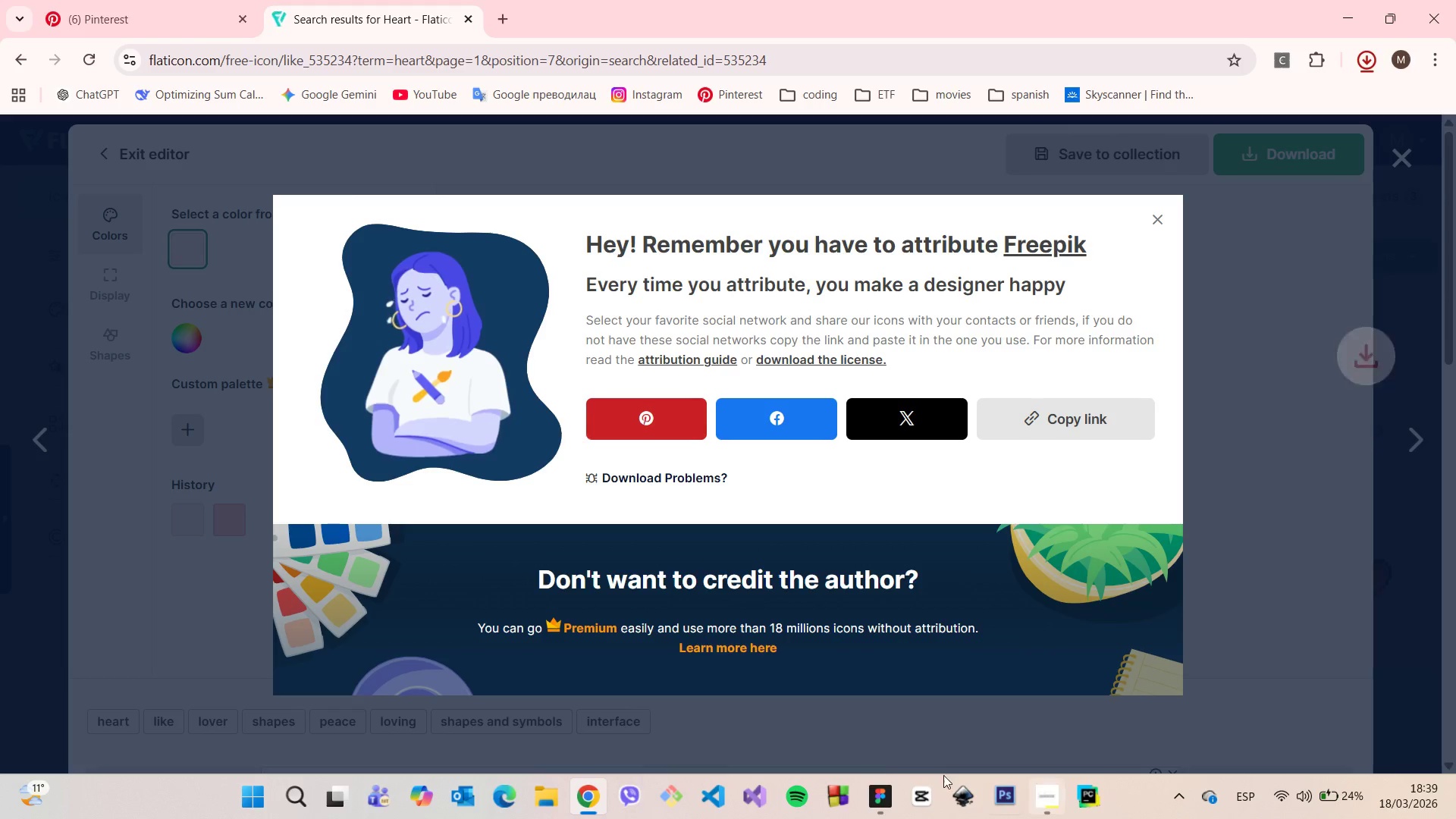 
left_click([874, 783])
 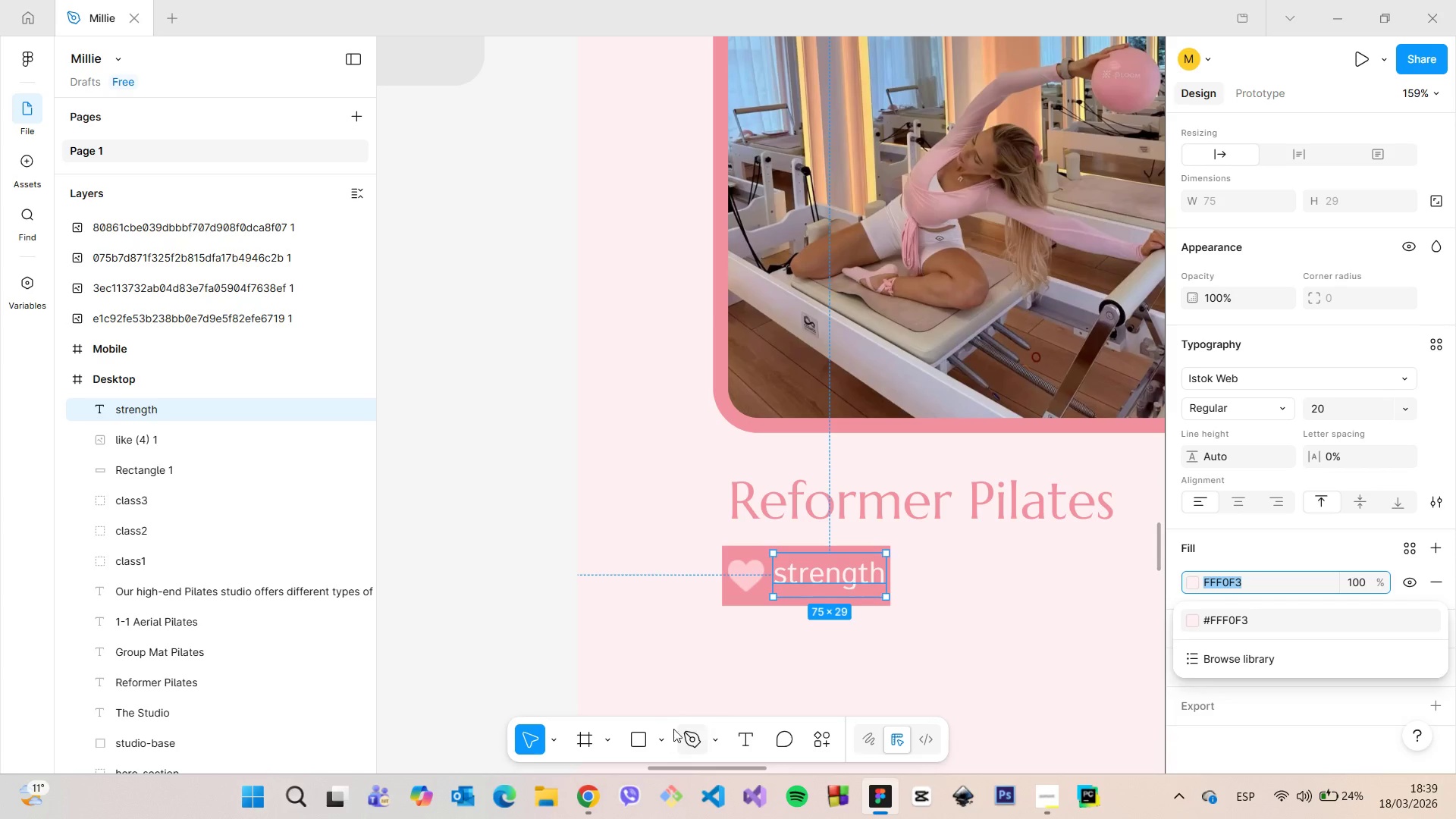 
left_click([662, 733])
 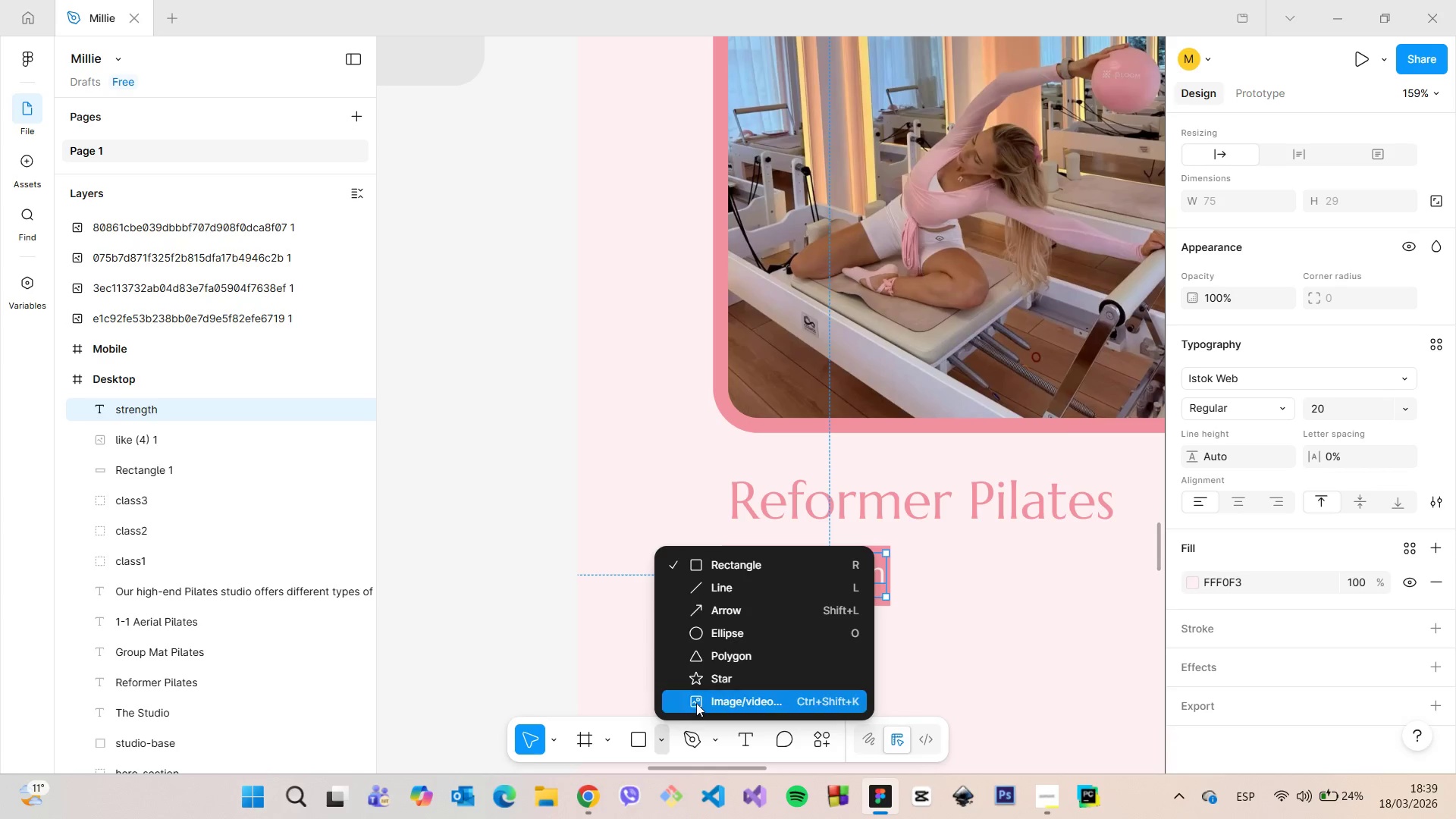 
left_click([696, 703])
 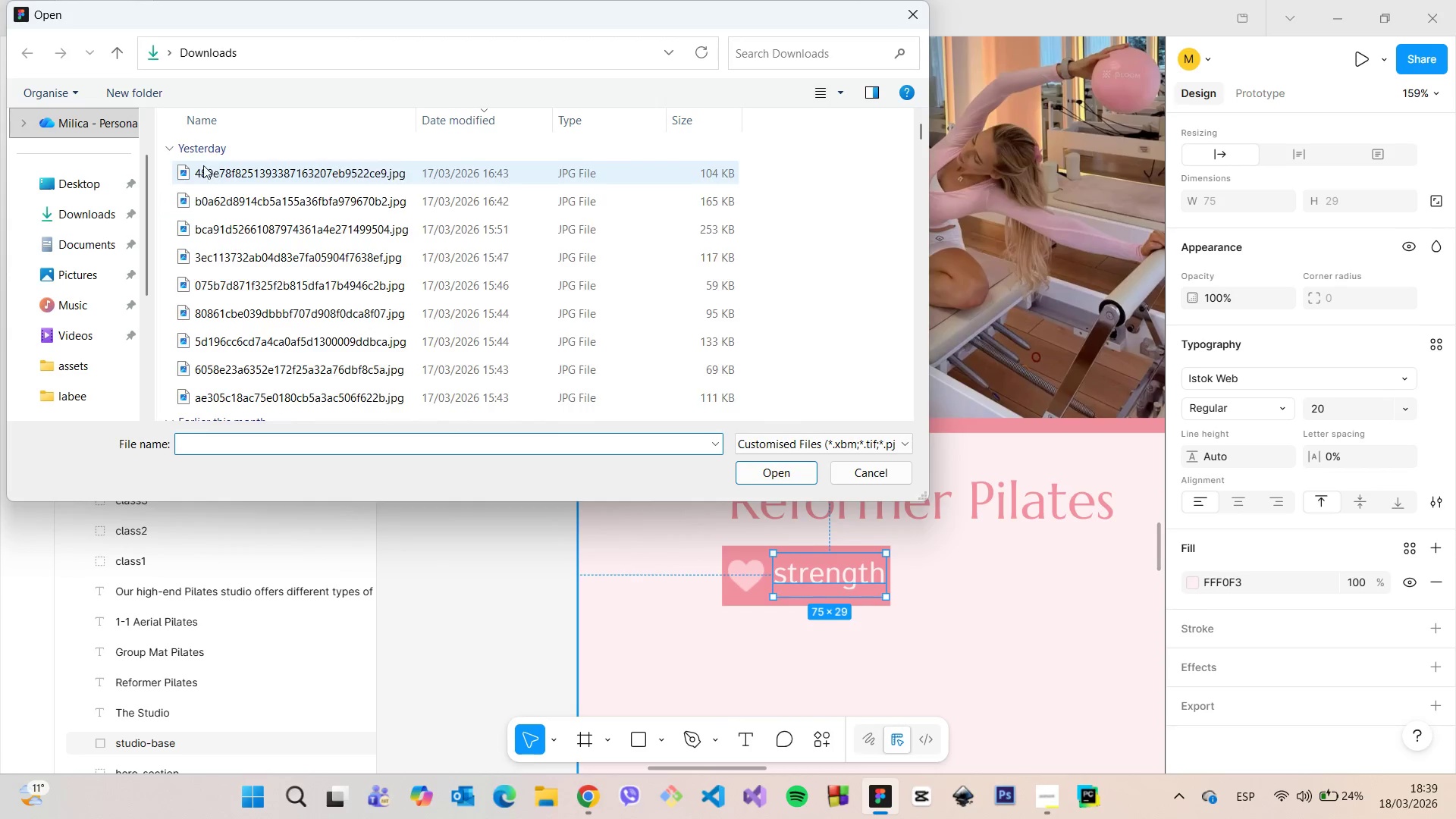 
left_click([206, 164])
 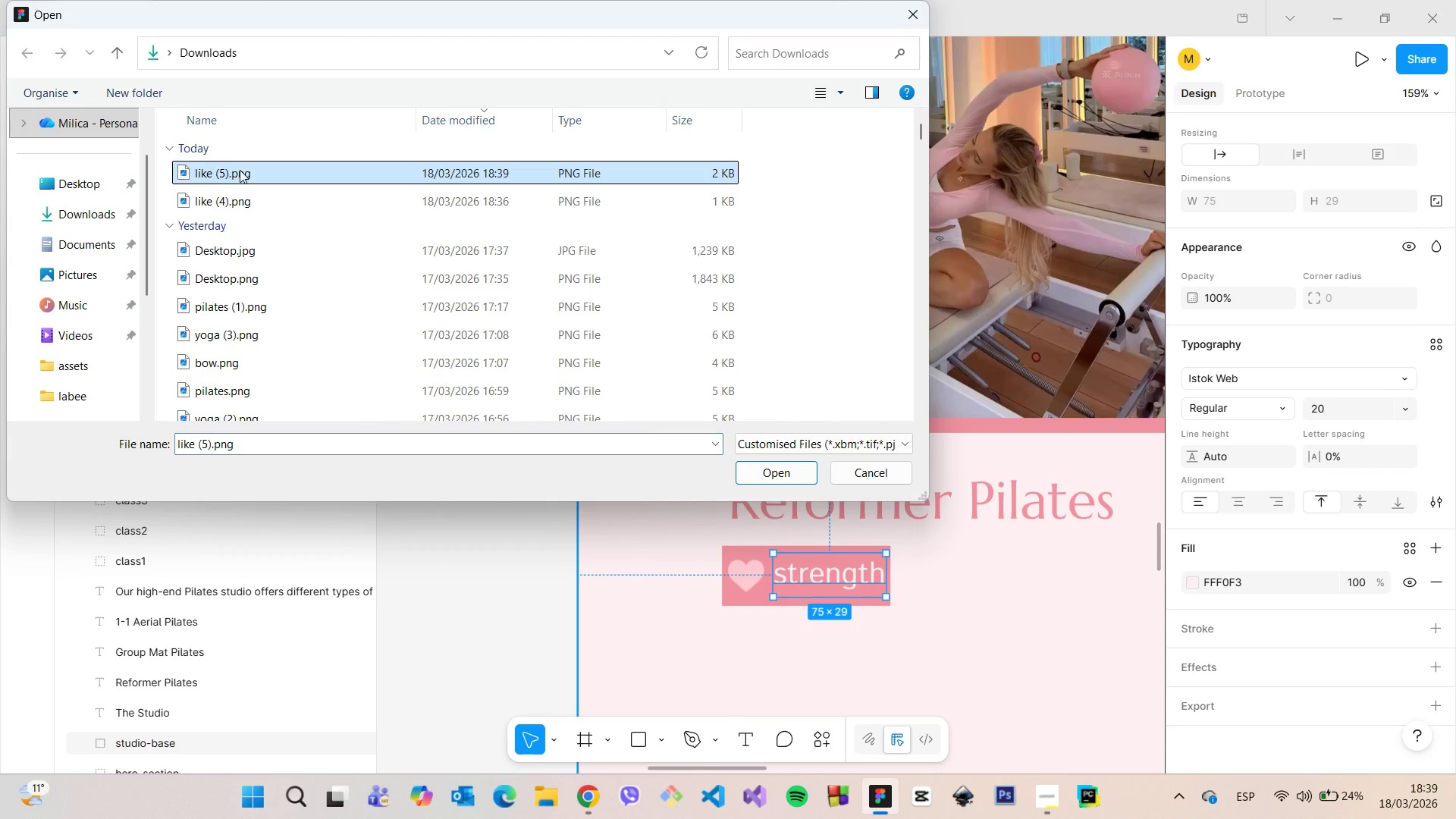 
left_click_drag(start_coordinate=[240, 170], to_coordinate=[1013, 610])
 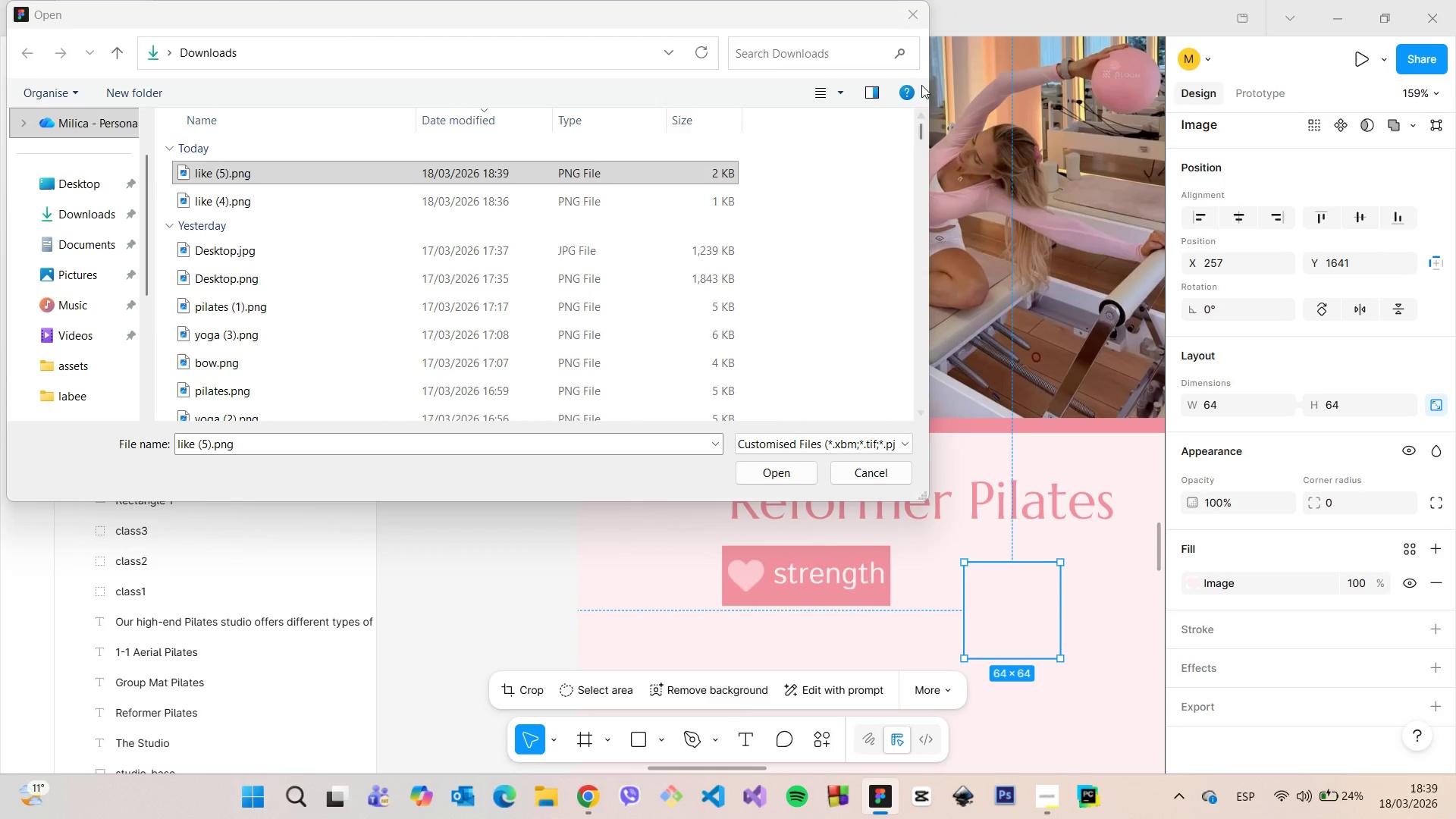 
left_click([912, 20])
 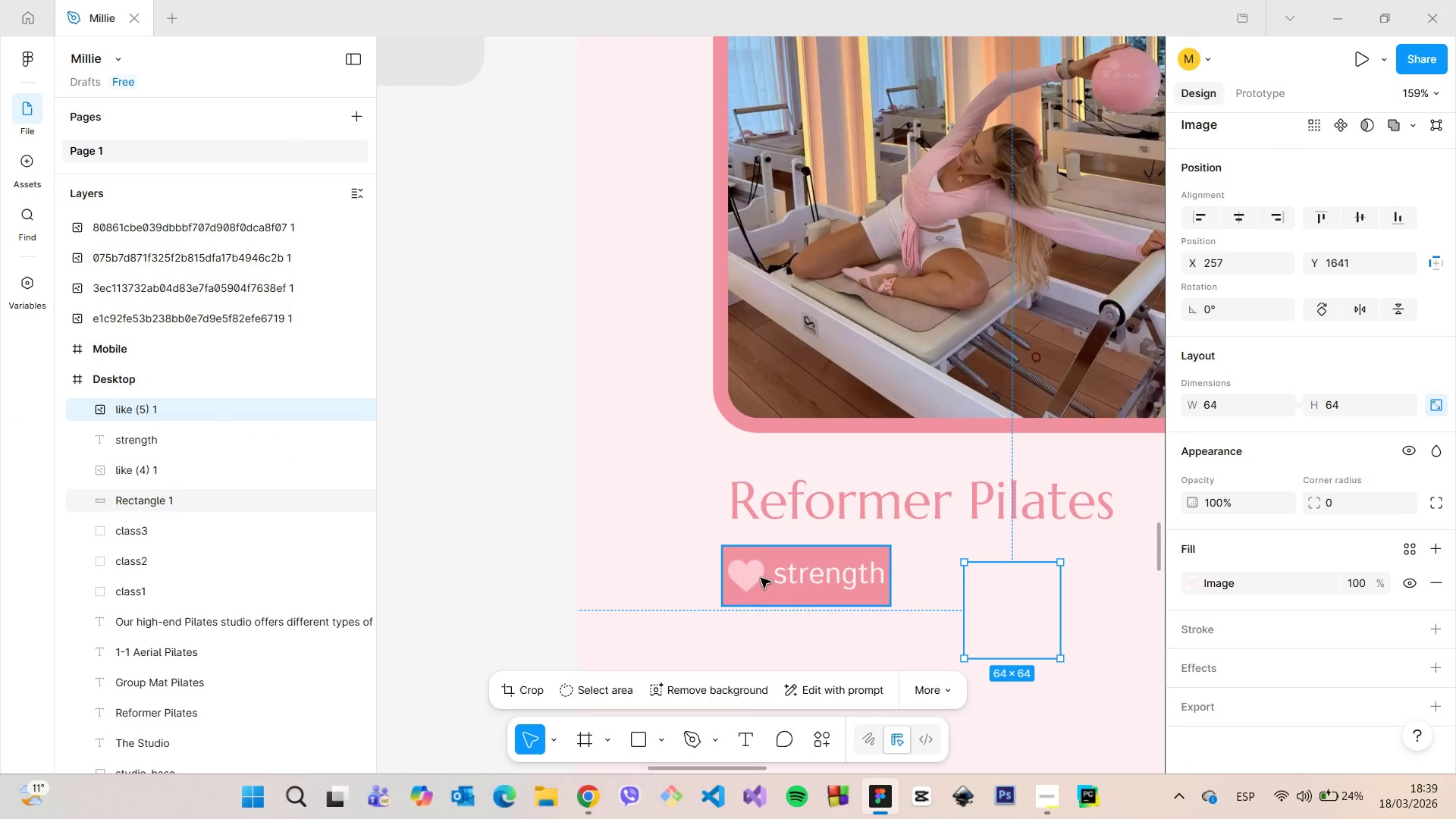 
left_click([758, 576])
 